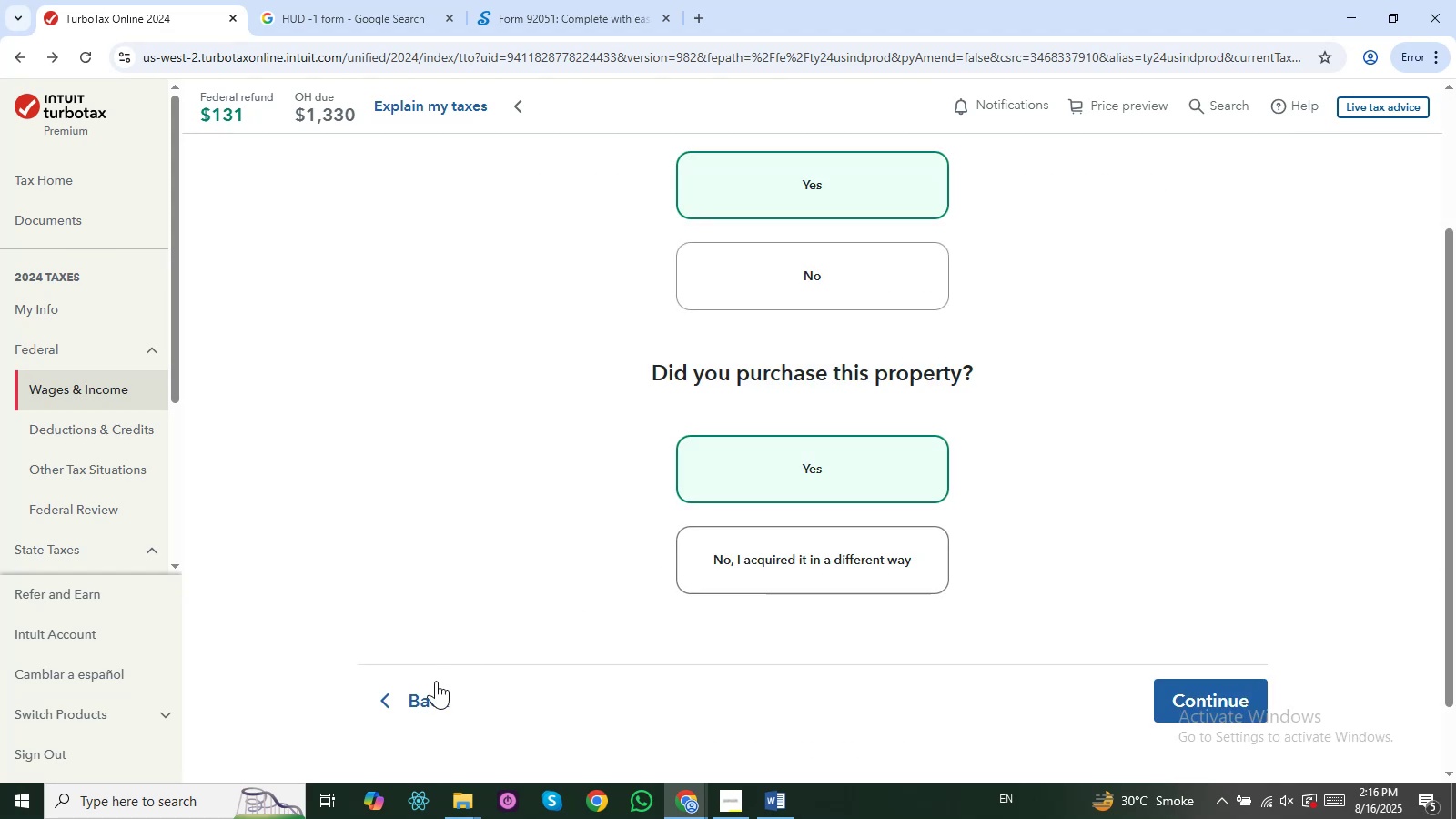 
left_click([433, 685])
 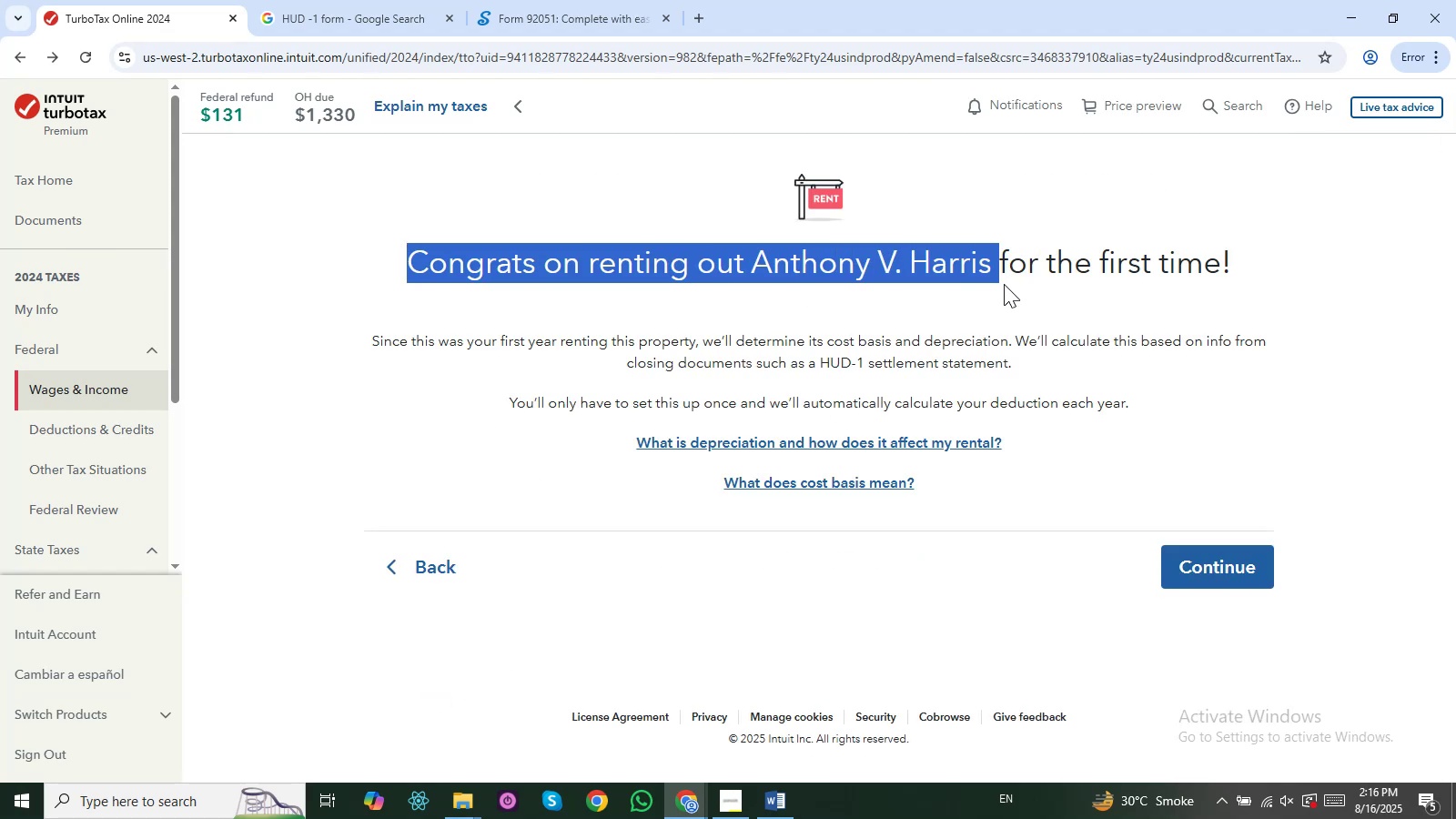 
wait(13.38)
 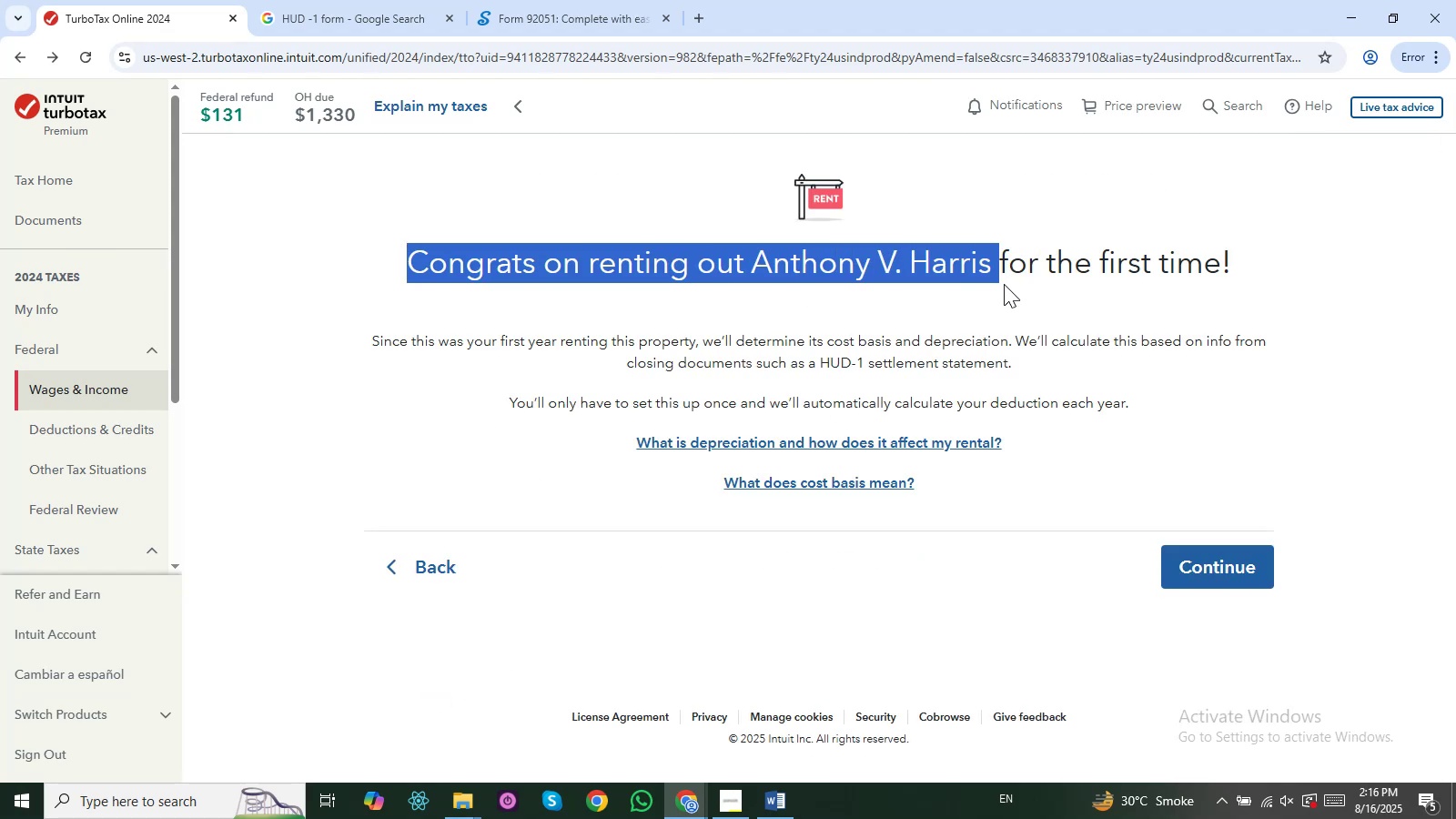 
left_click([442, 555])
 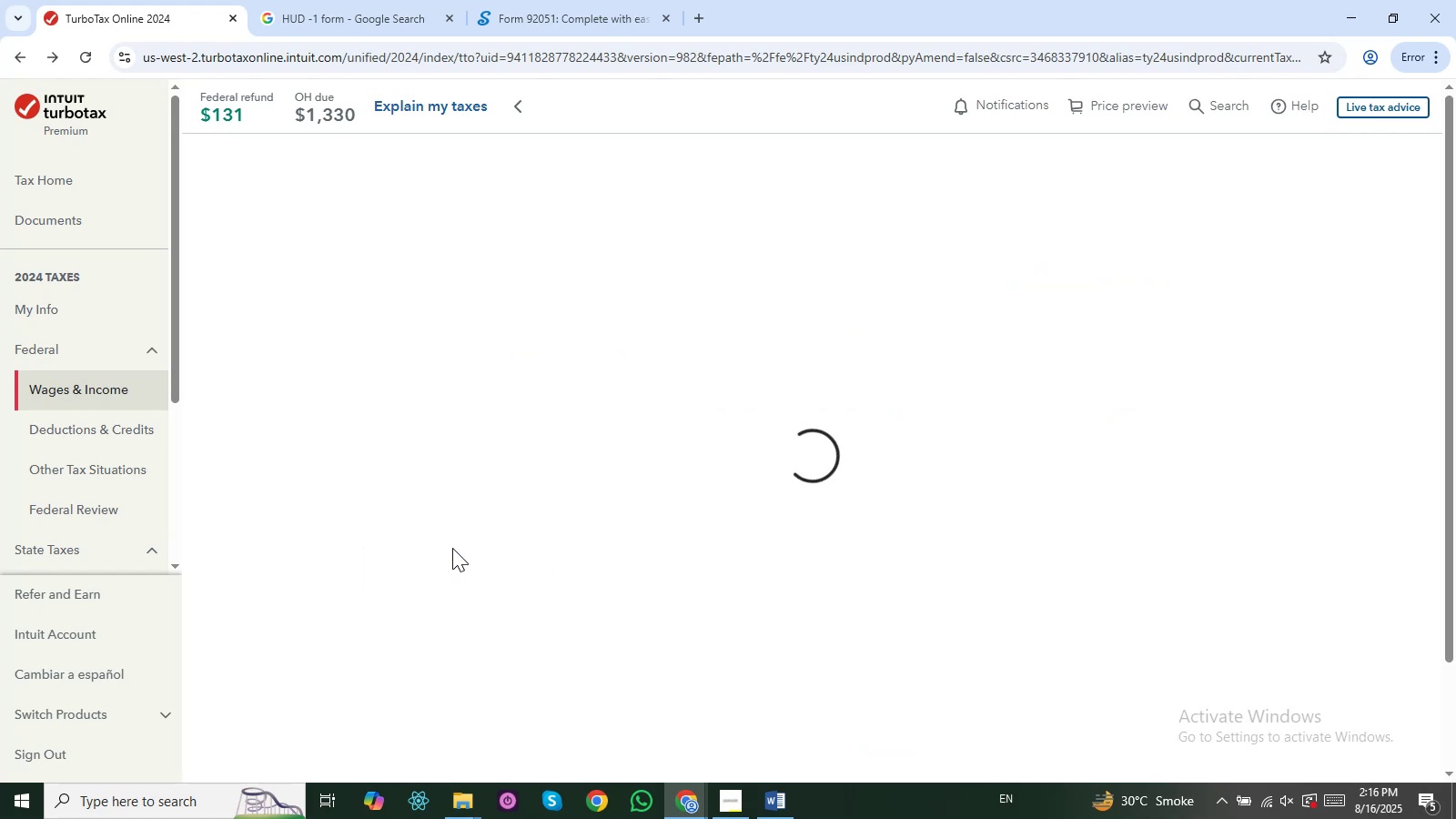 
mouse_move([463, 518])
 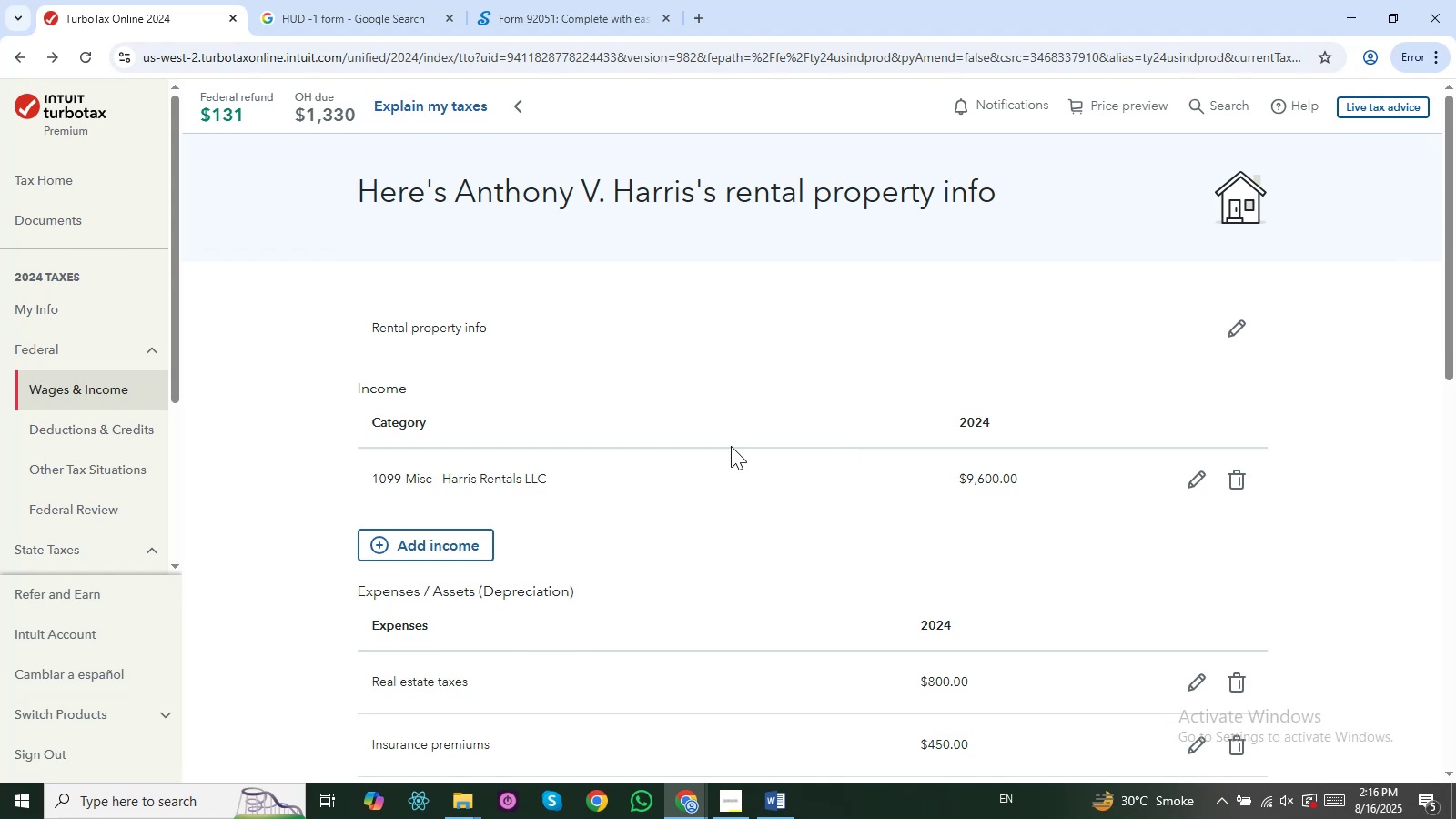 
left_click([1242, 324])
 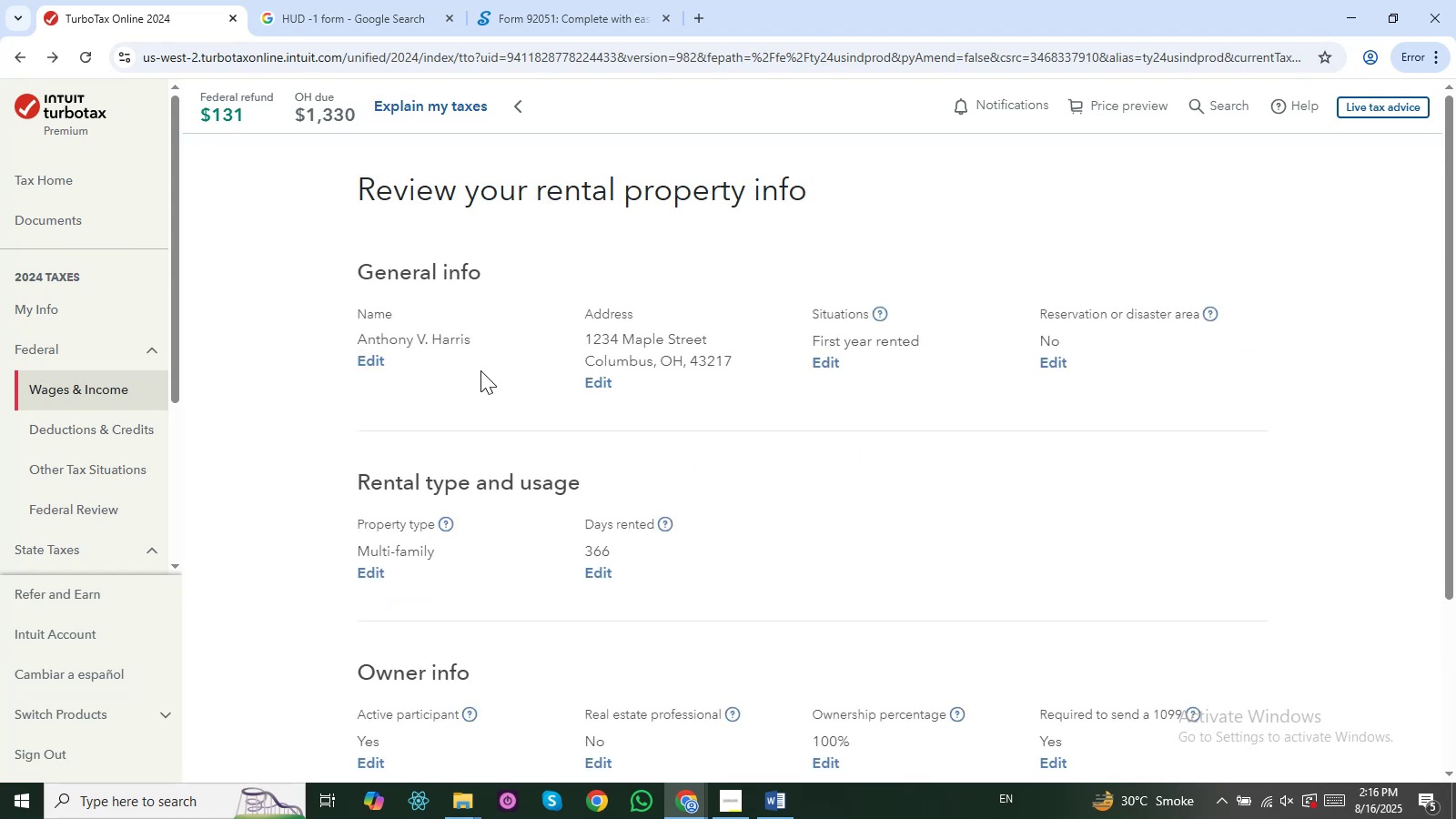 
left_click([378, 357])
 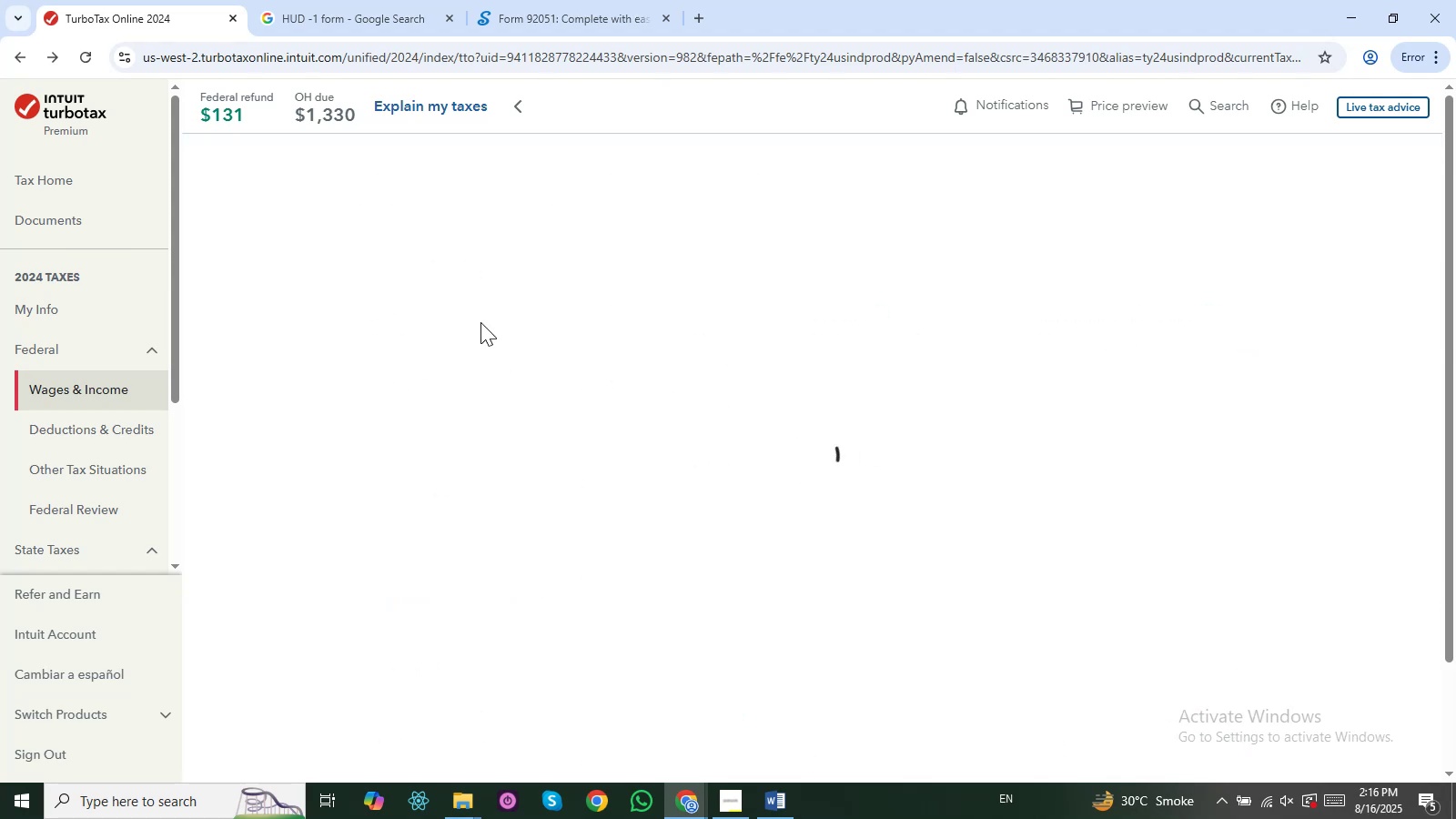 
left_click([517, 301])
 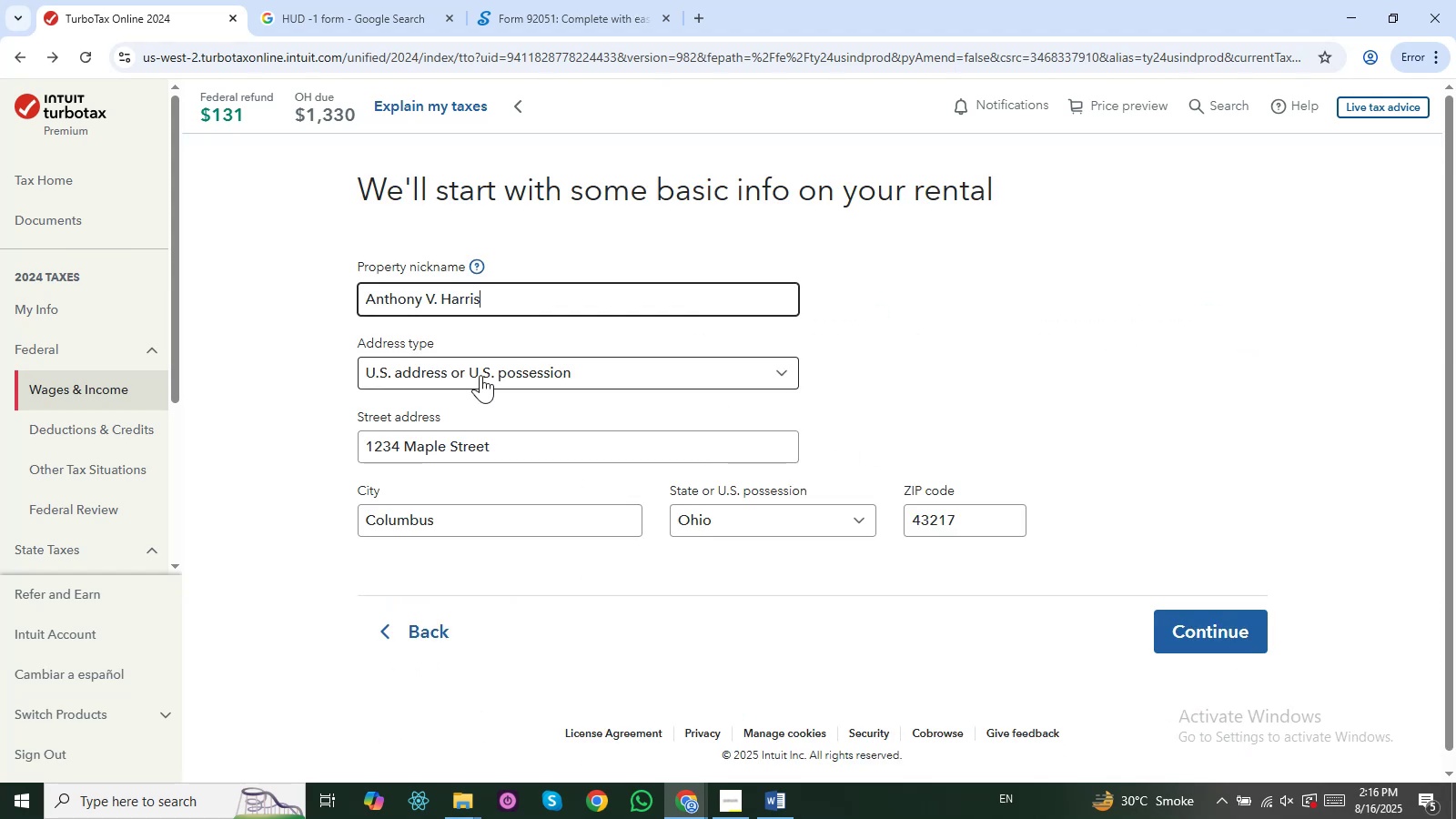 
type( Buildings )
 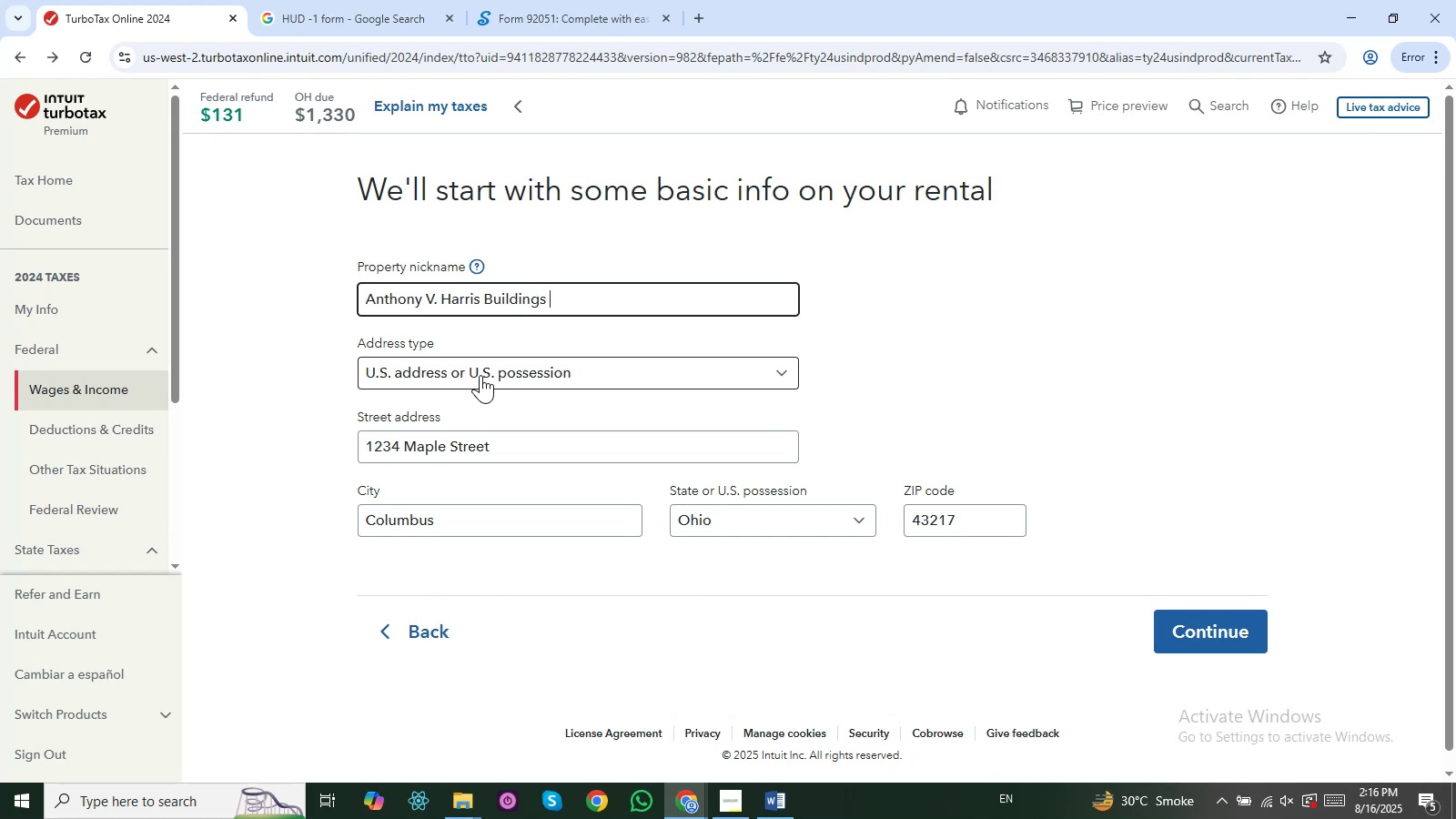 
left_click([1177, 609])
 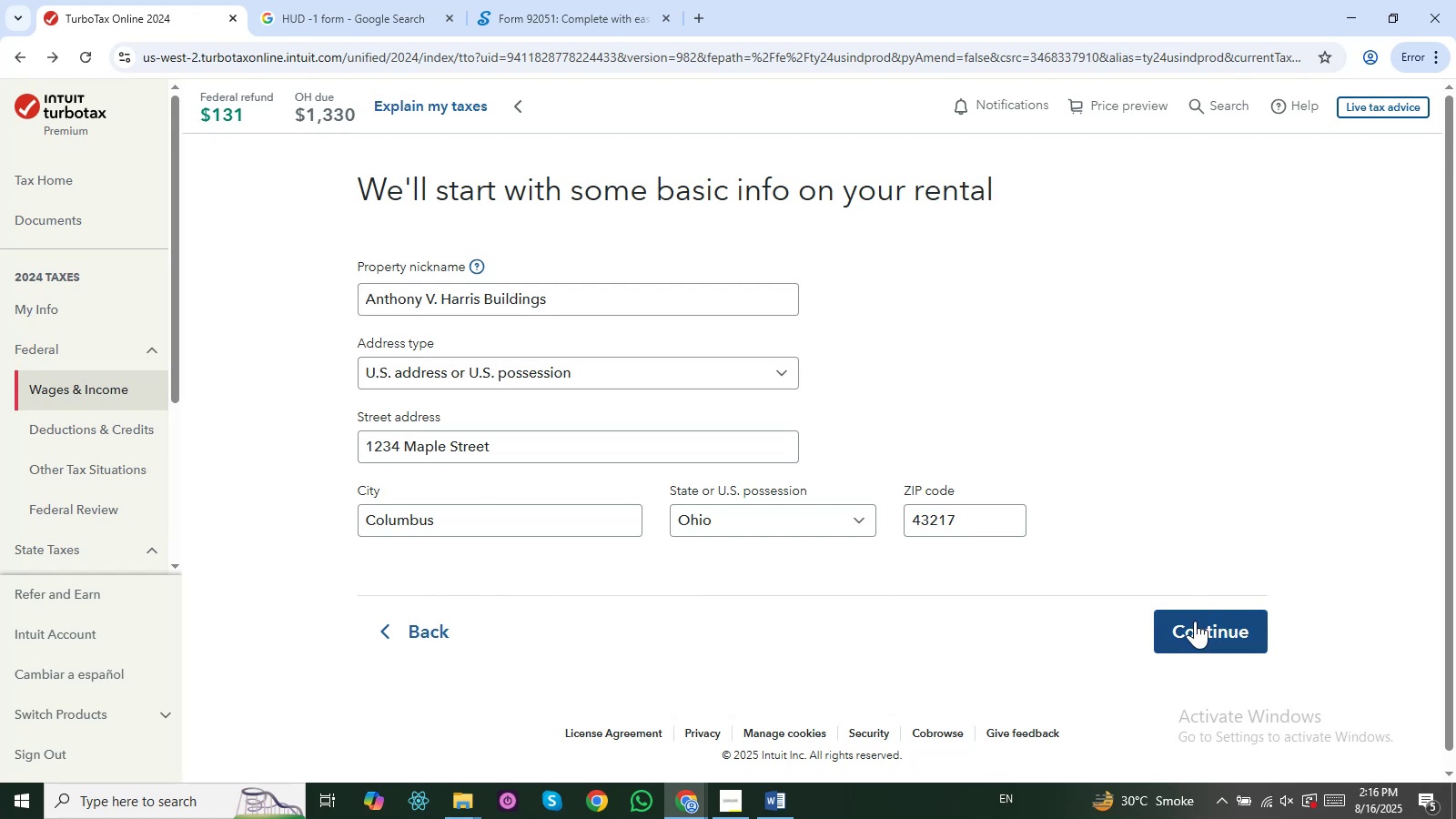 
triple_click([1195, 621])
 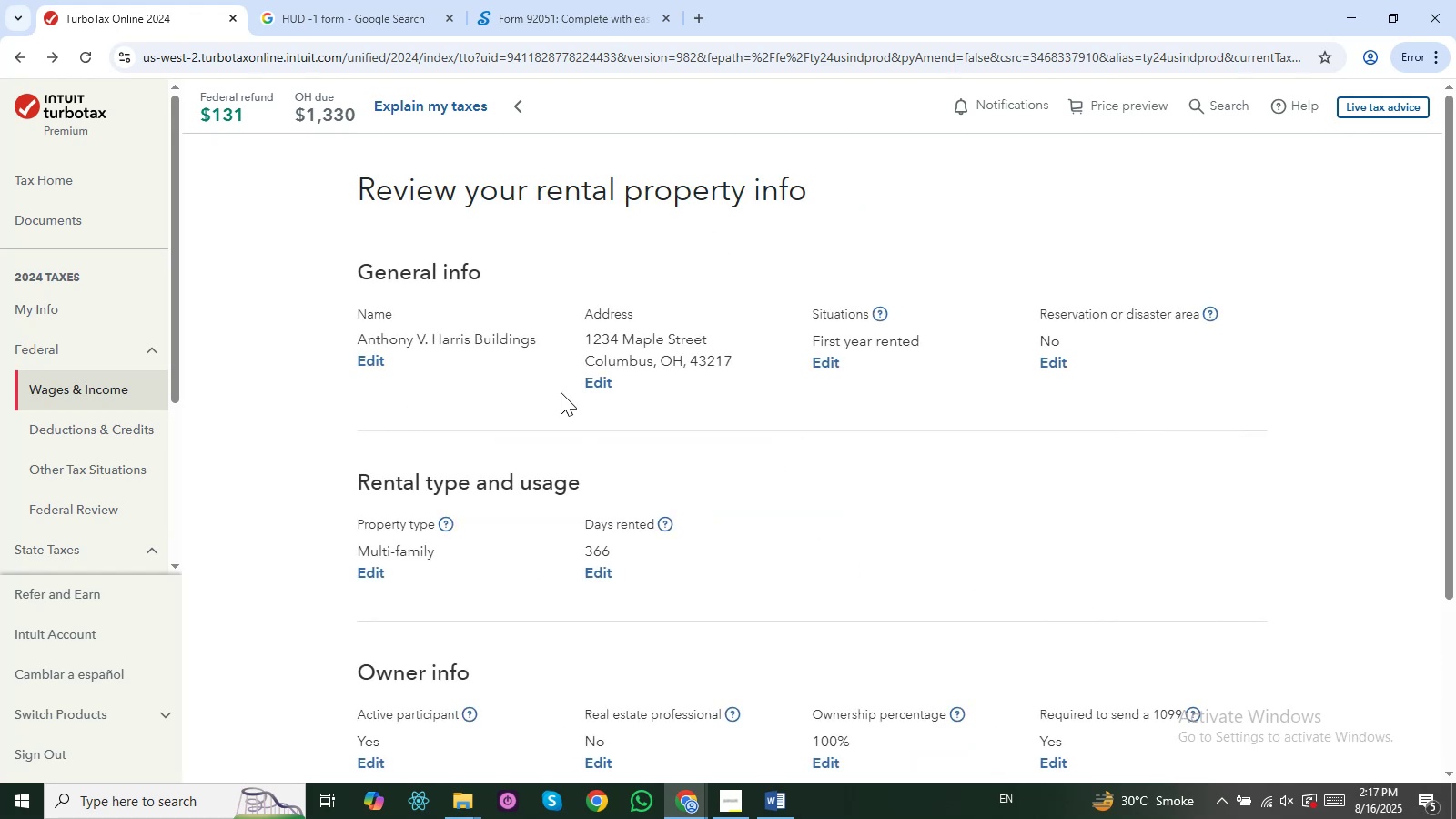 
scroll: coordinate [542, 547], scroll_direction: down, amount: 2.0
 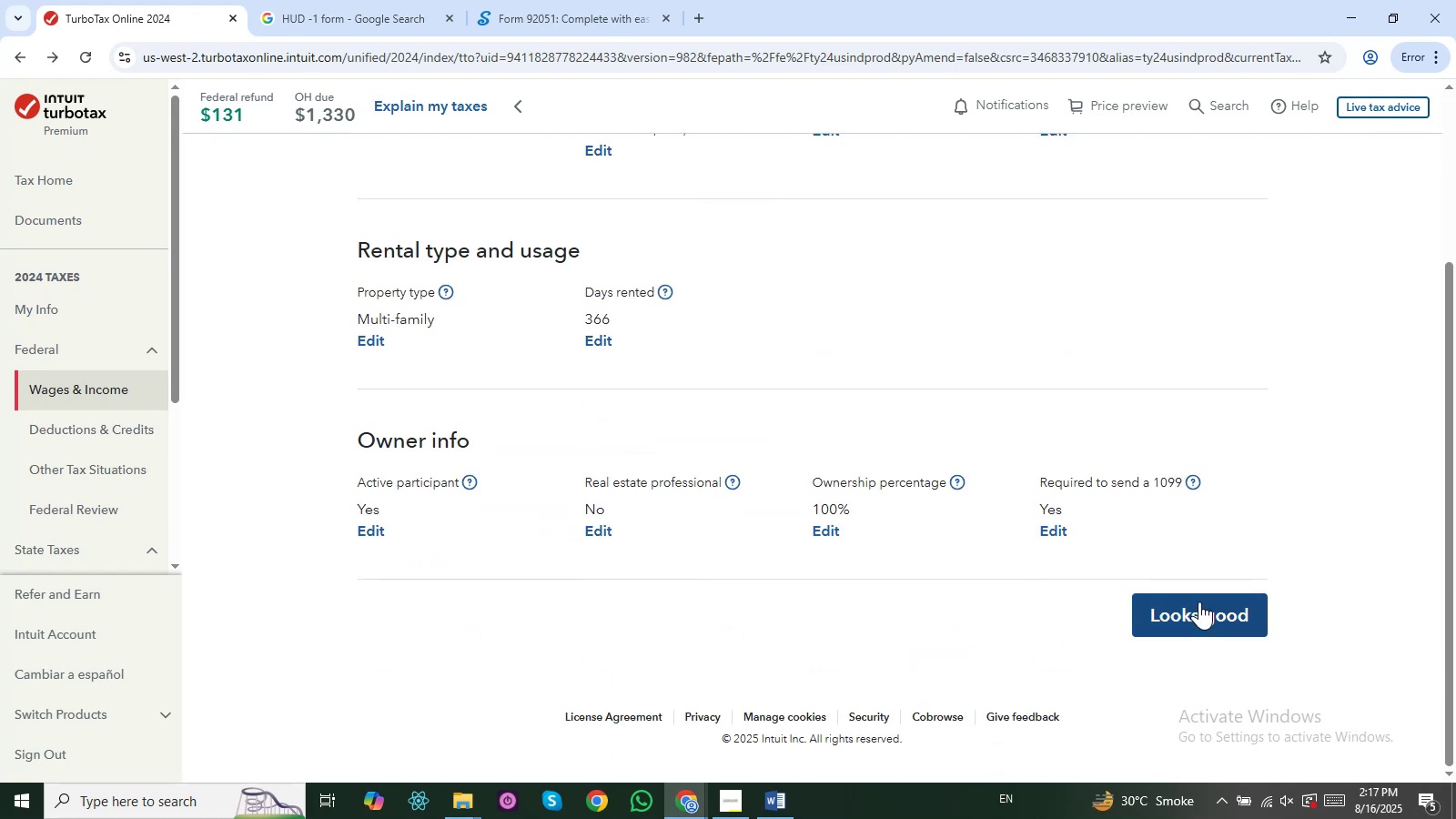 
left_click([1228, 620])
 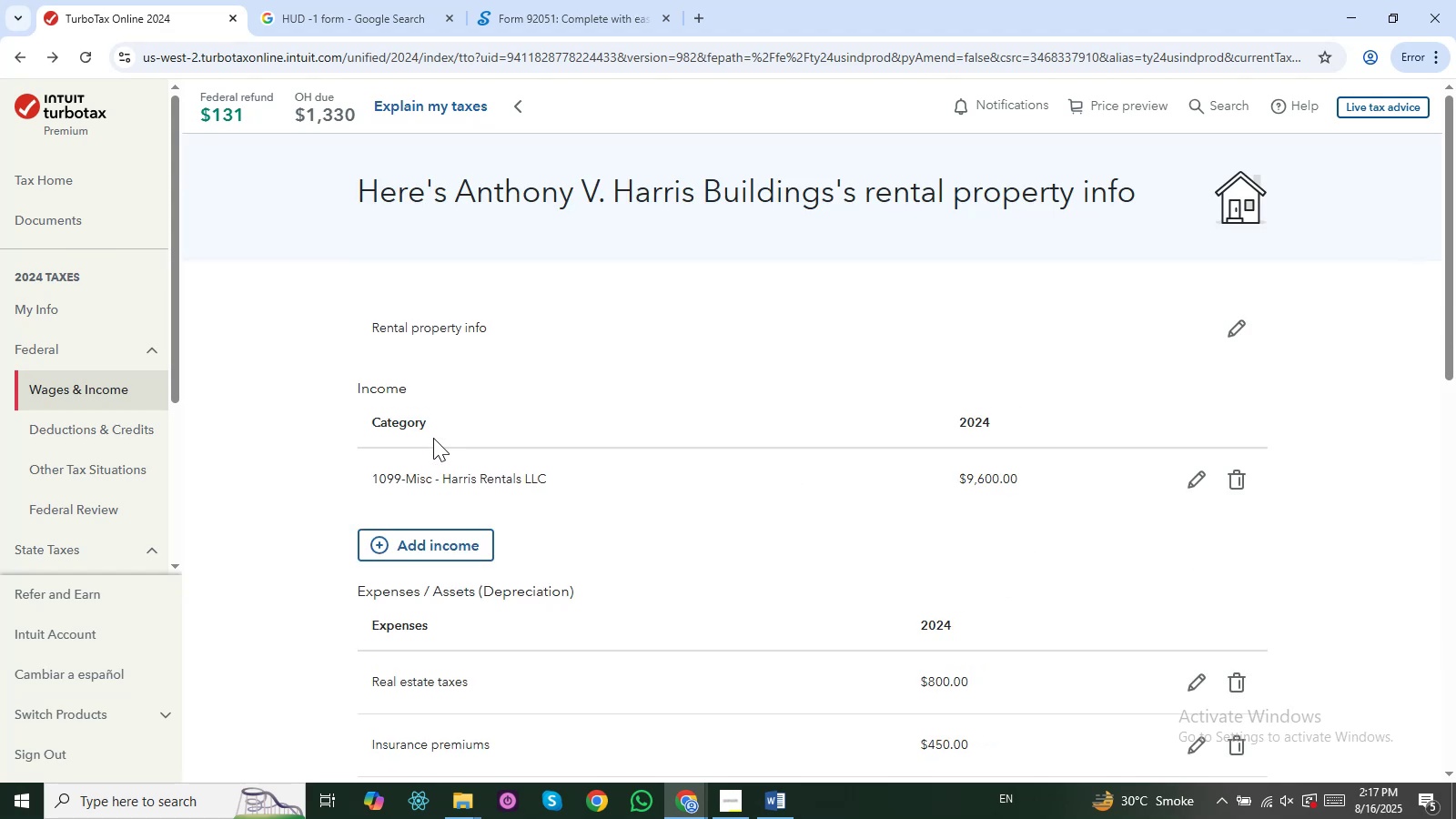 
wait(5.18)
 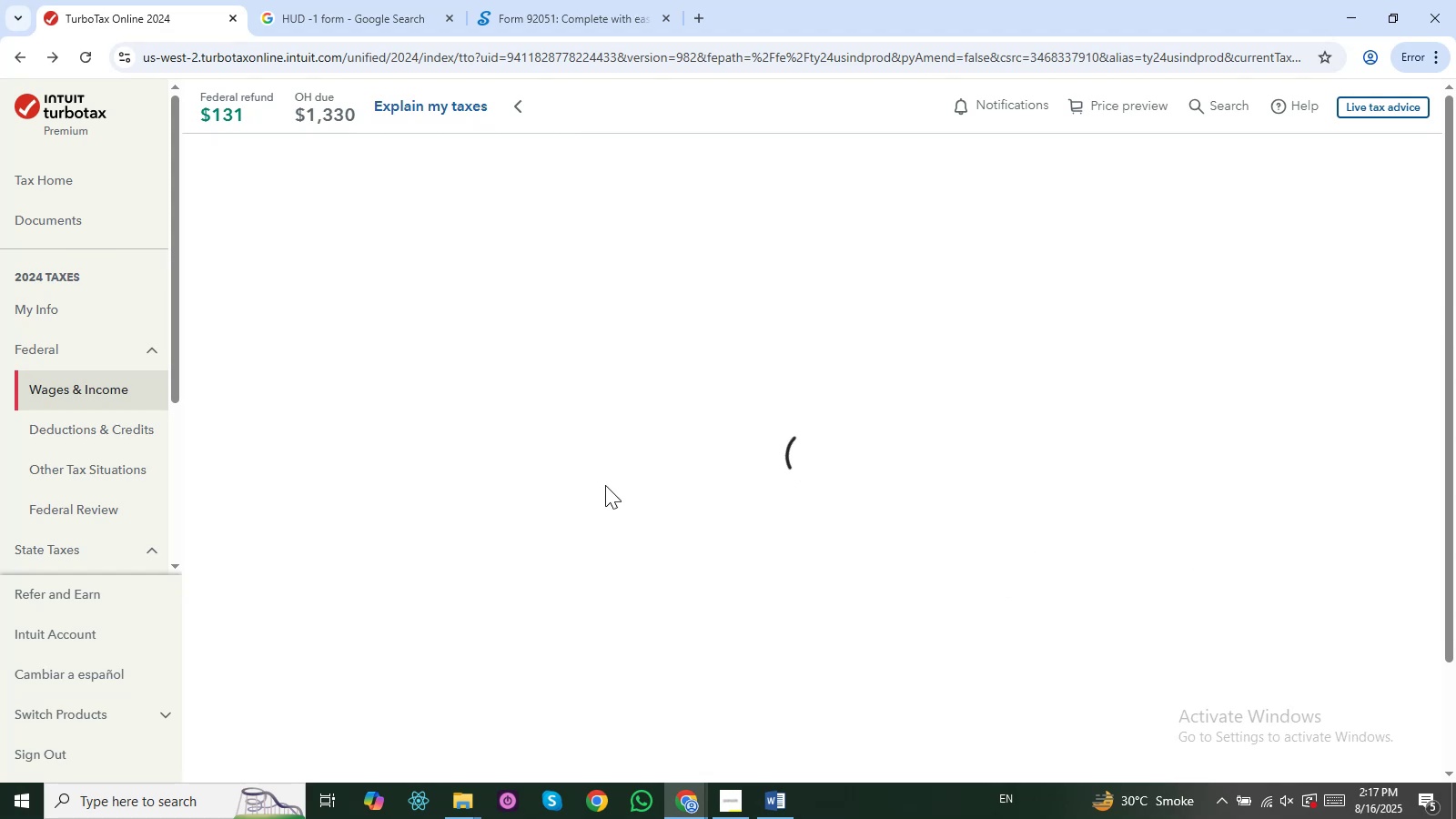 
scroll: coordinate [672, 497], scroll_direction: down, amount: 1.0
 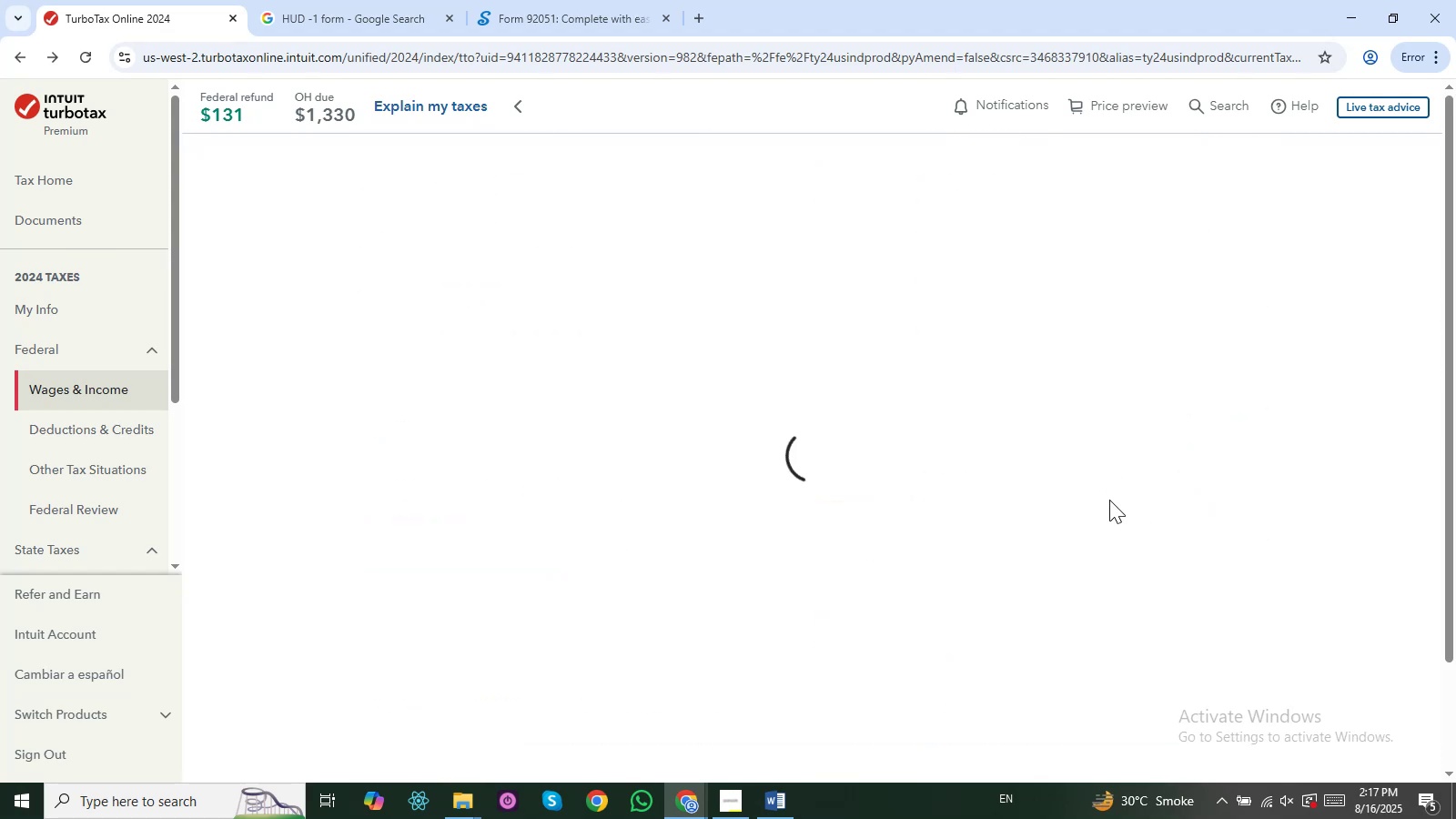 
wait(8.93)
 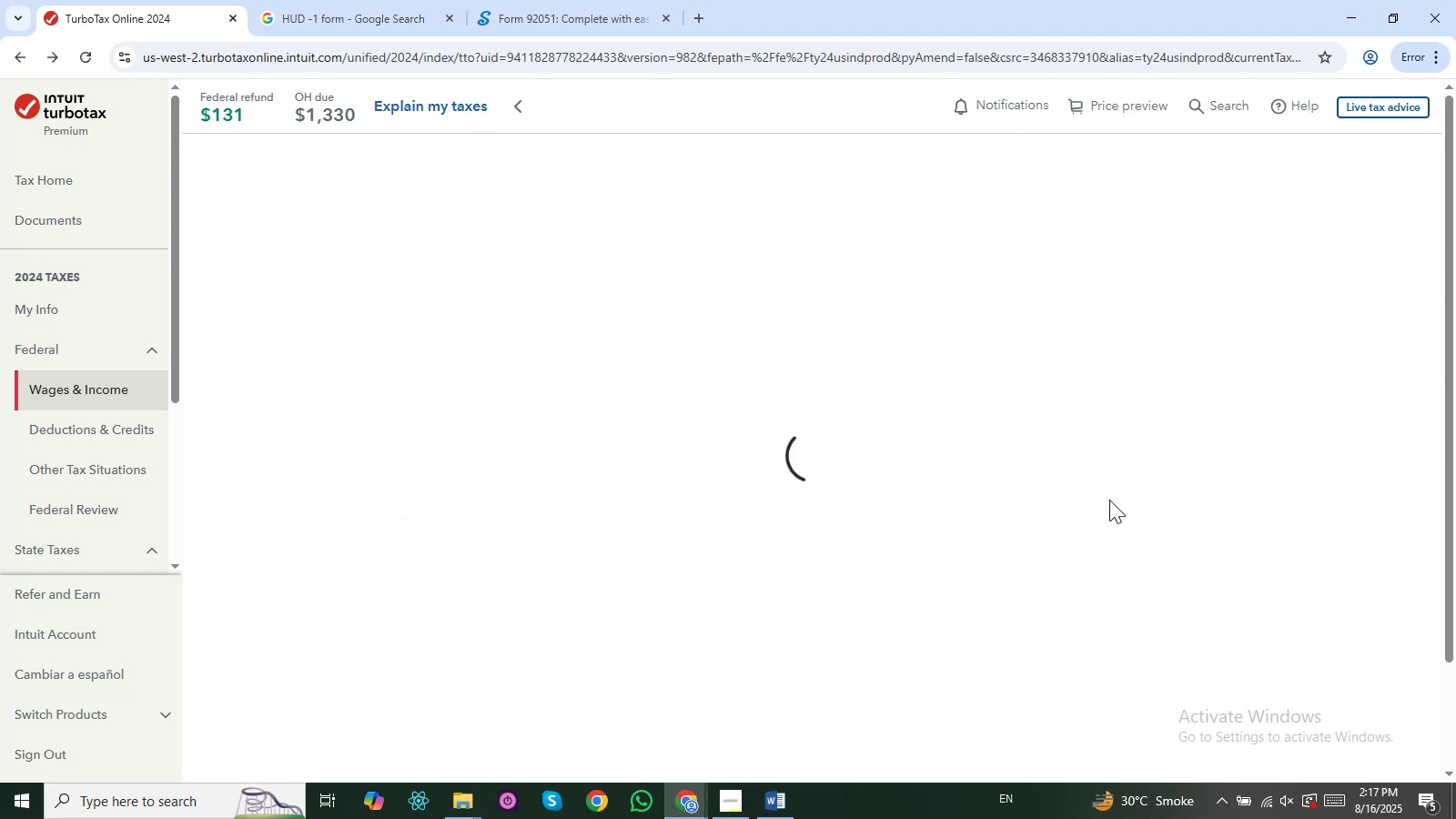 
left_click([1218, 600])
 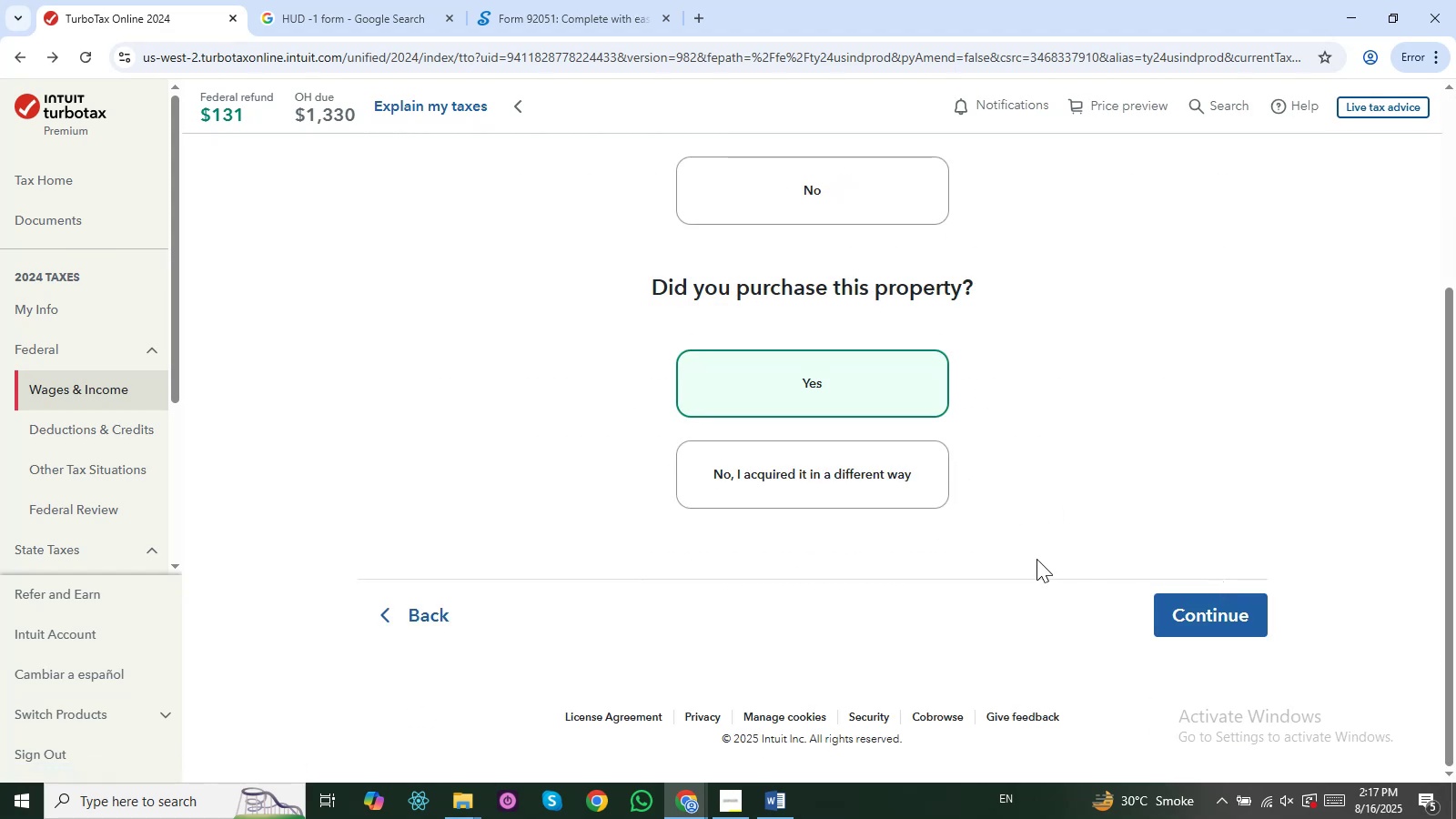 
left_click([1233, 596])
 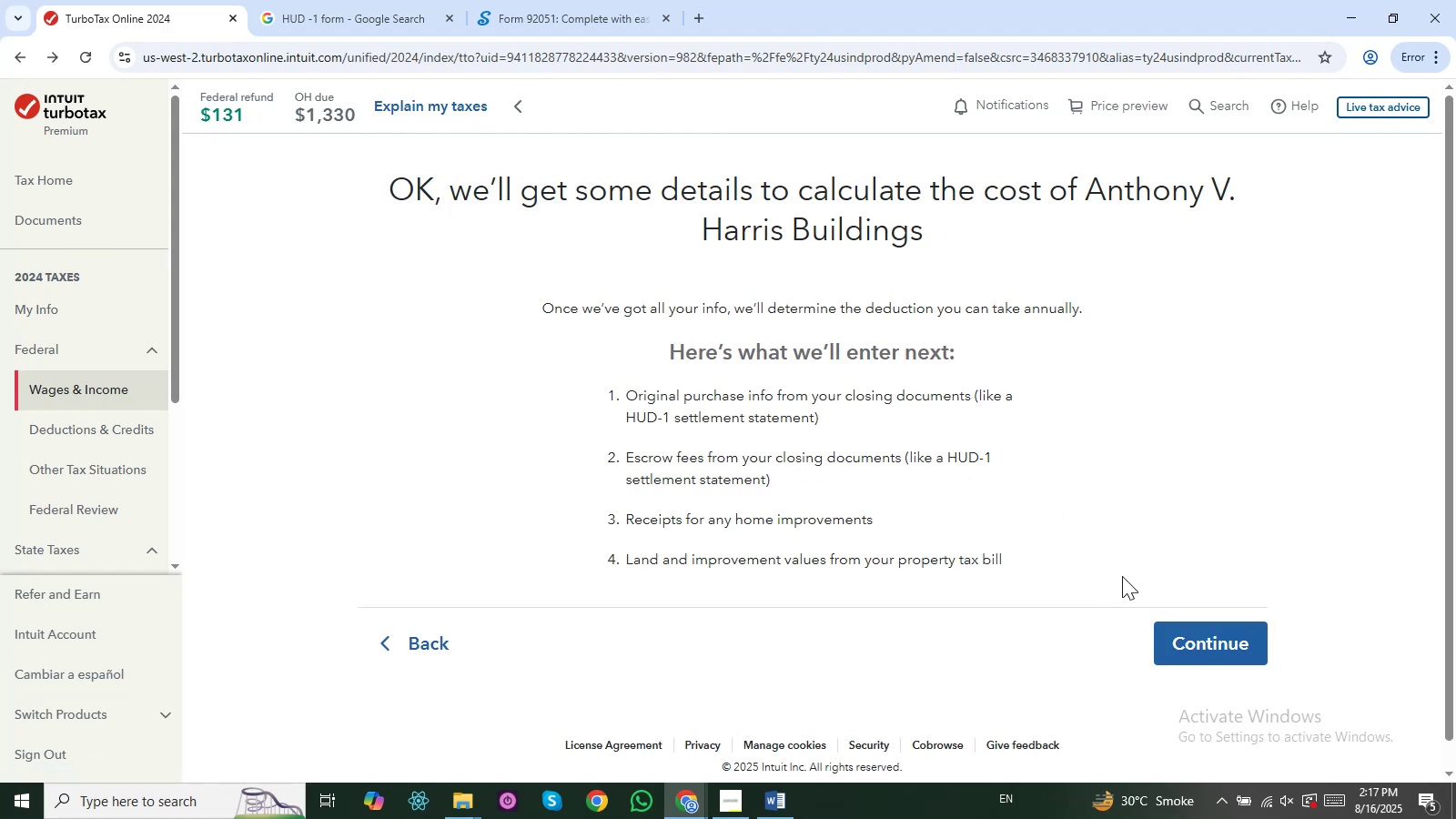 
left_click([1218, 644])
 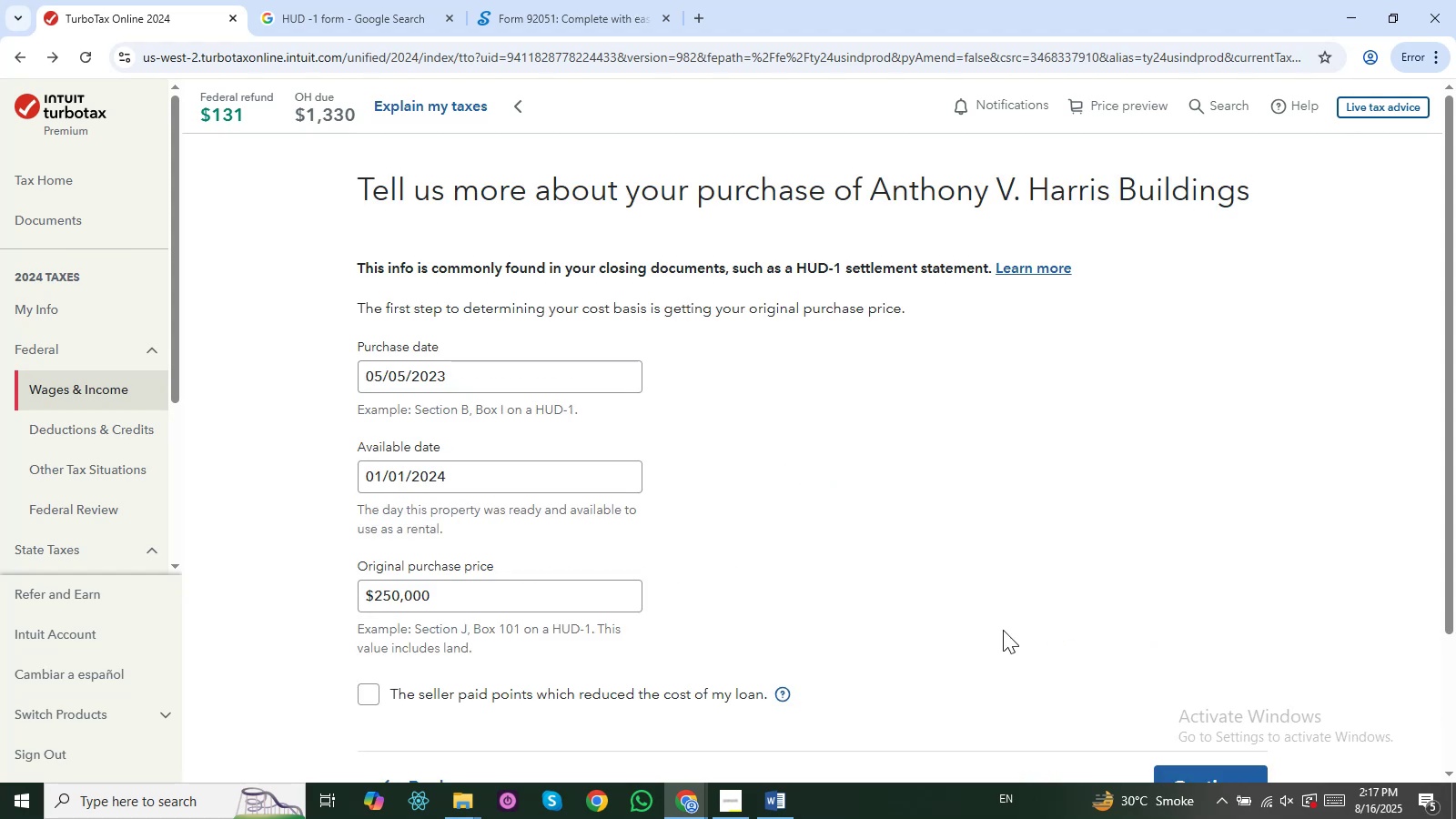 
scroll: coordinate [1108, 635], scroll_direction: down, amount: 4.0
 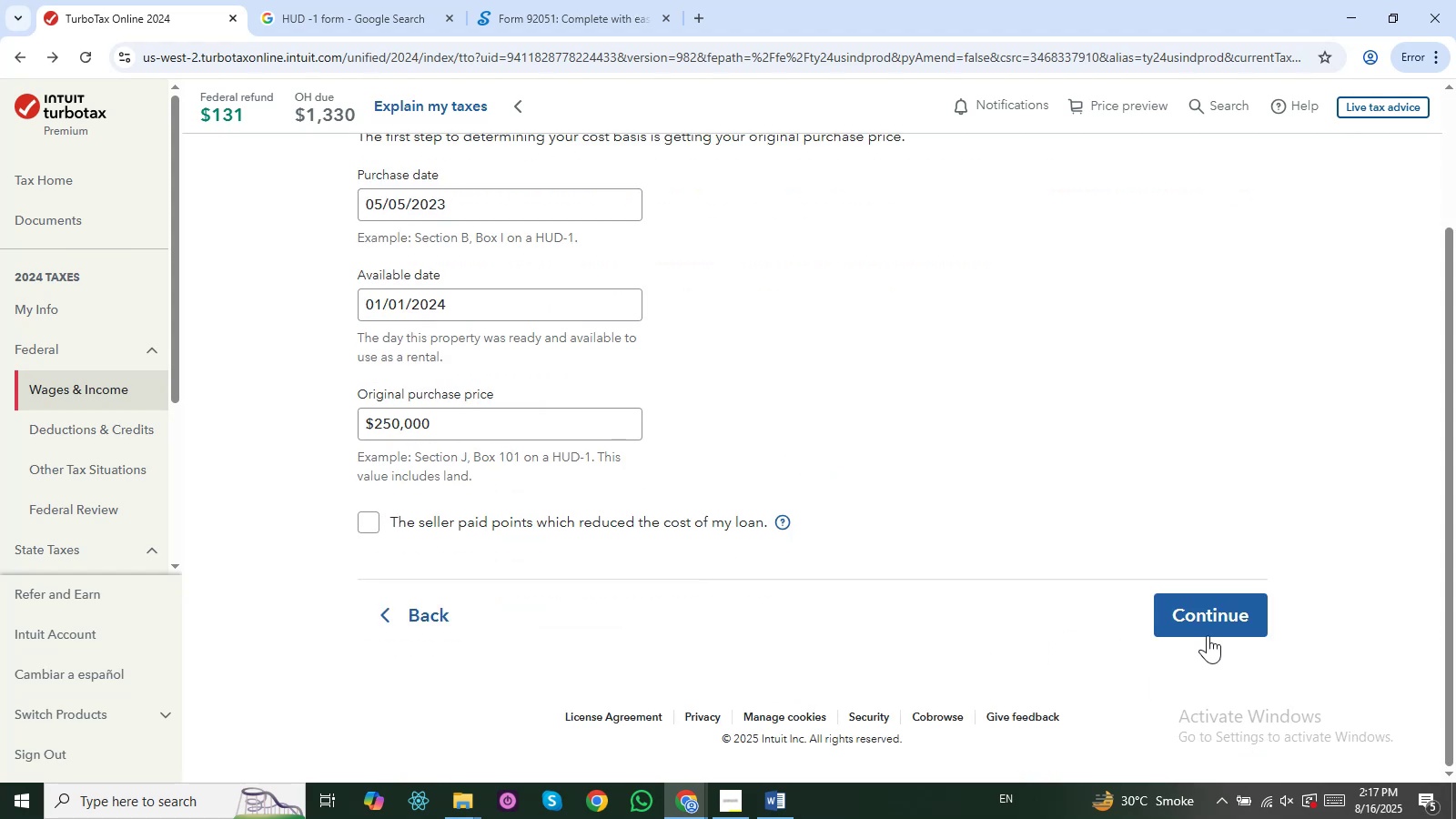 
left_click([1210, 632])
 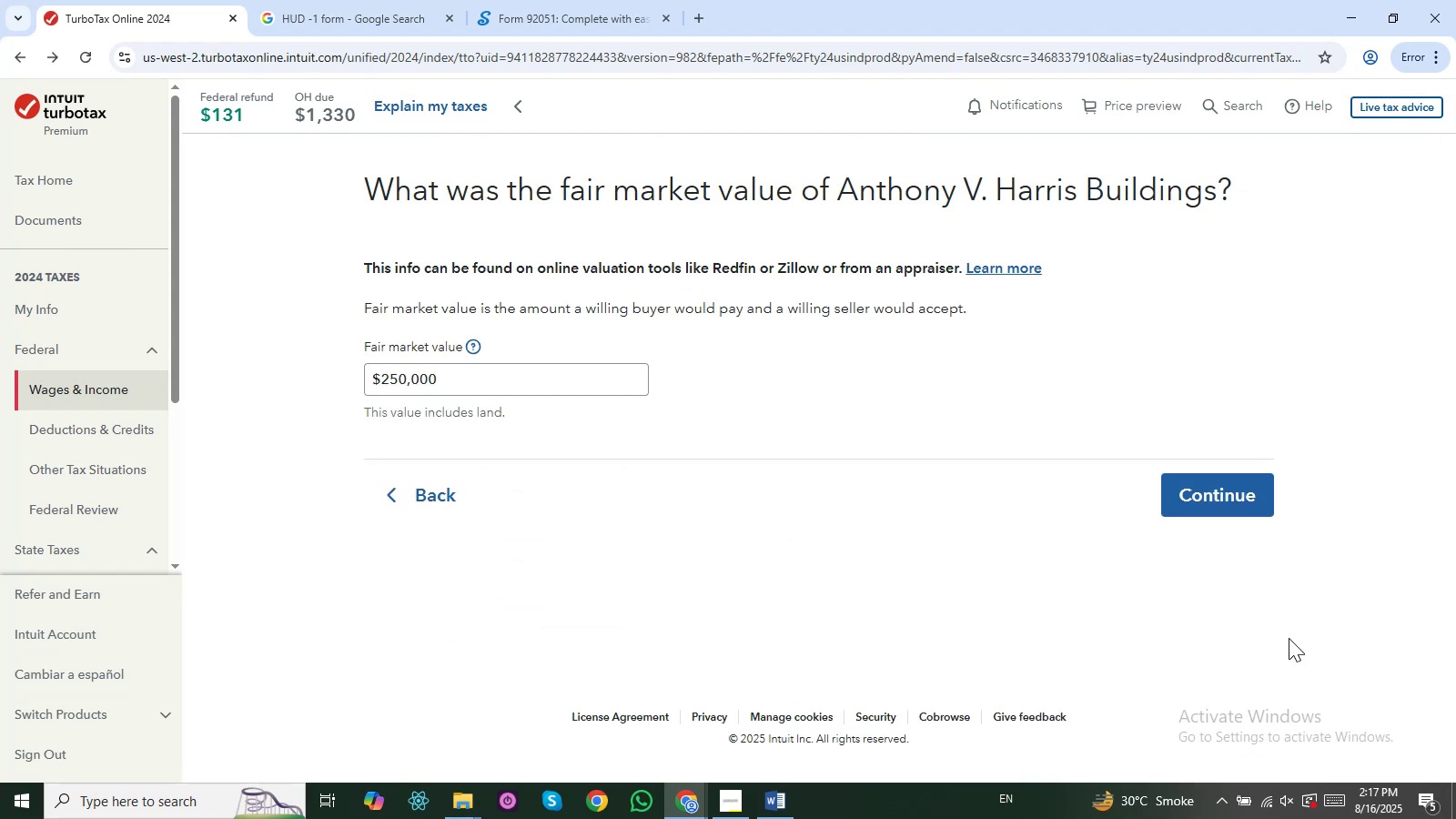 
left_click([1226, 499])
 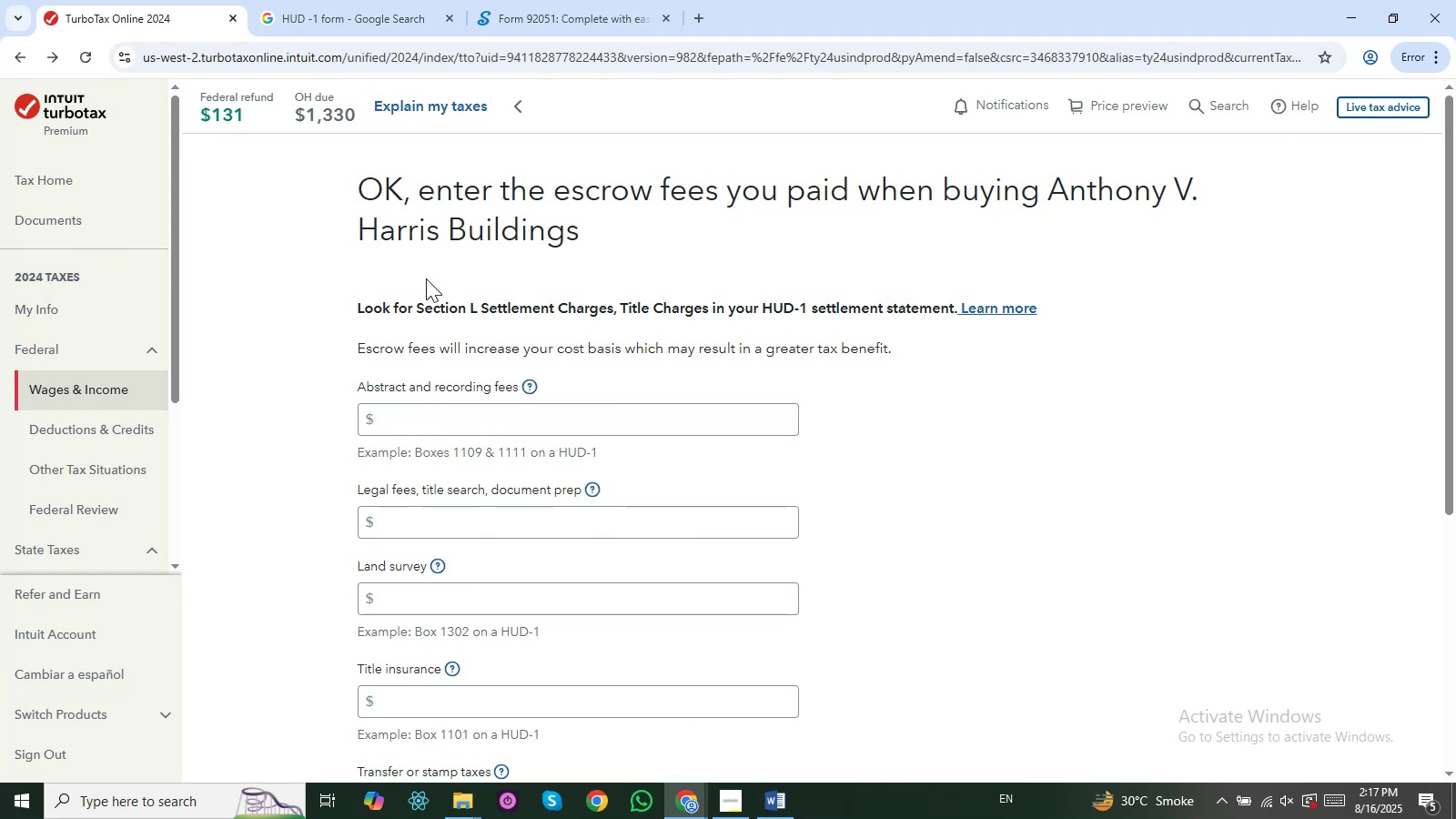 
scroll: coordinate [431, 354], scroll_direction: down, amount: 1.0
 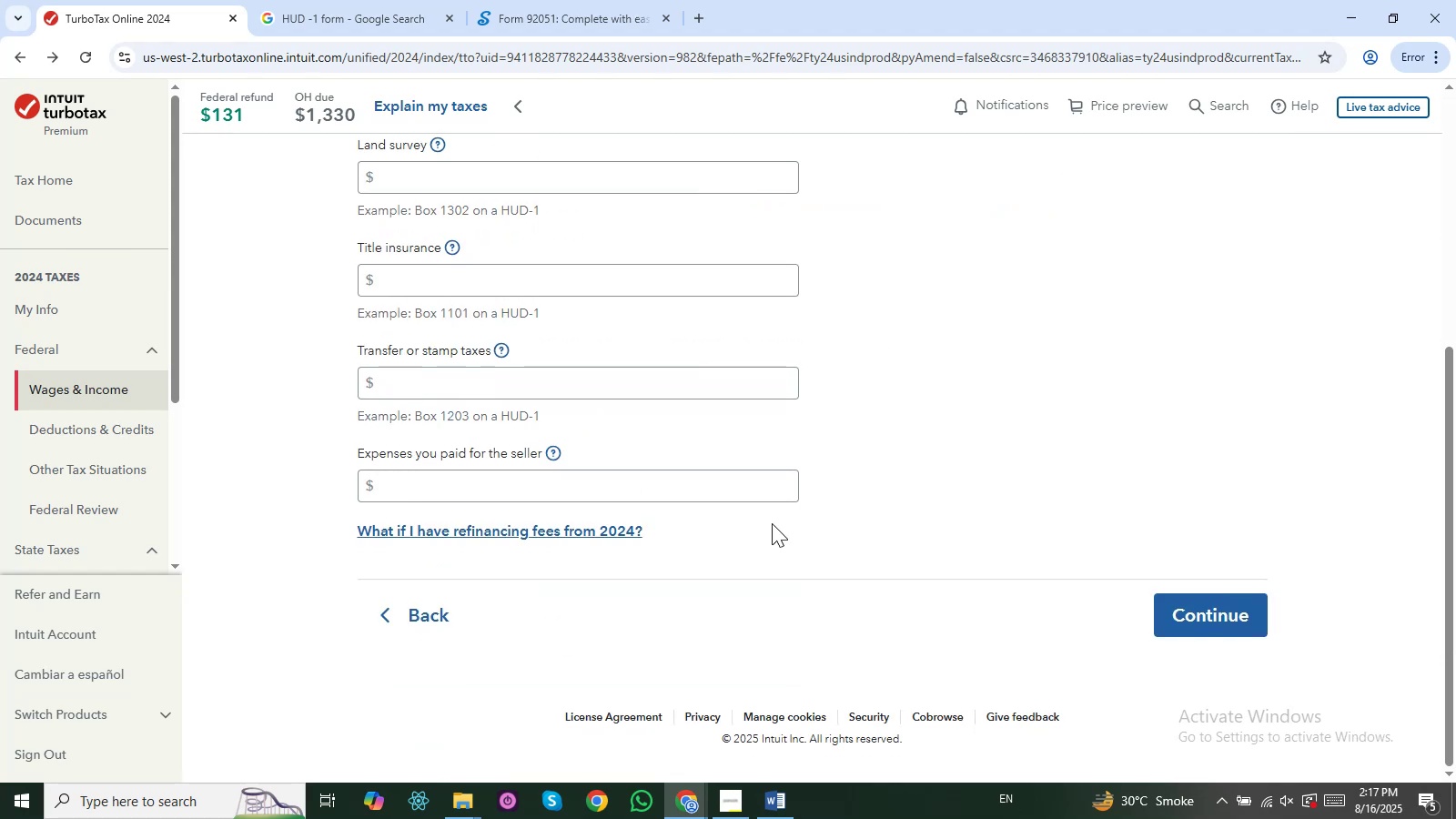 
left_click([1206, 602])
 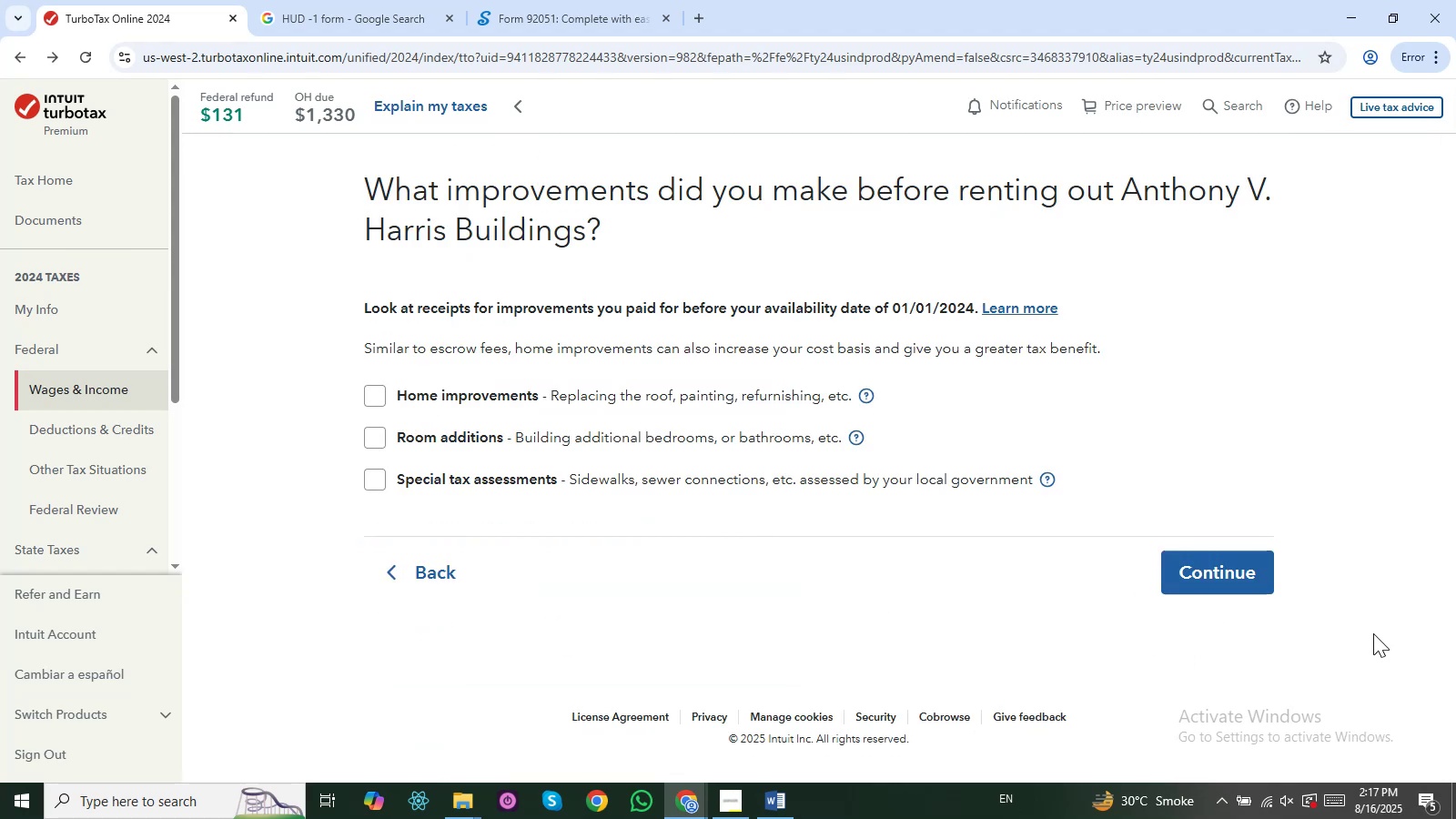 
left_click([1231, 589])
 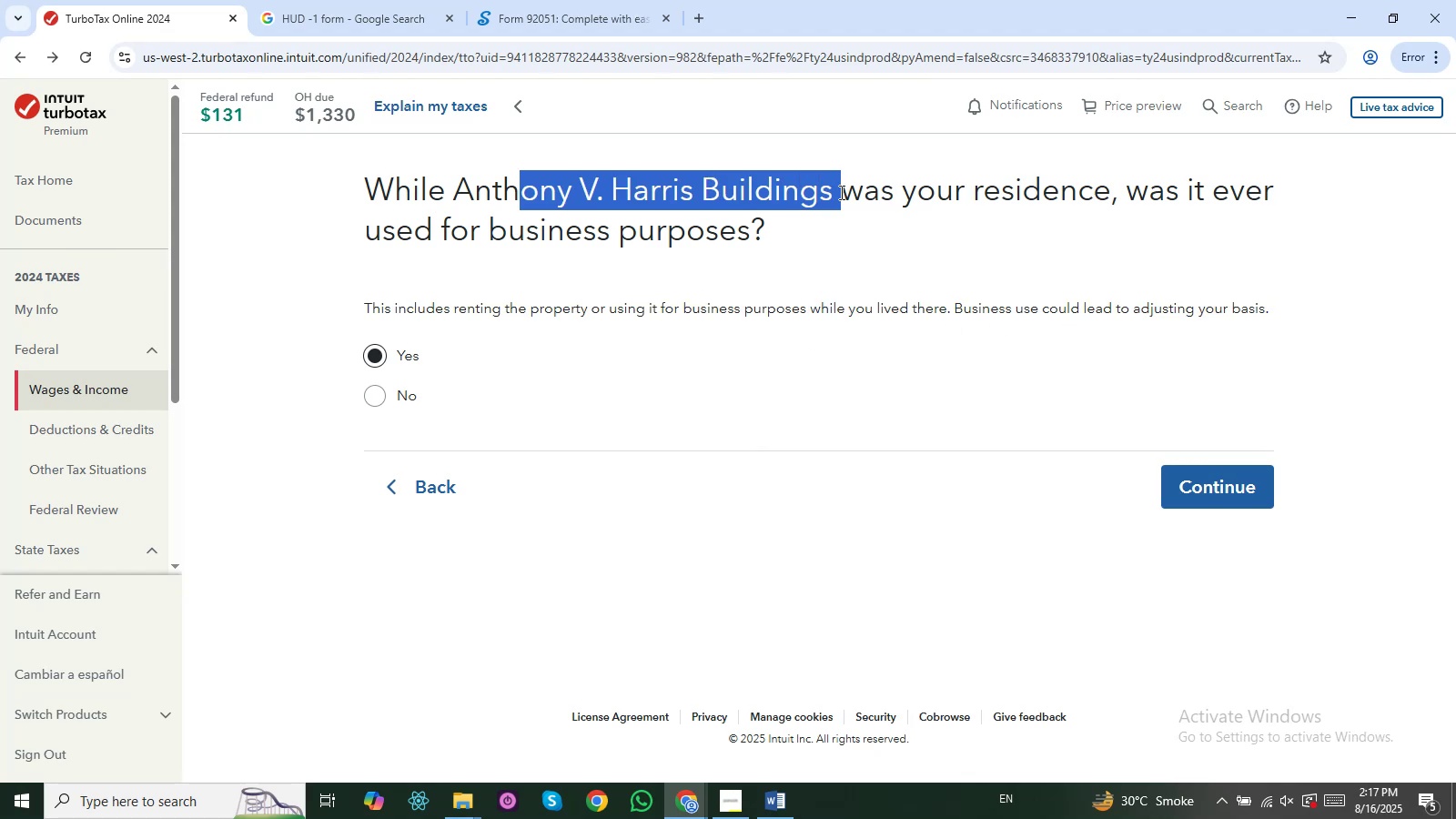 
wait(7.58)
 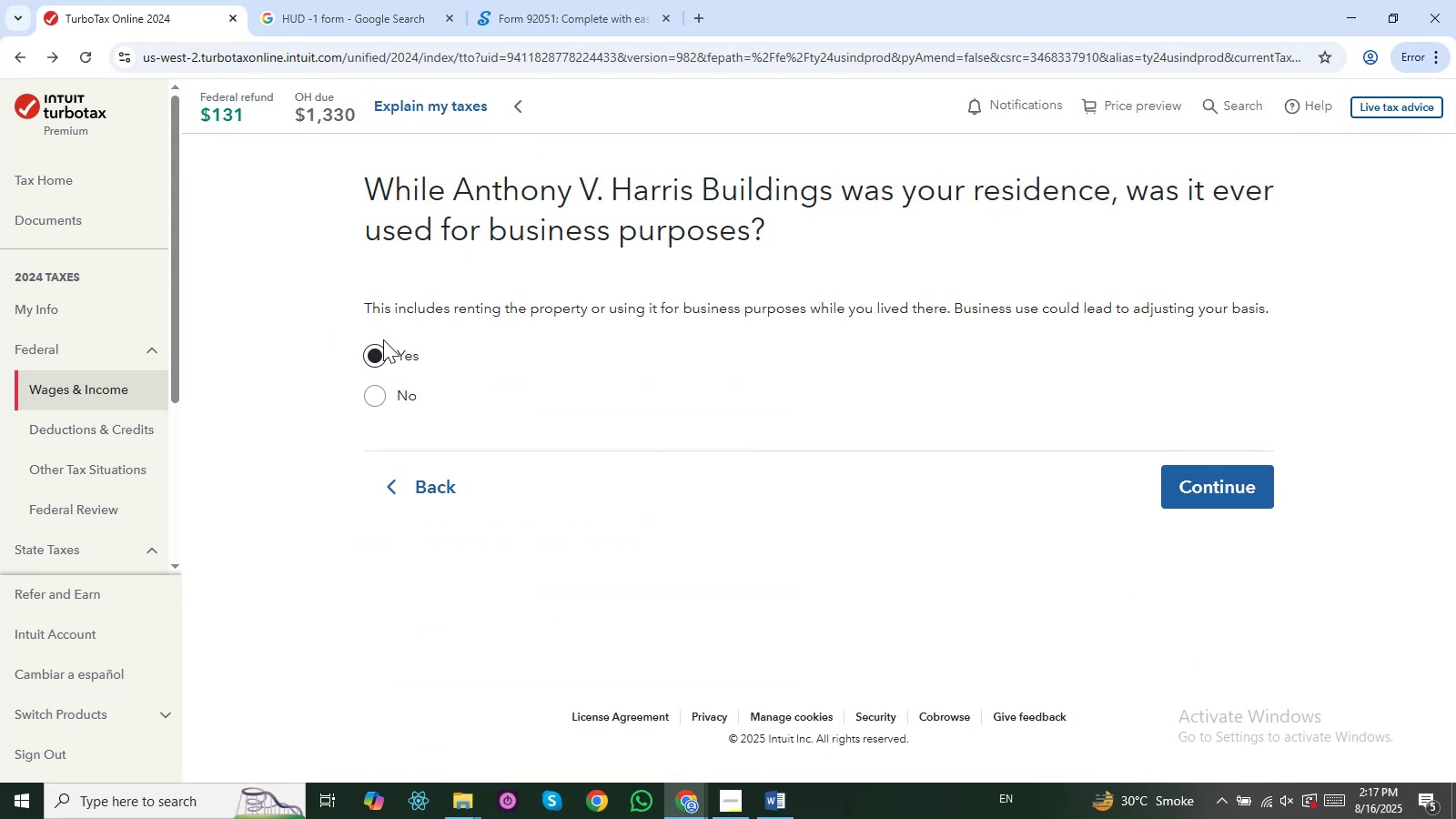 
double_click([996, 204])
 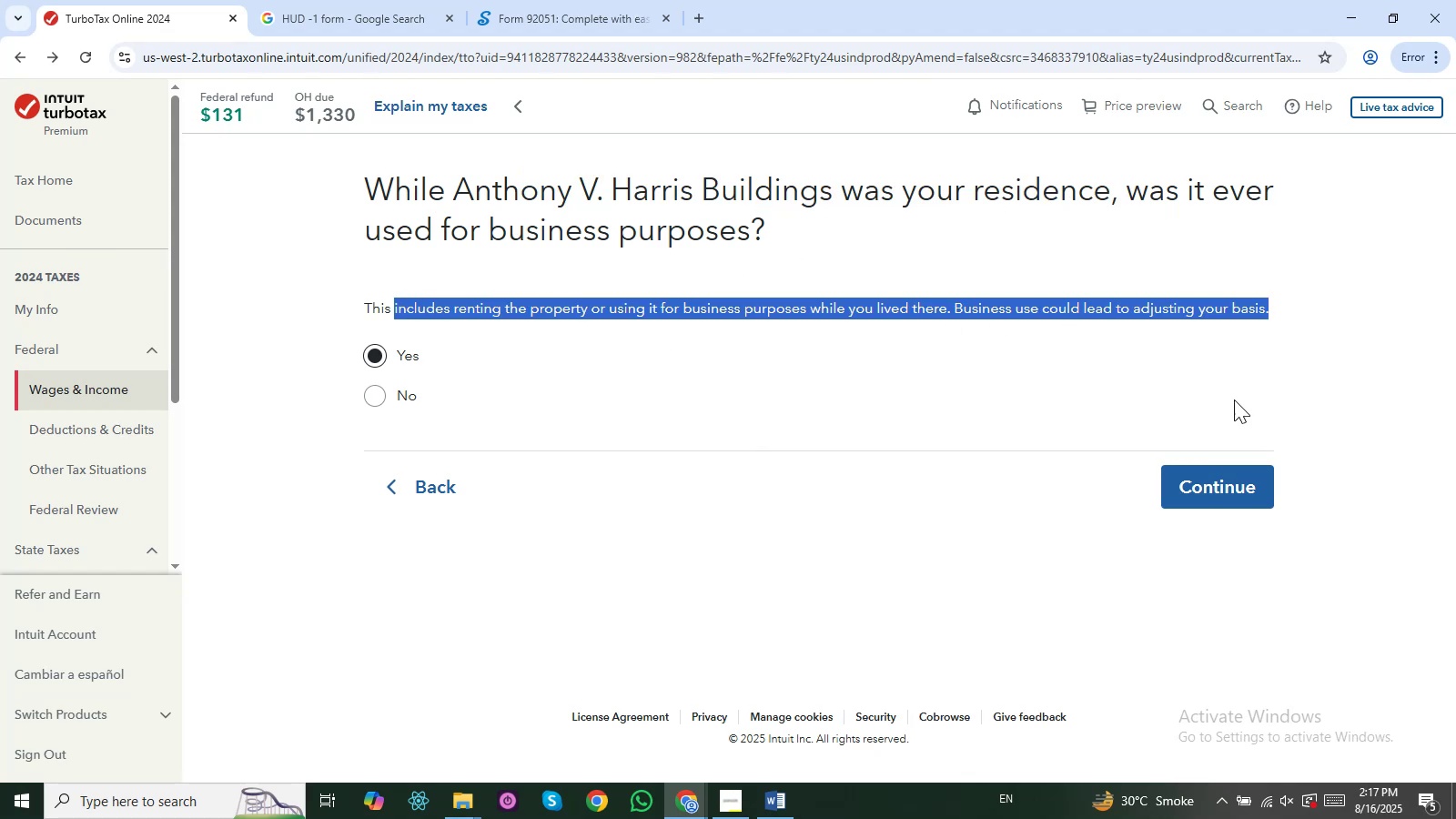 
left_click([876, 337])
 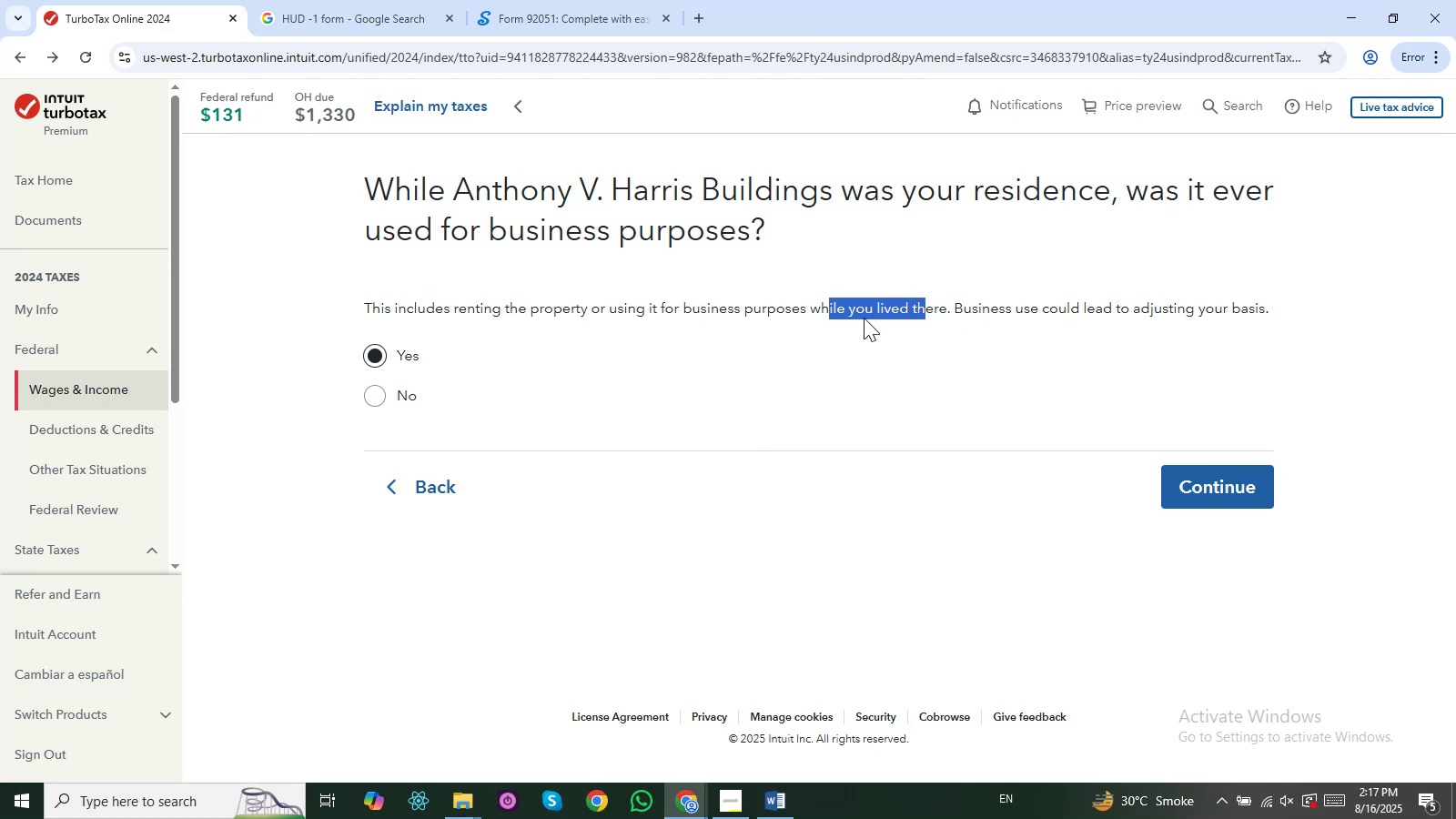 
left_click([673, 317])
 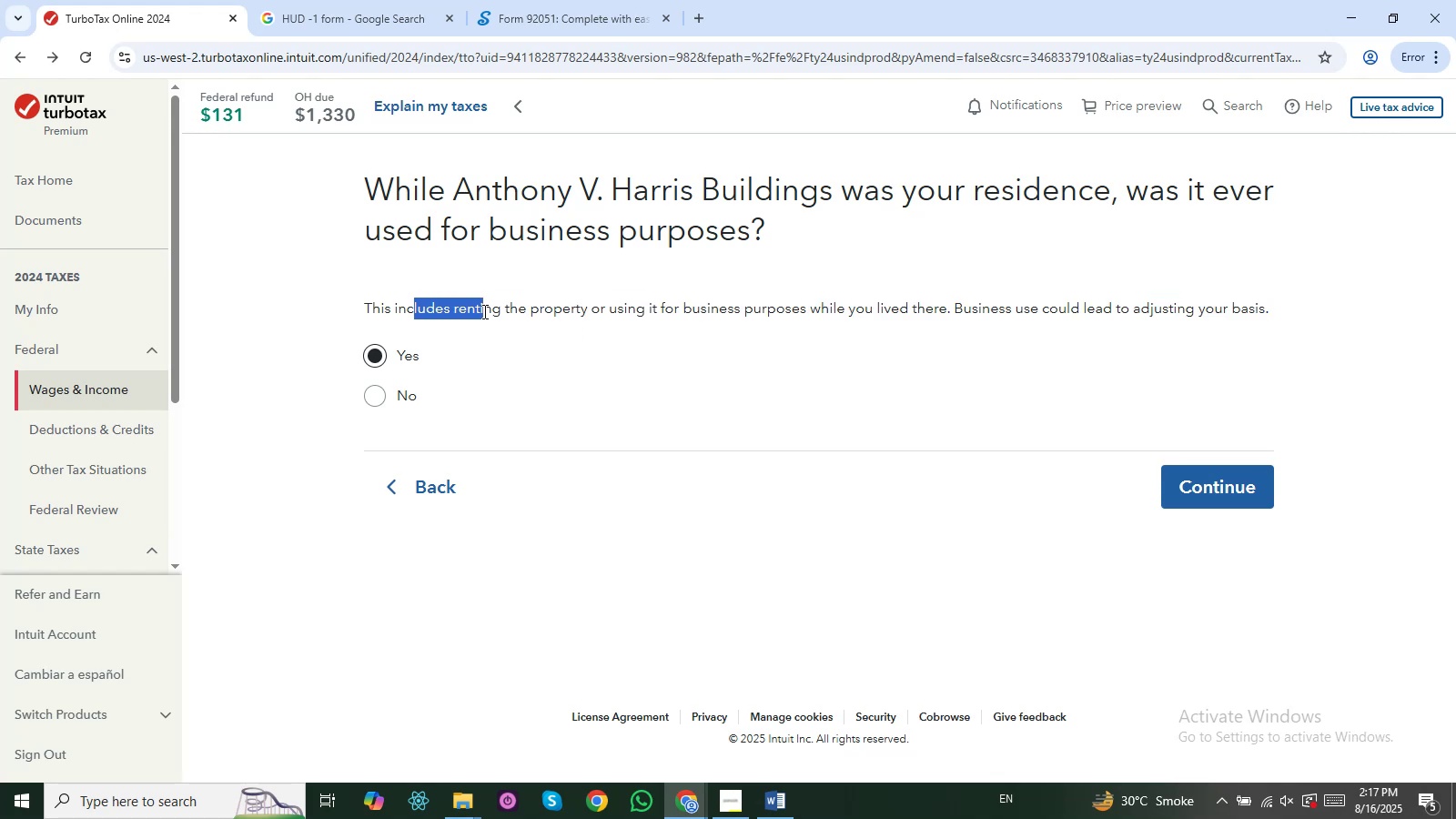 
left_click([406, 306])
 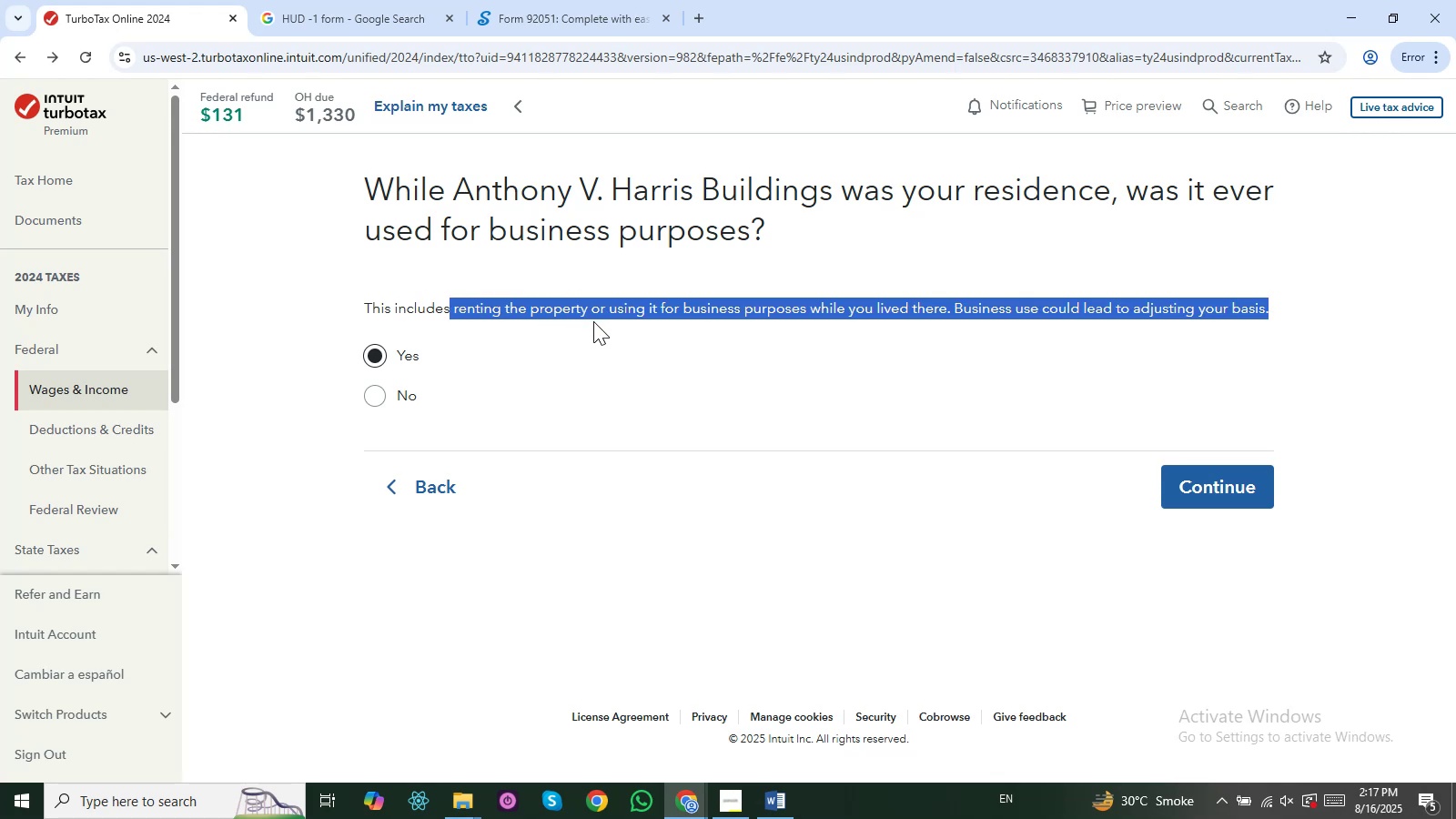 
left_click([619, 315])
 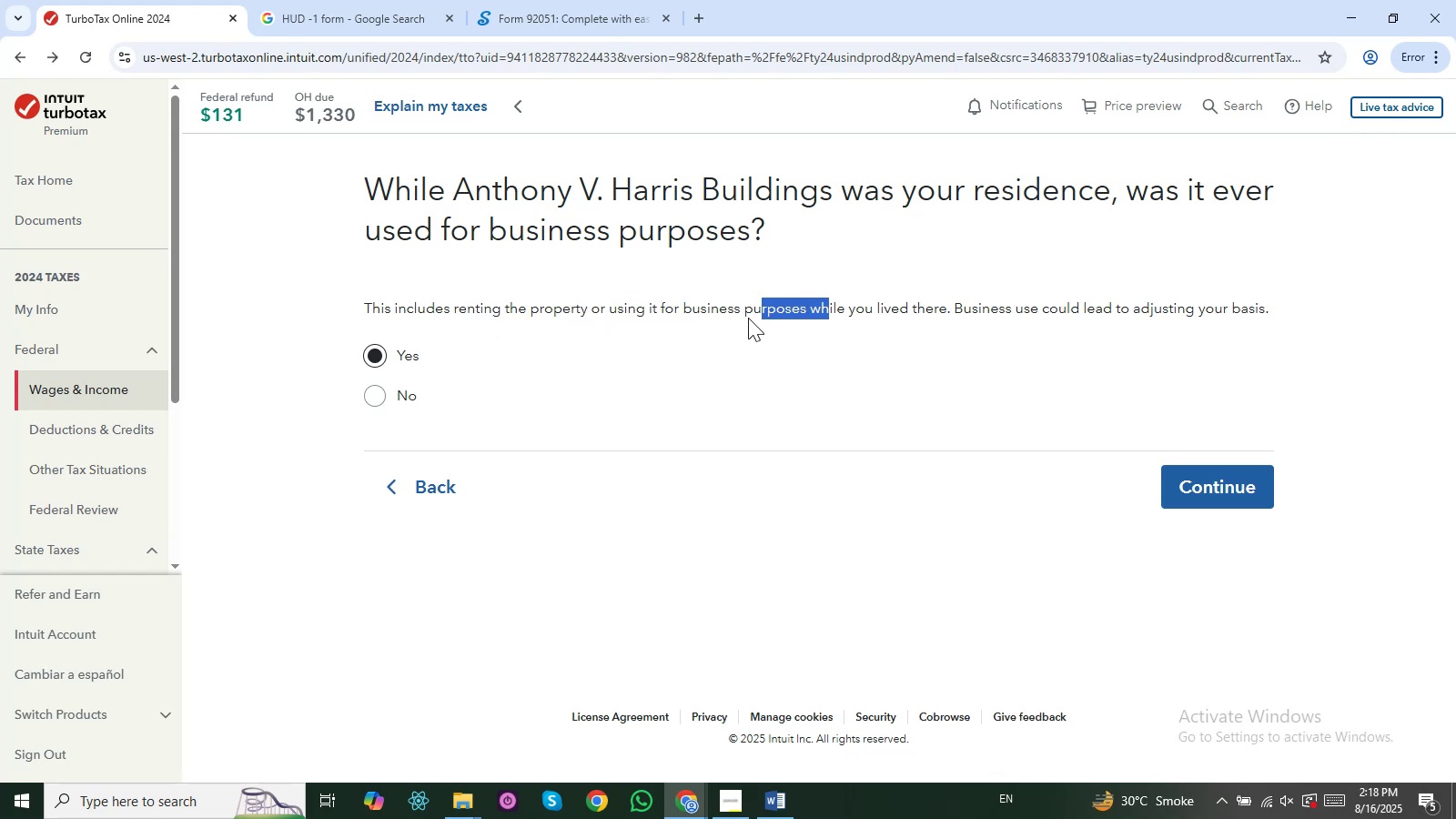 
wait(19.51)
 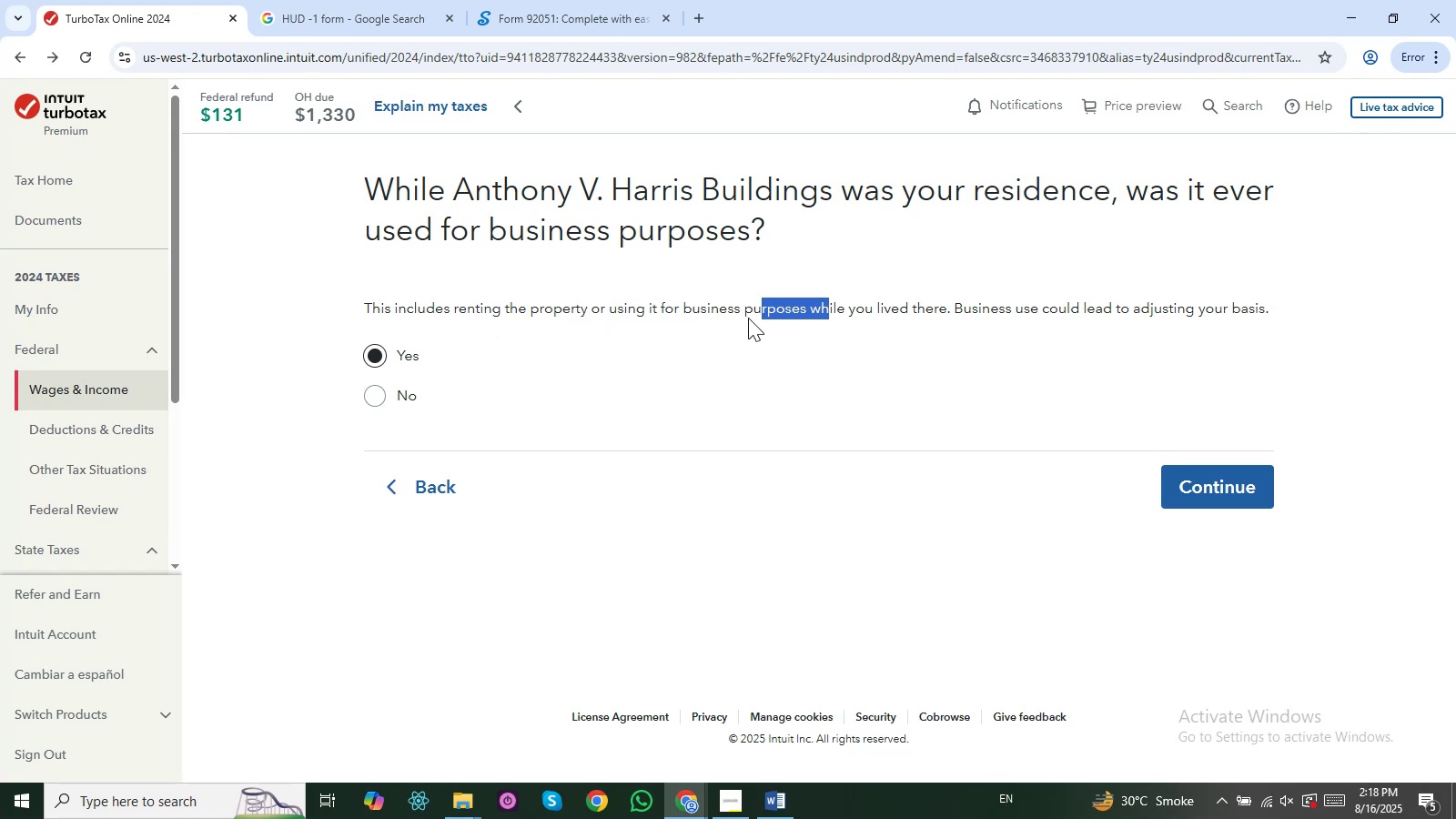 
key(Alt+AltLeft)
 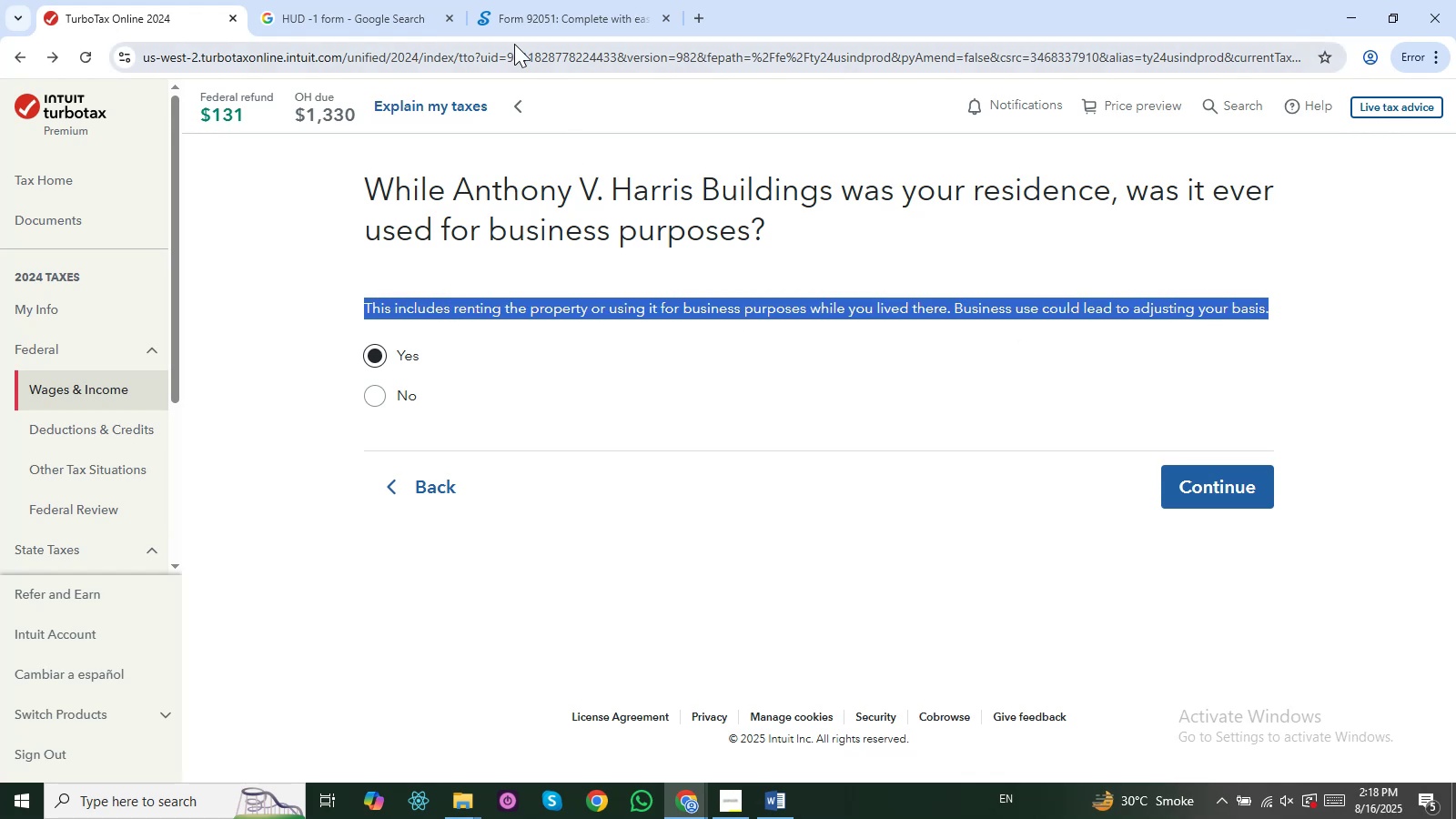 
key(Alt+Tab)
 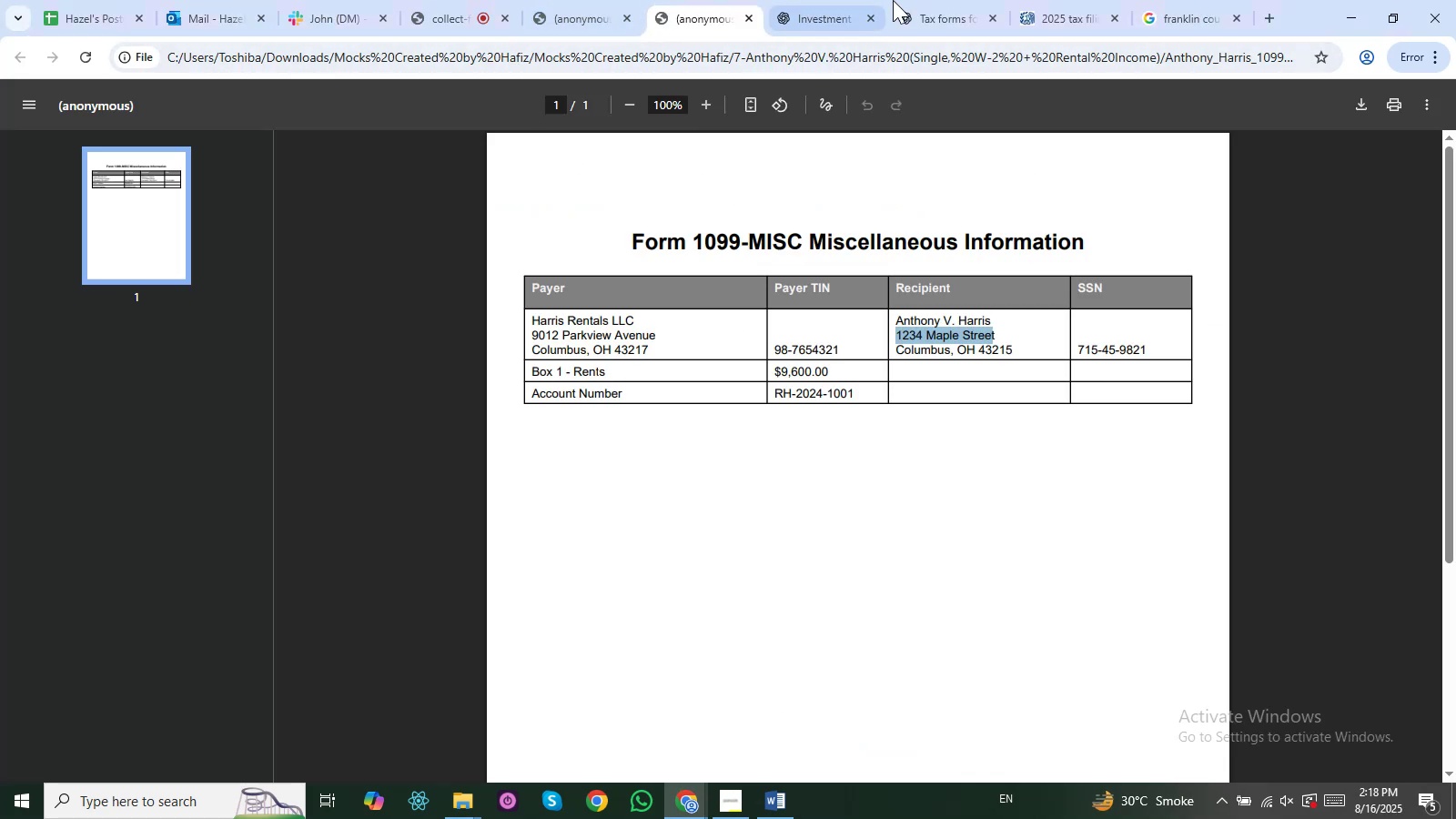 
left_click([904, 0])
 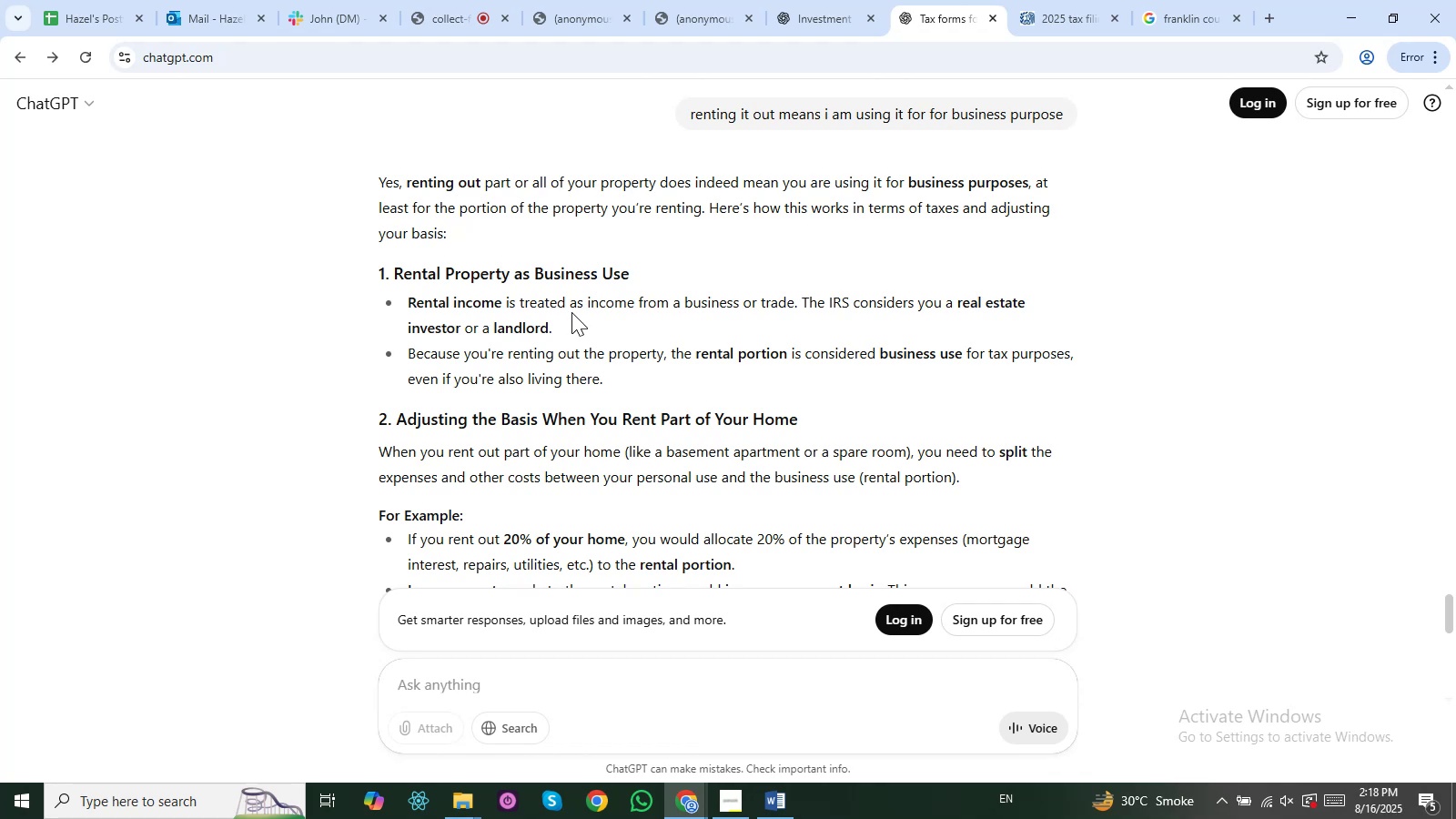 
wait(10.94)
 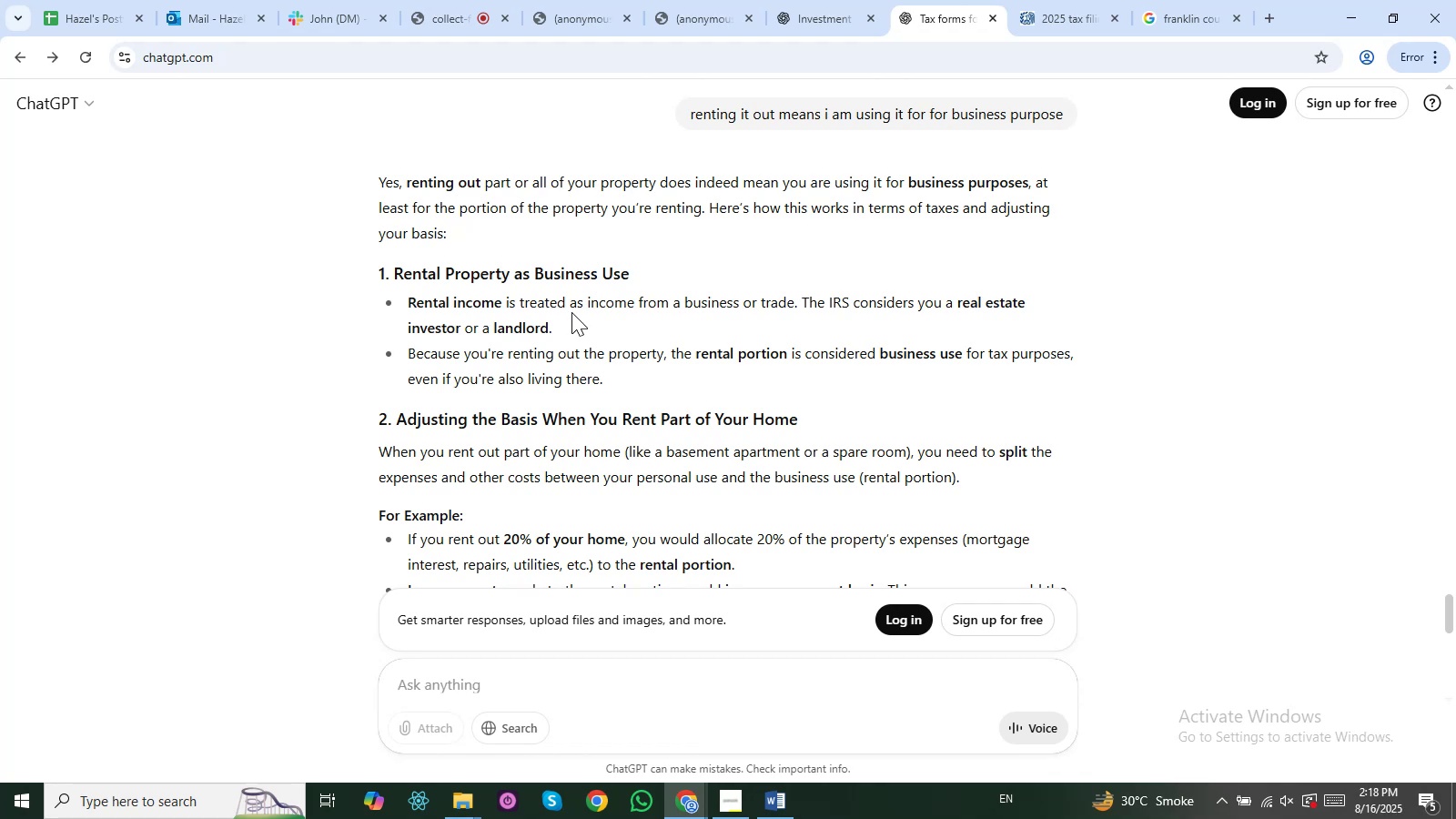 
mouse_move([768, 296])
 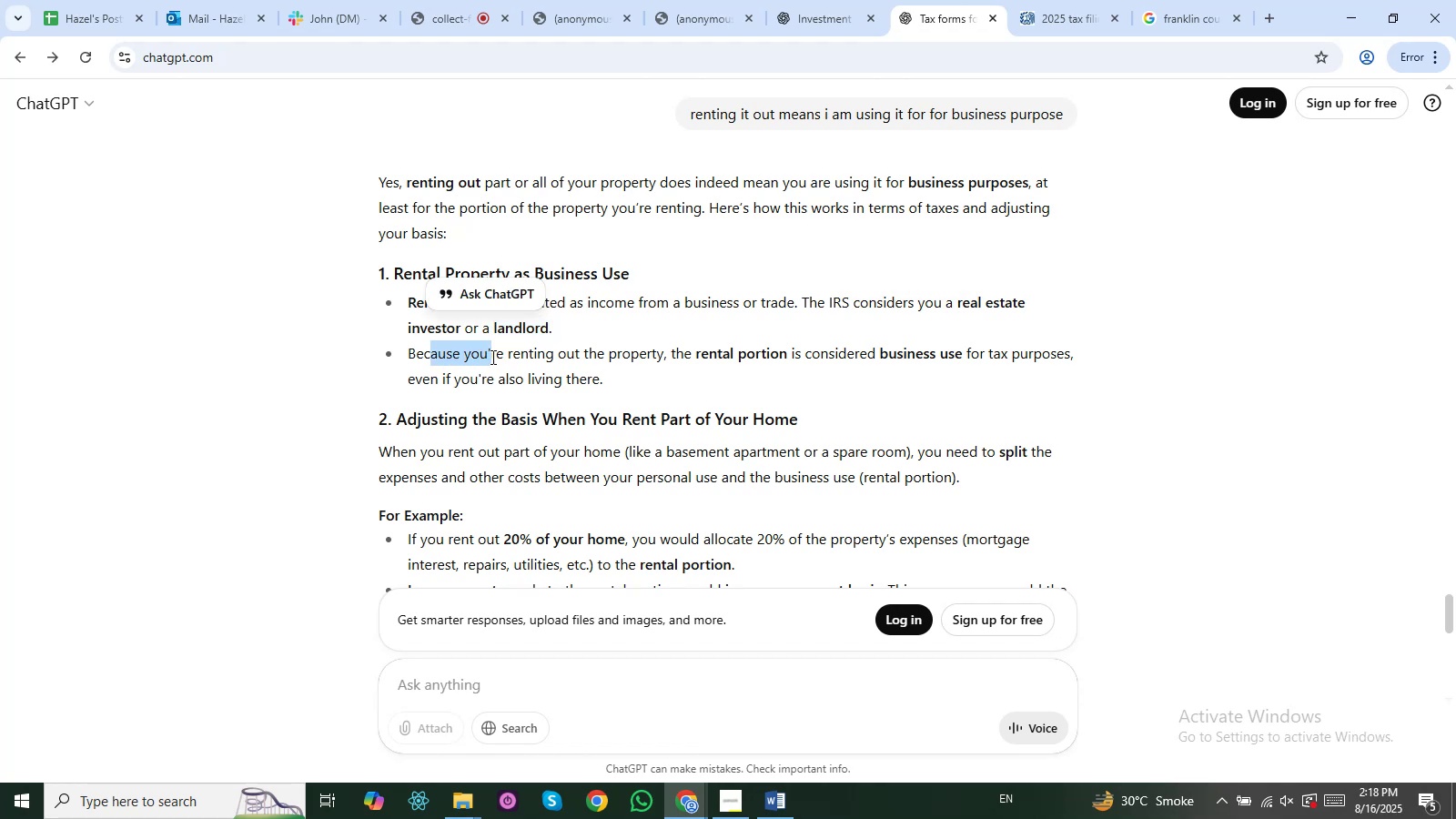 
wait(8.56)
 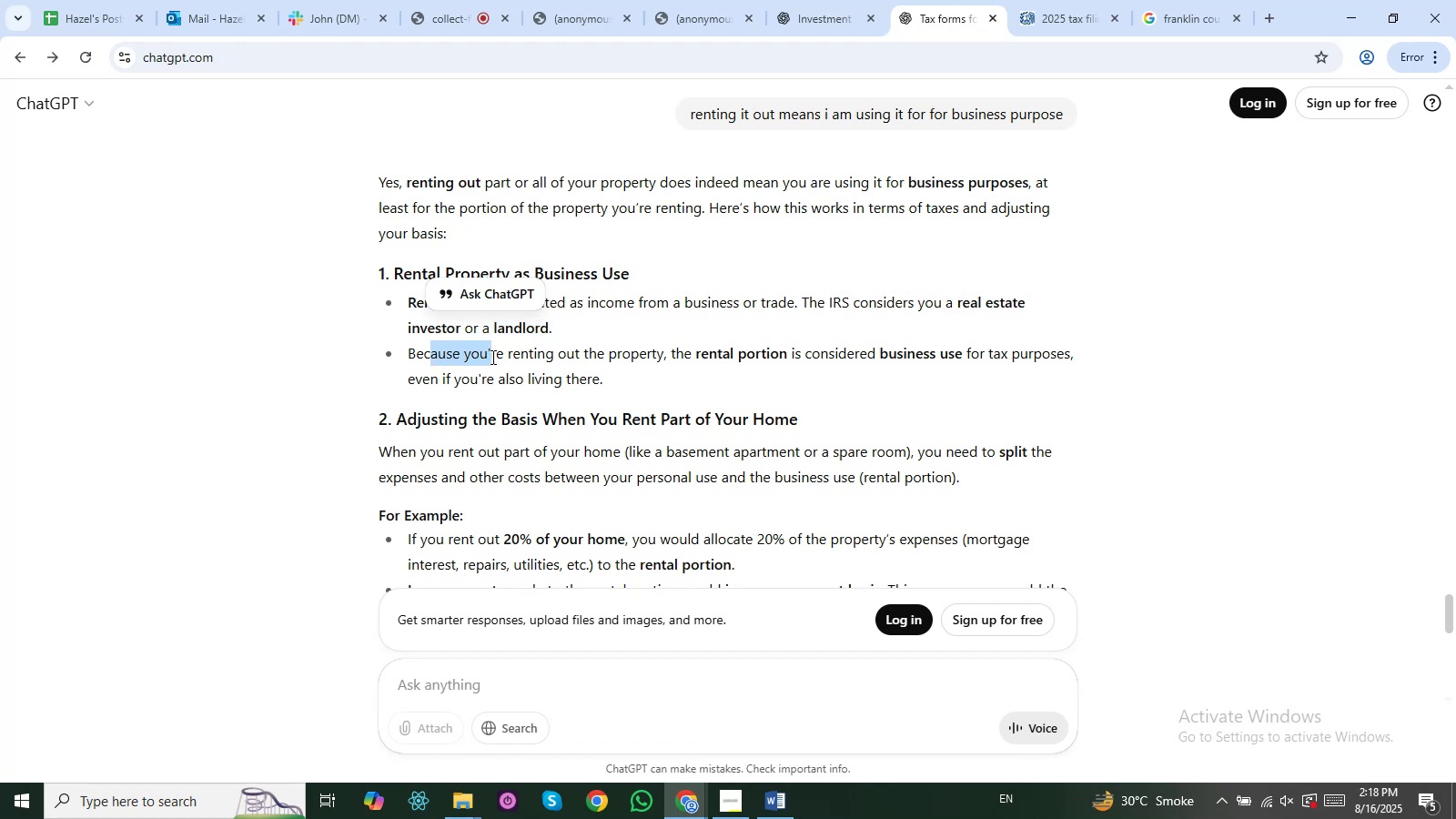 
left_click([482, 389])
 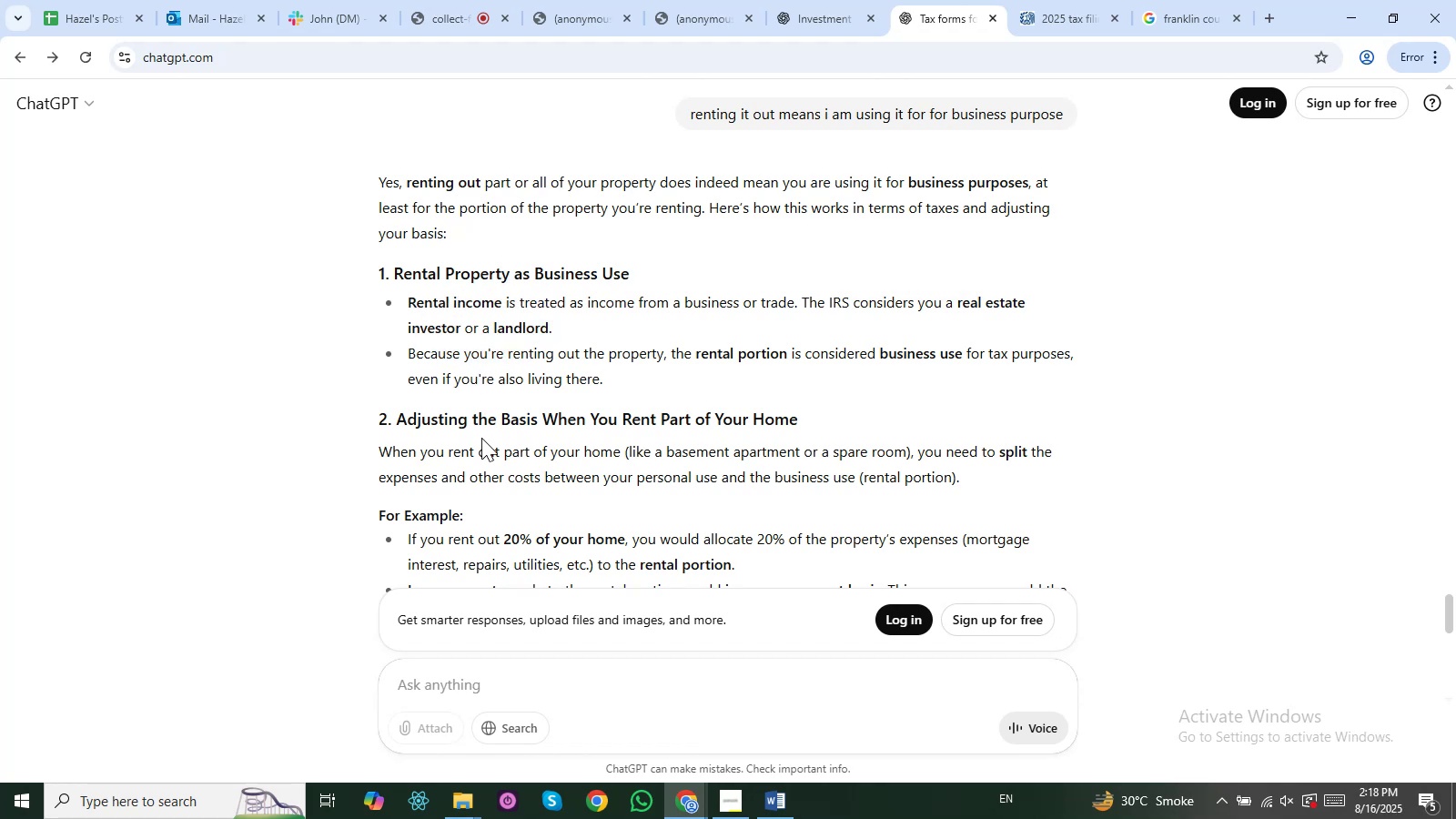 
left_click([499, 682])
 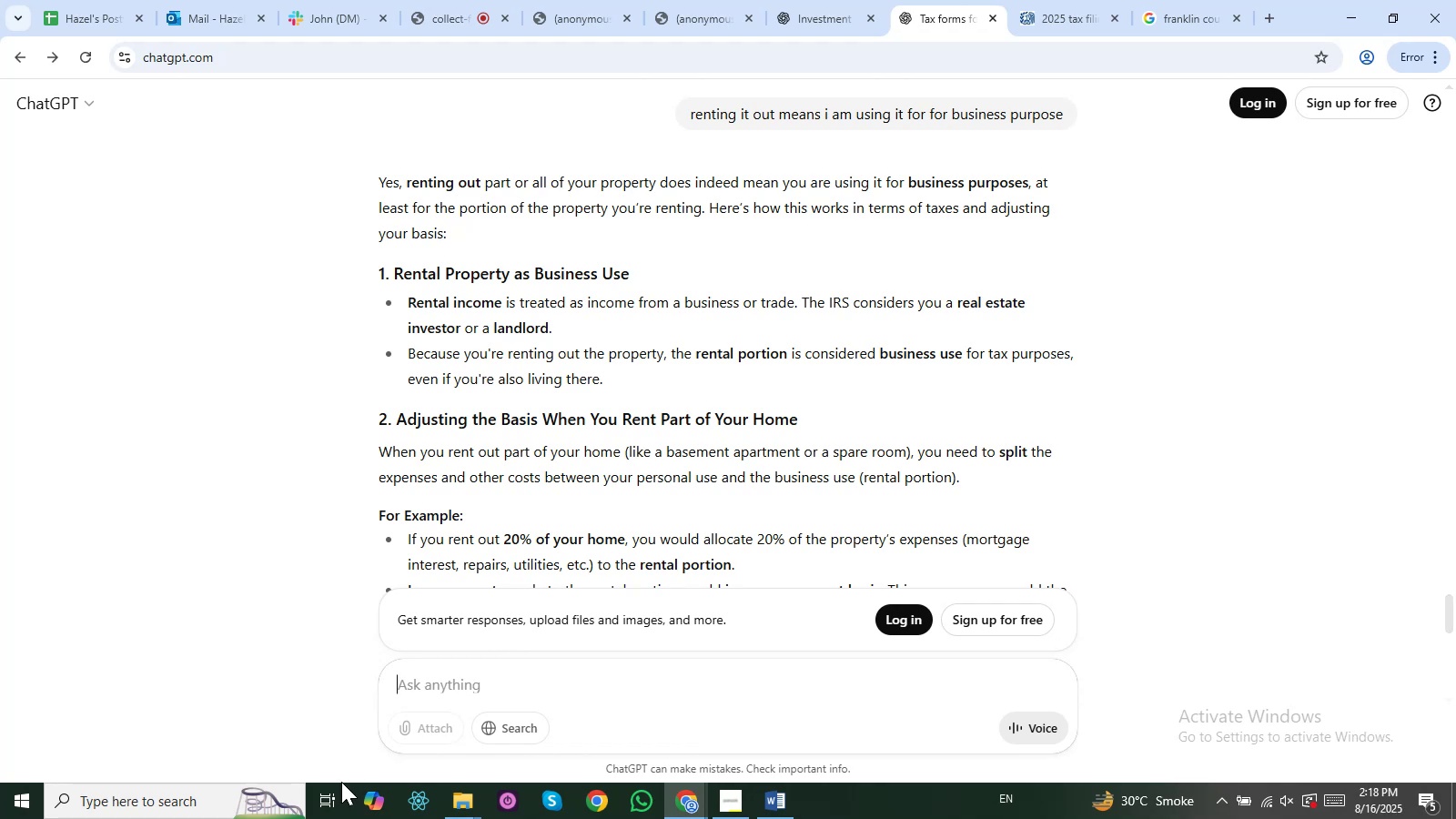 
type(i mean when we can say that my rental income is for the business b)
key(Backspace)
type(purpose?)
 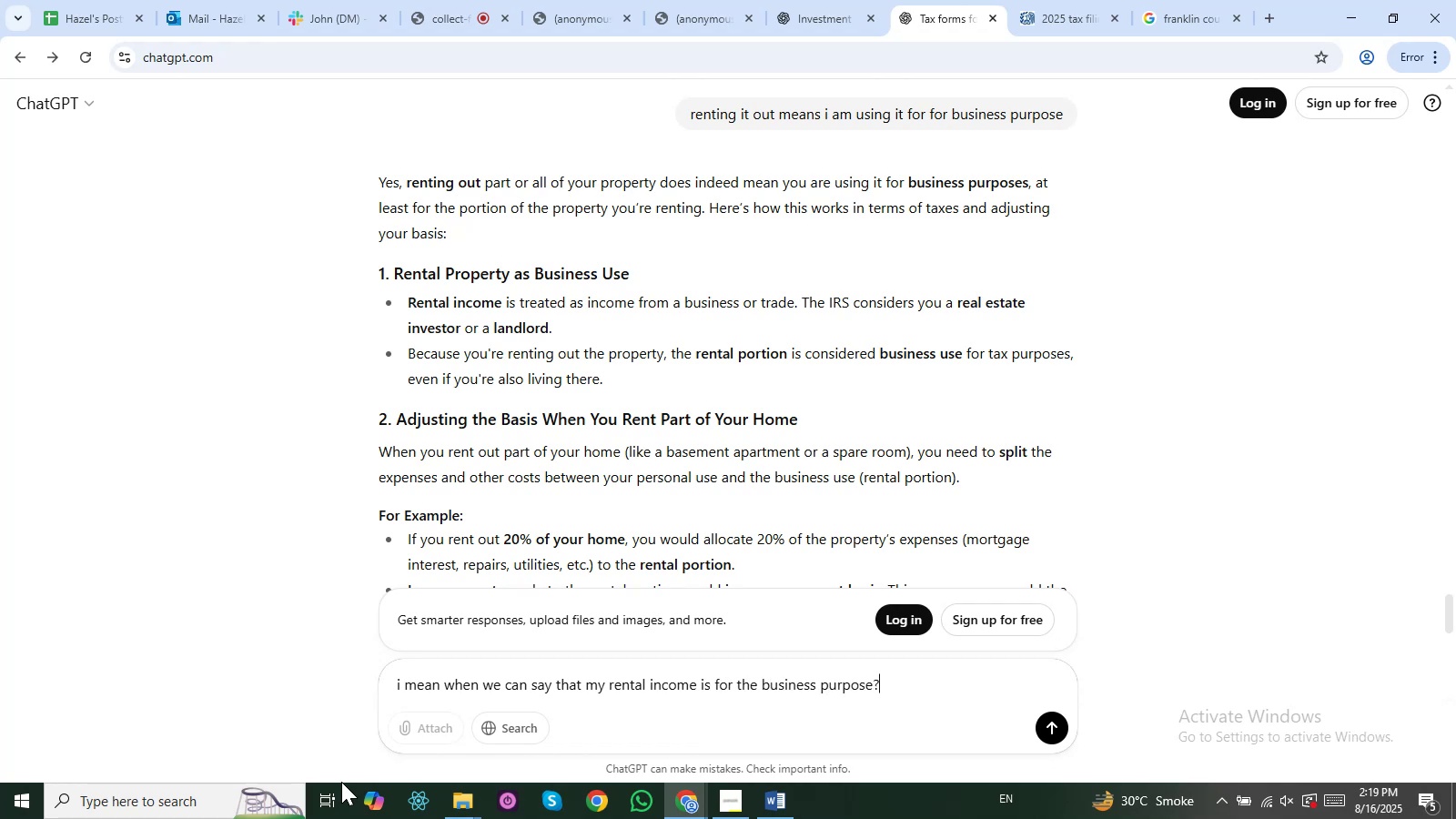 
key(Enter)
 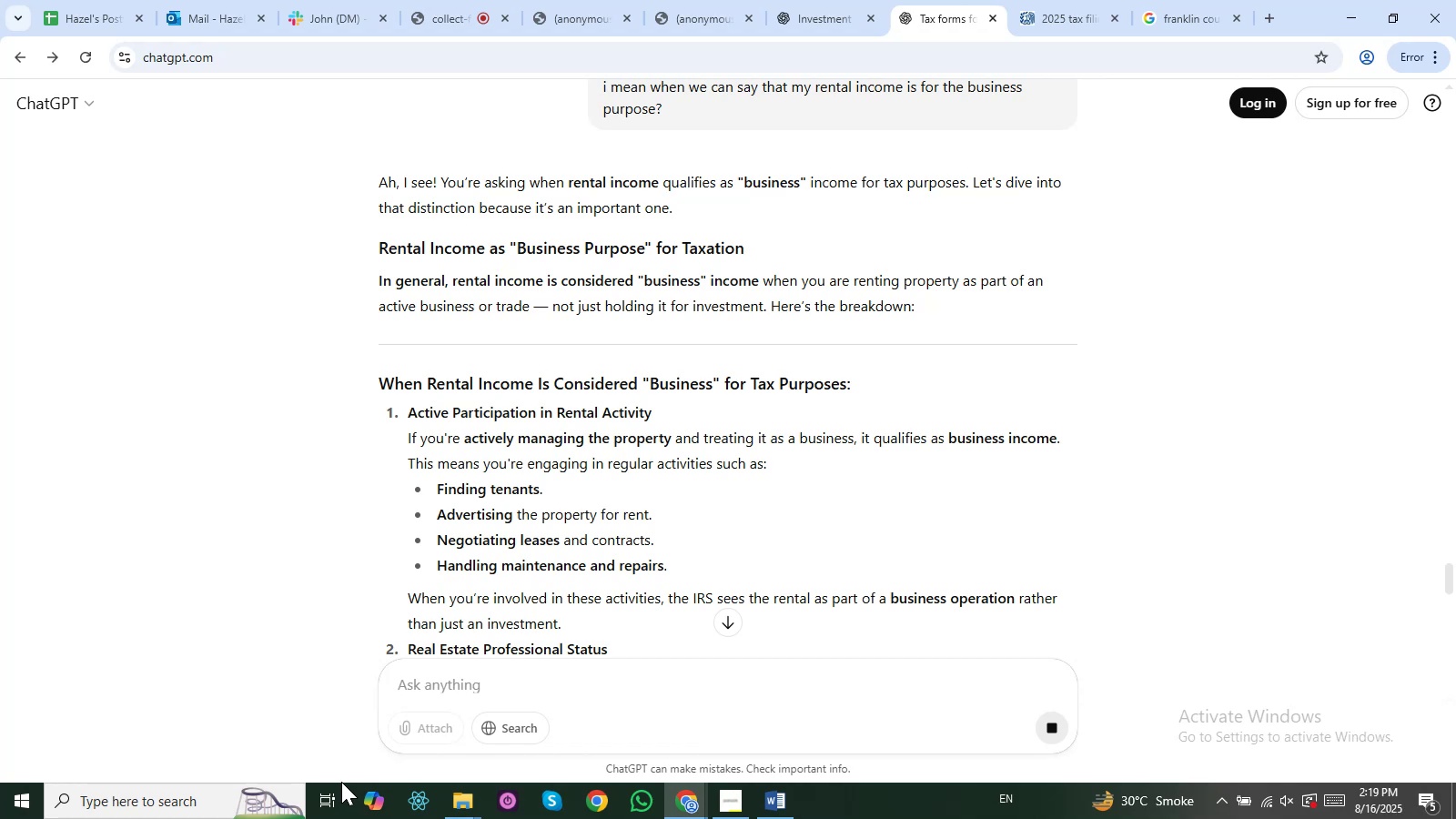 
wait(22.49)
 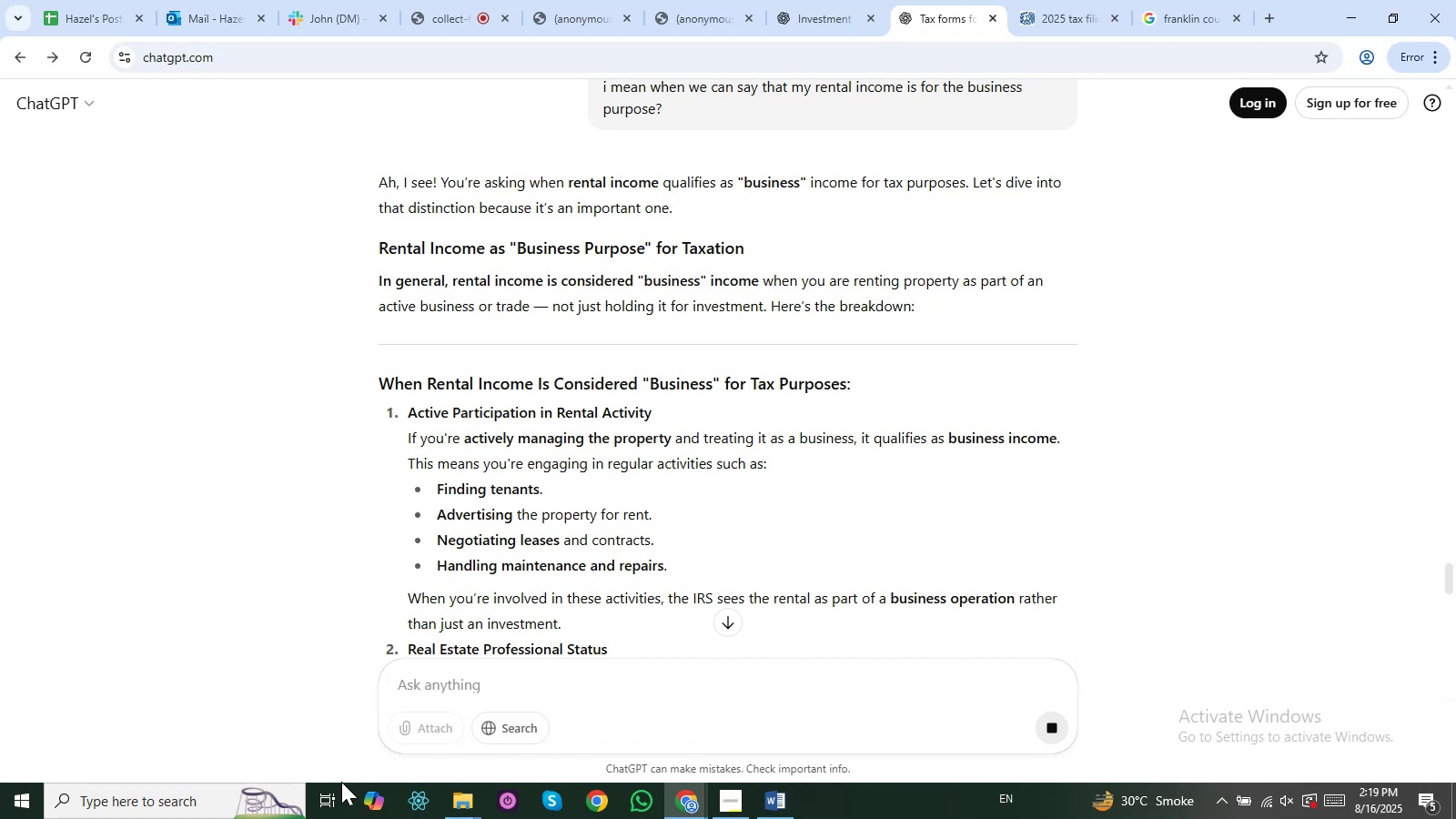 
type(basically the [passive rules will apply as he is employee somewhere )
 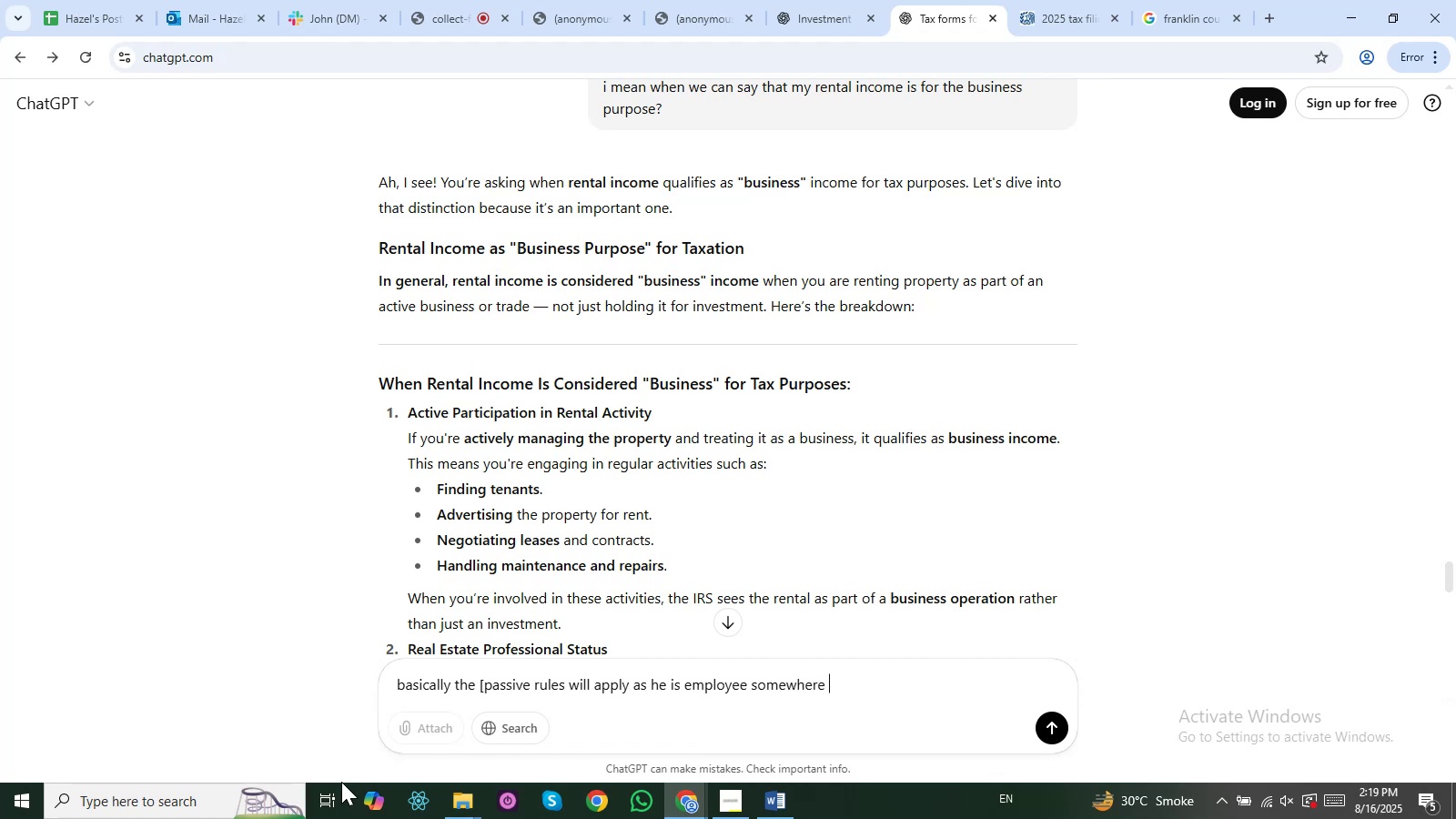 
key(Enter)
 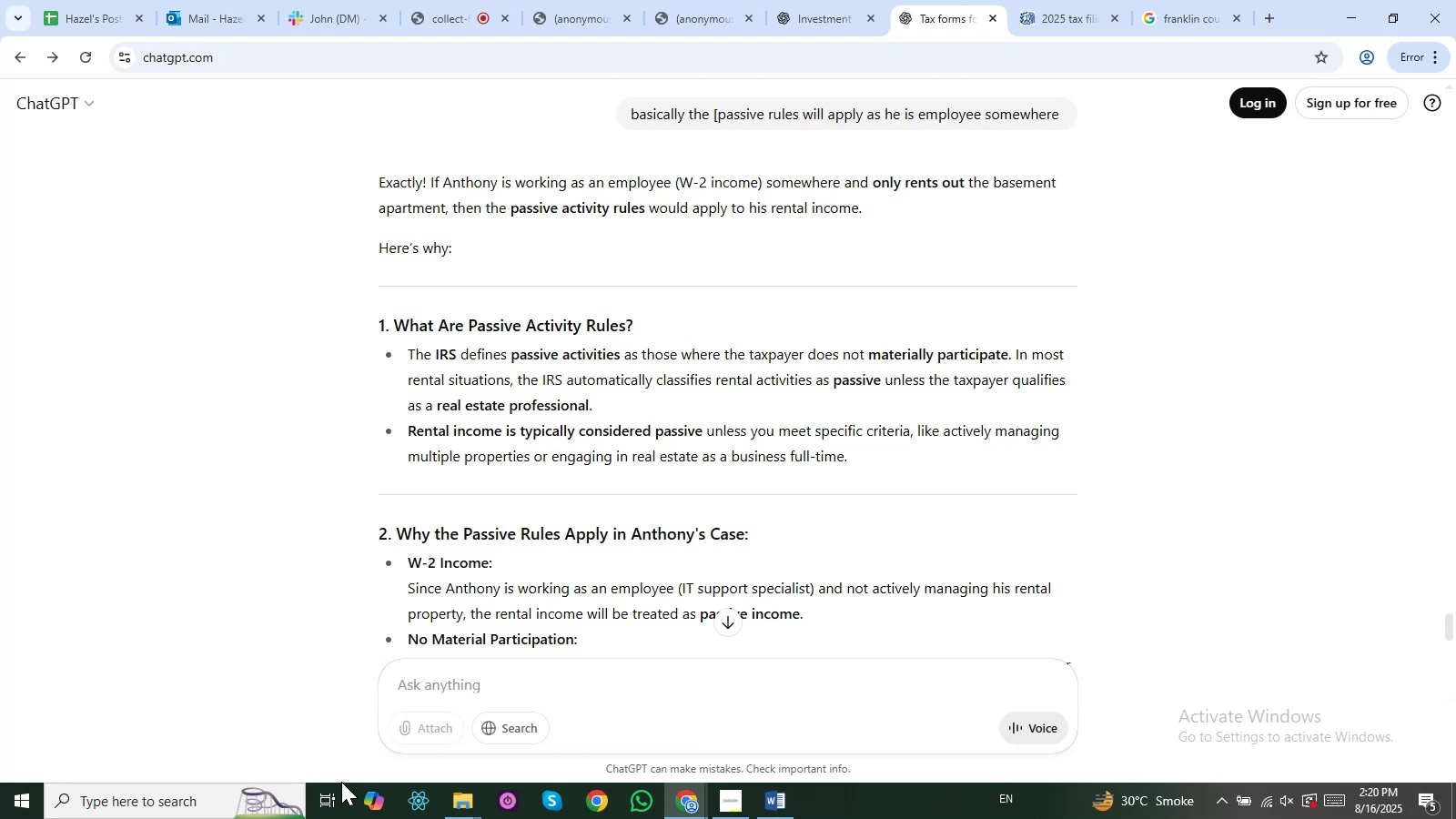 
wait(80.18)
 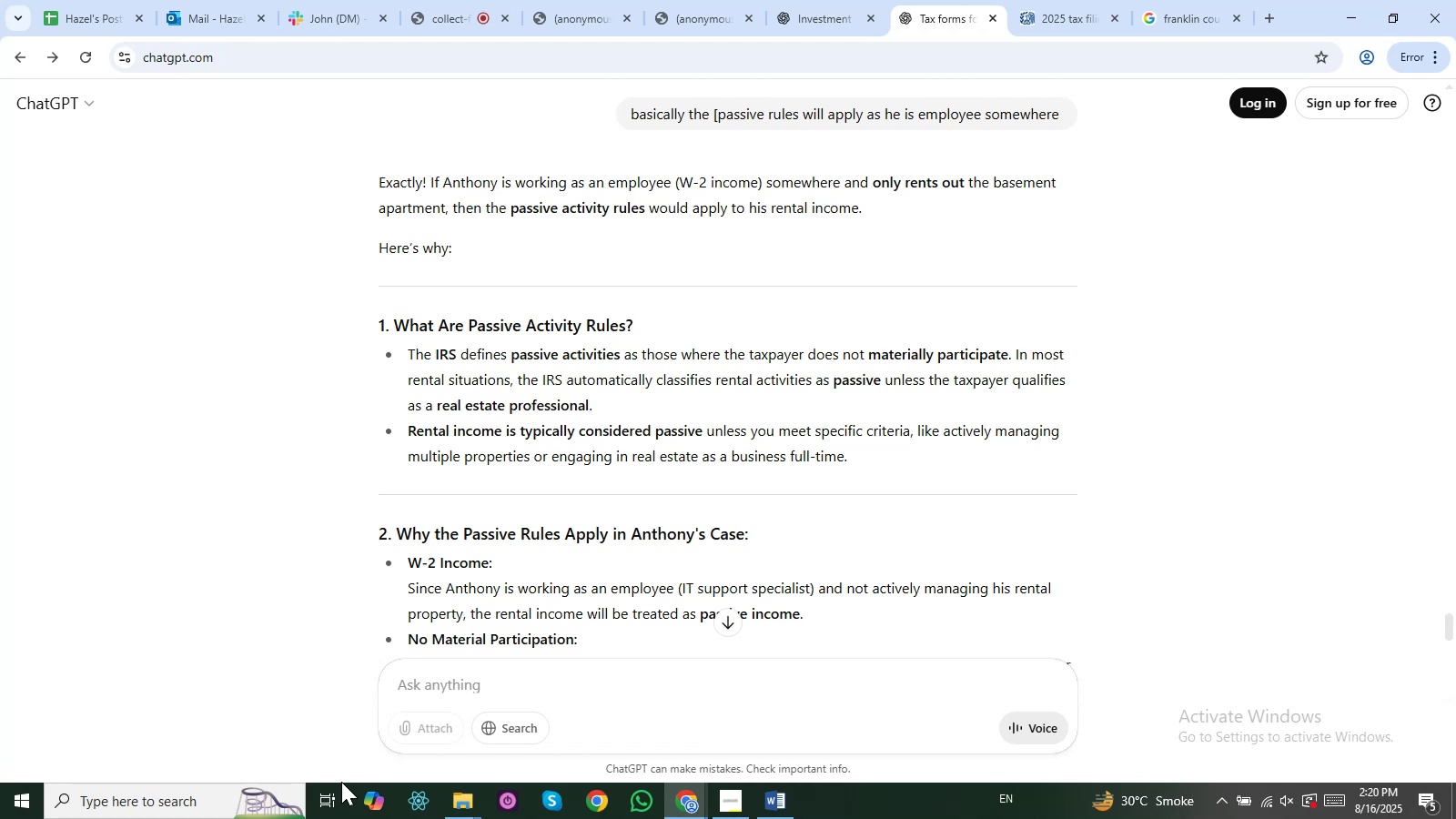 
scroll: coordinate [356, 594], scroll_direction: down, amount: 2.0
 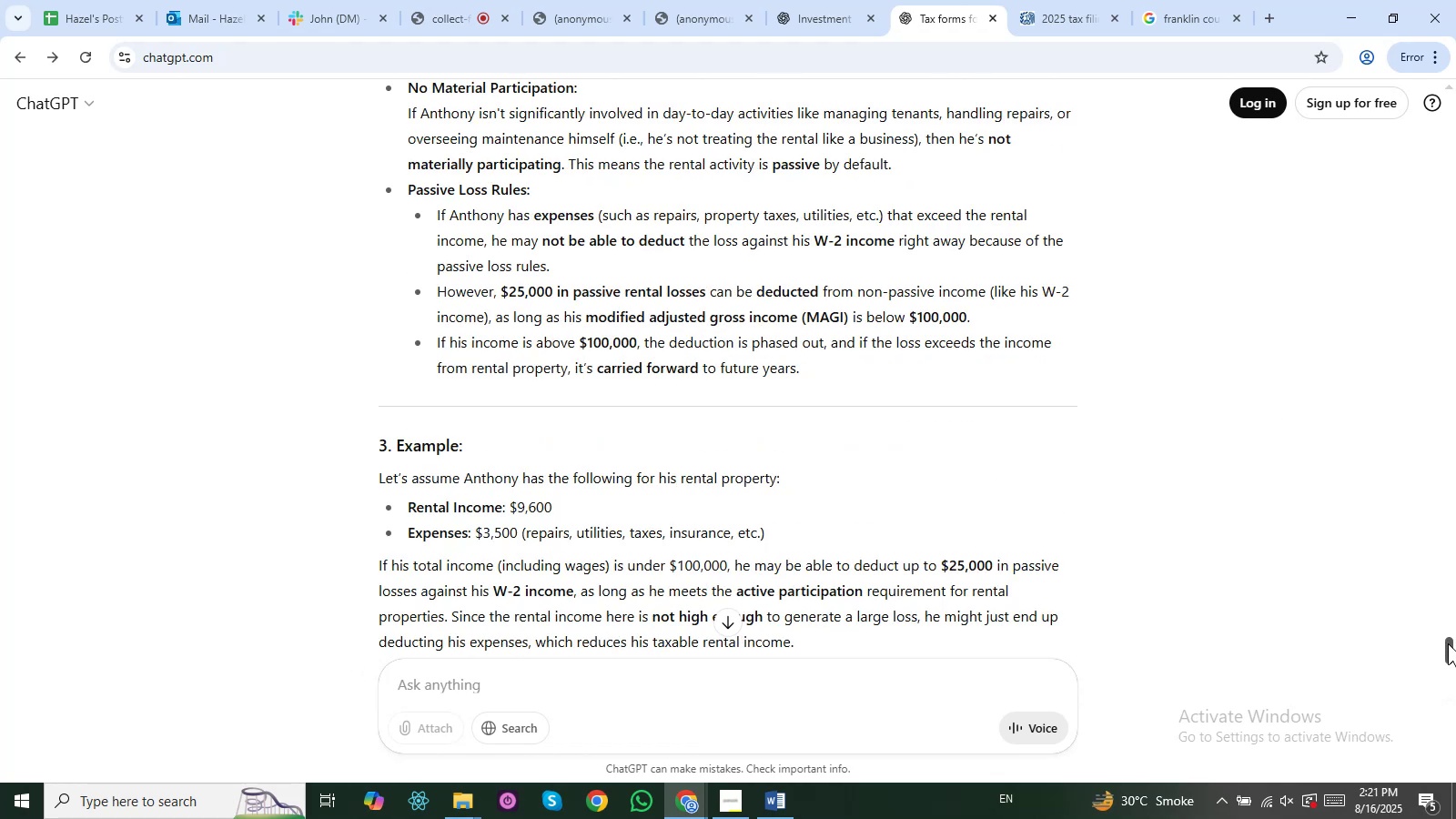 
left_click([1448, 643])
 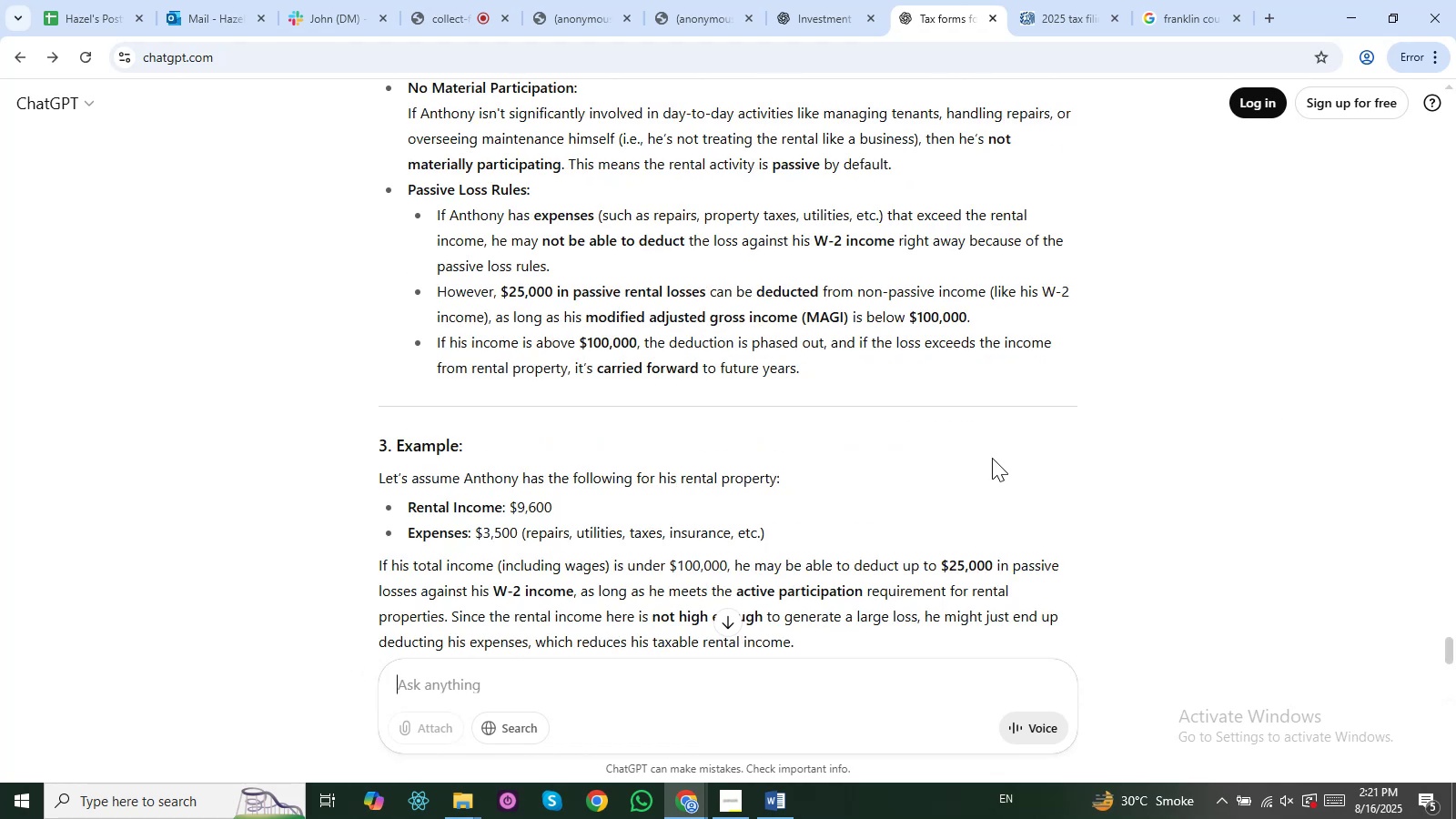 
left_click([992, 458])
 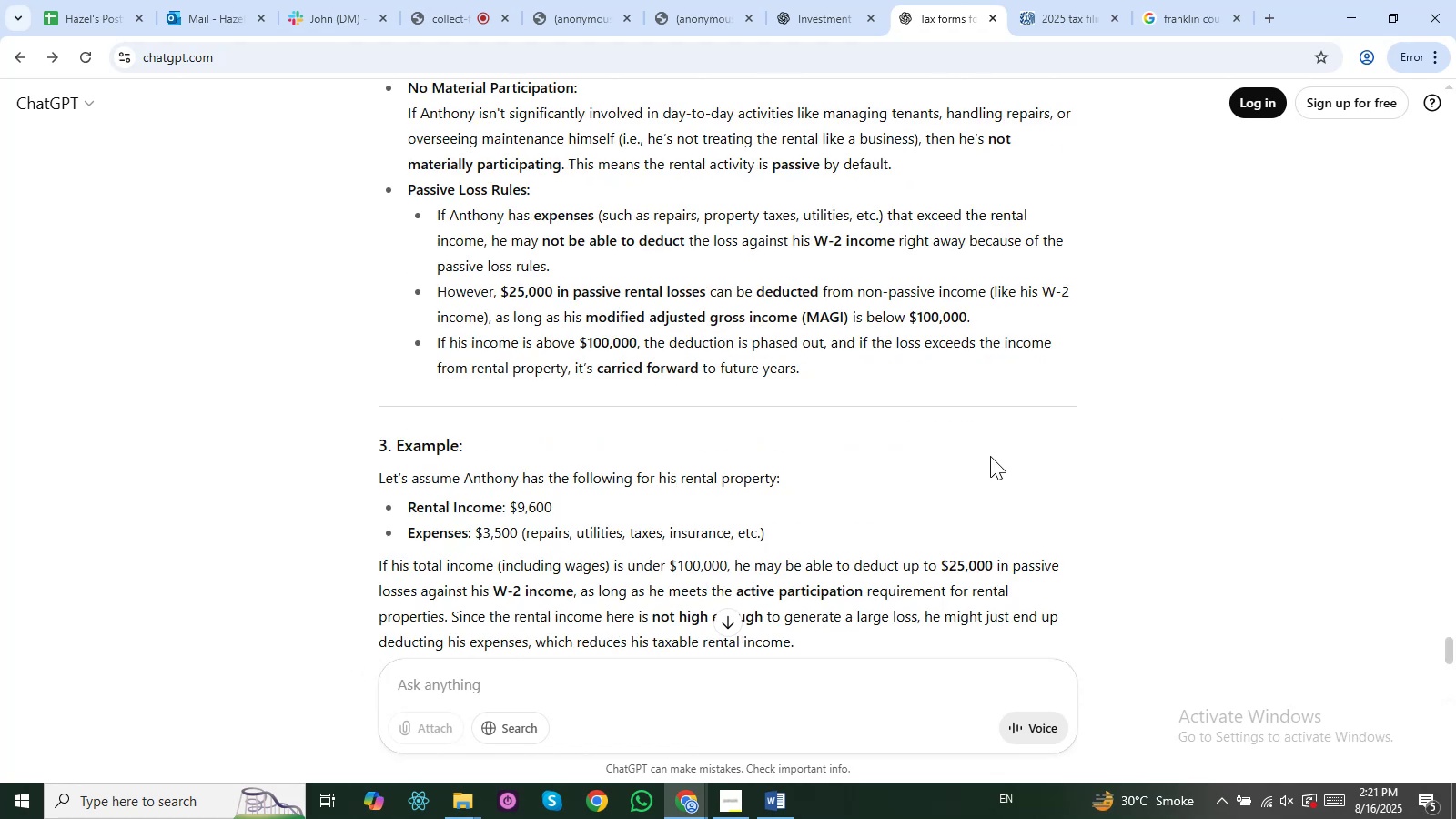 
key(ArrowUp)
 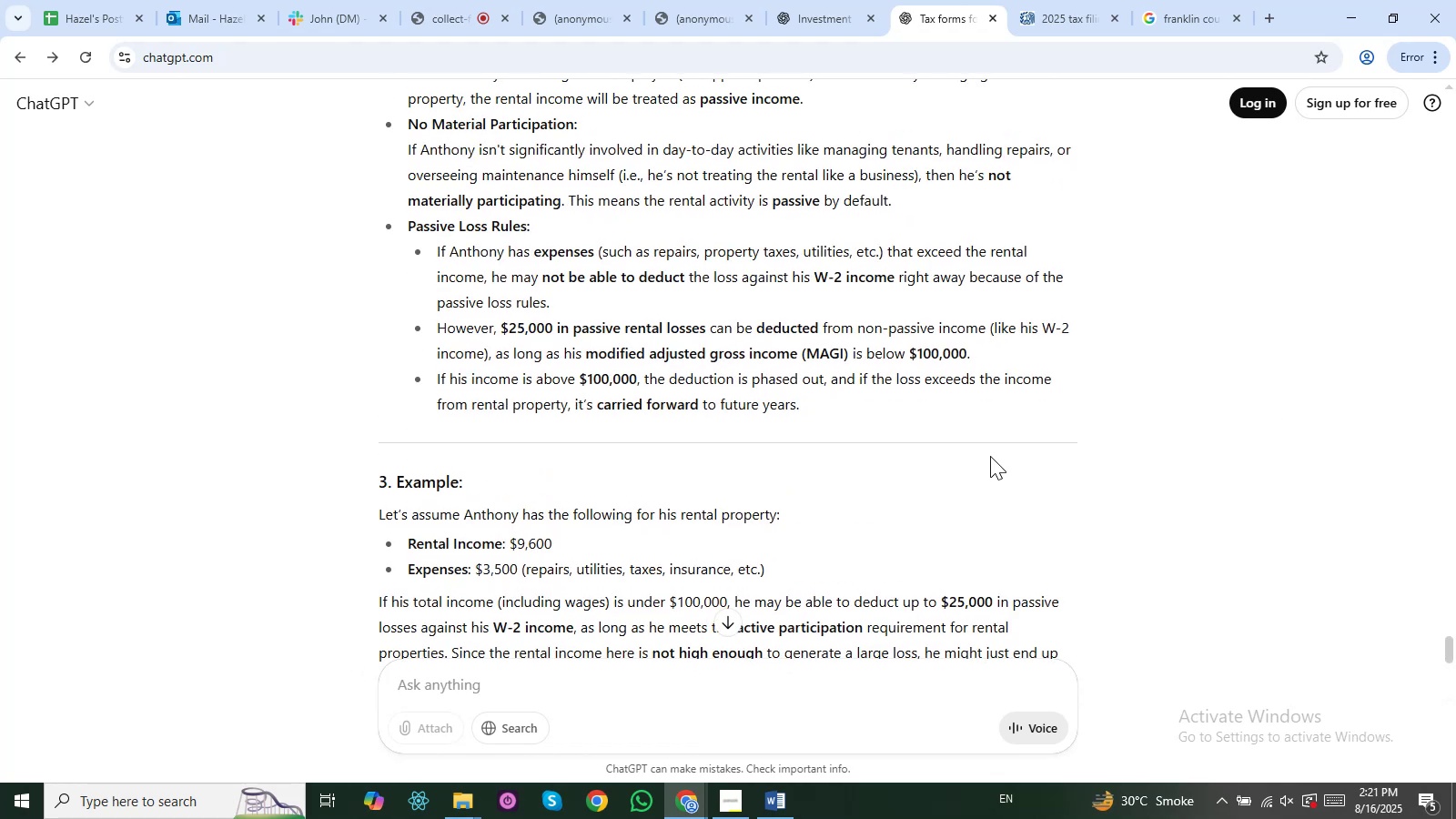 
key(ArrowUp)
 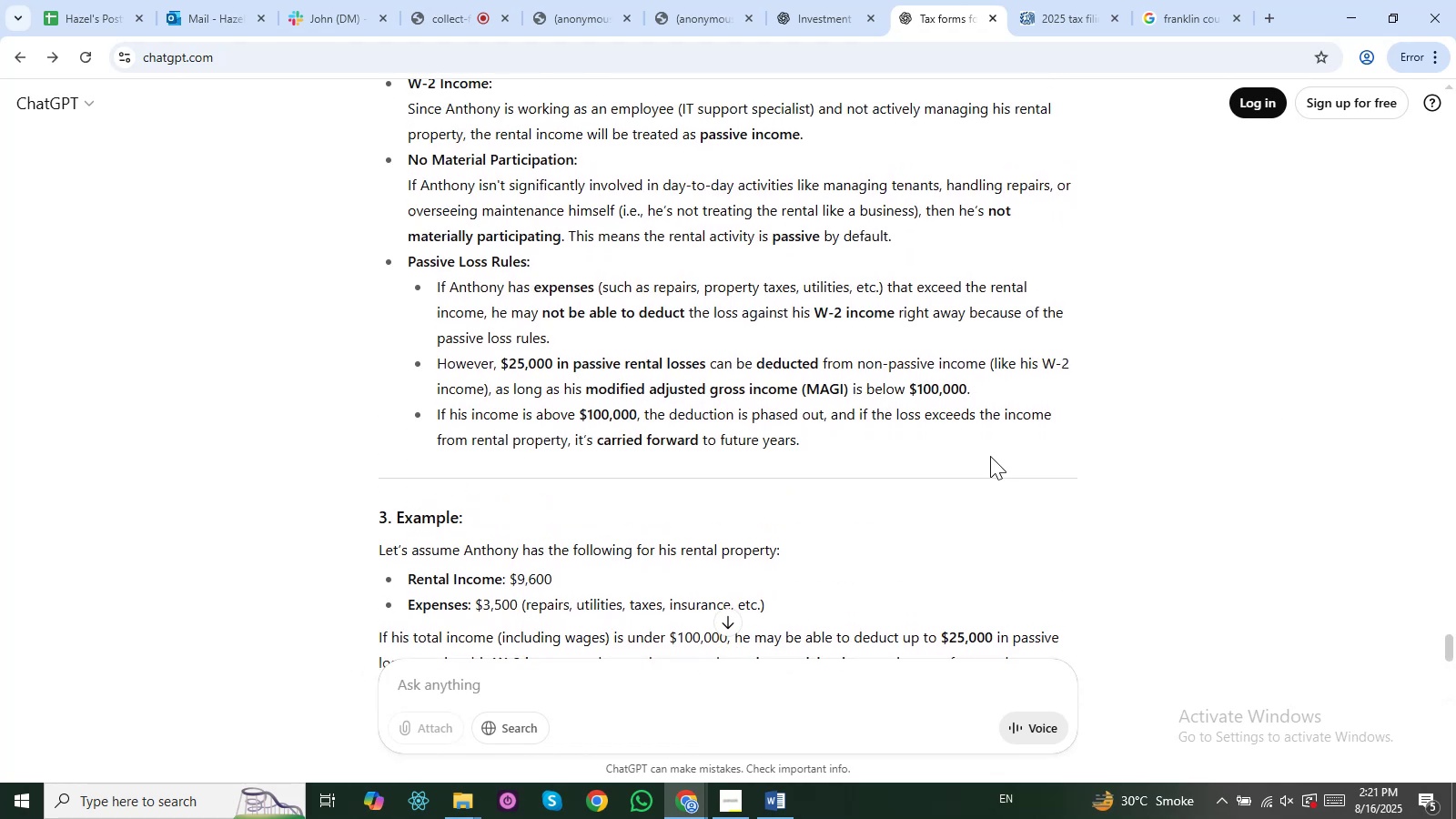 
key(ArrowUp)
 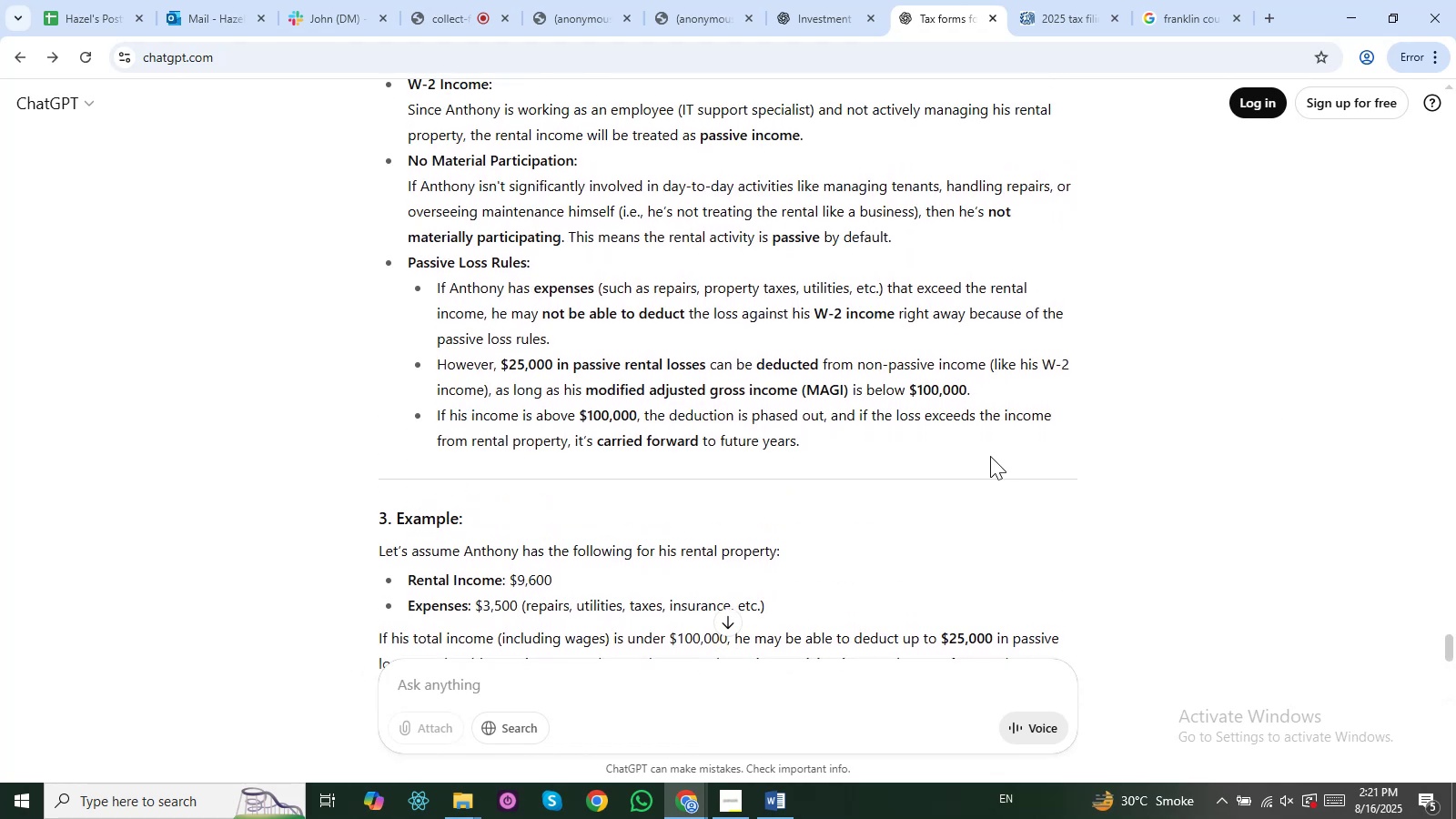 
key(ArrowUp)
 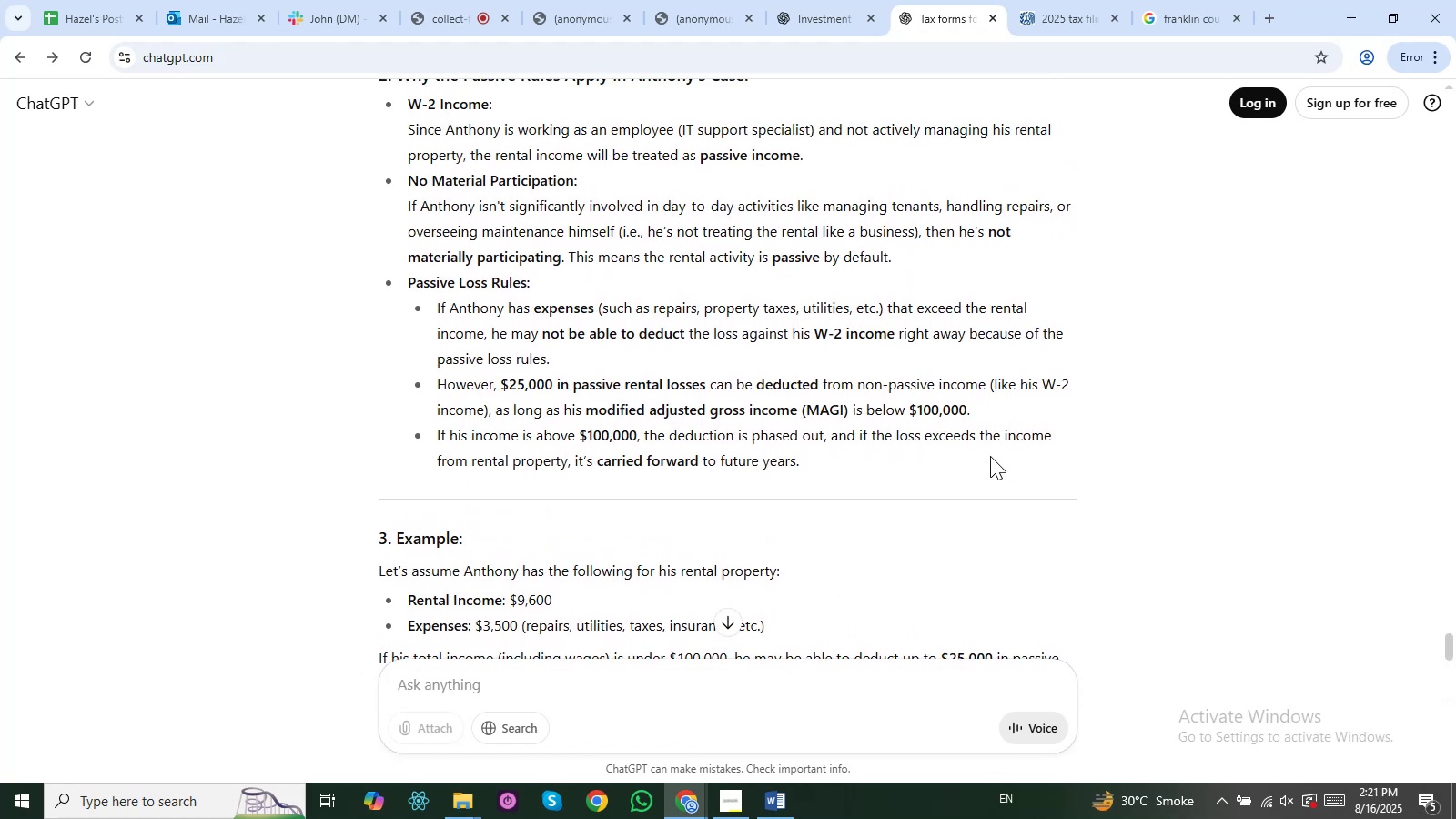 
key(ArrowUp)
 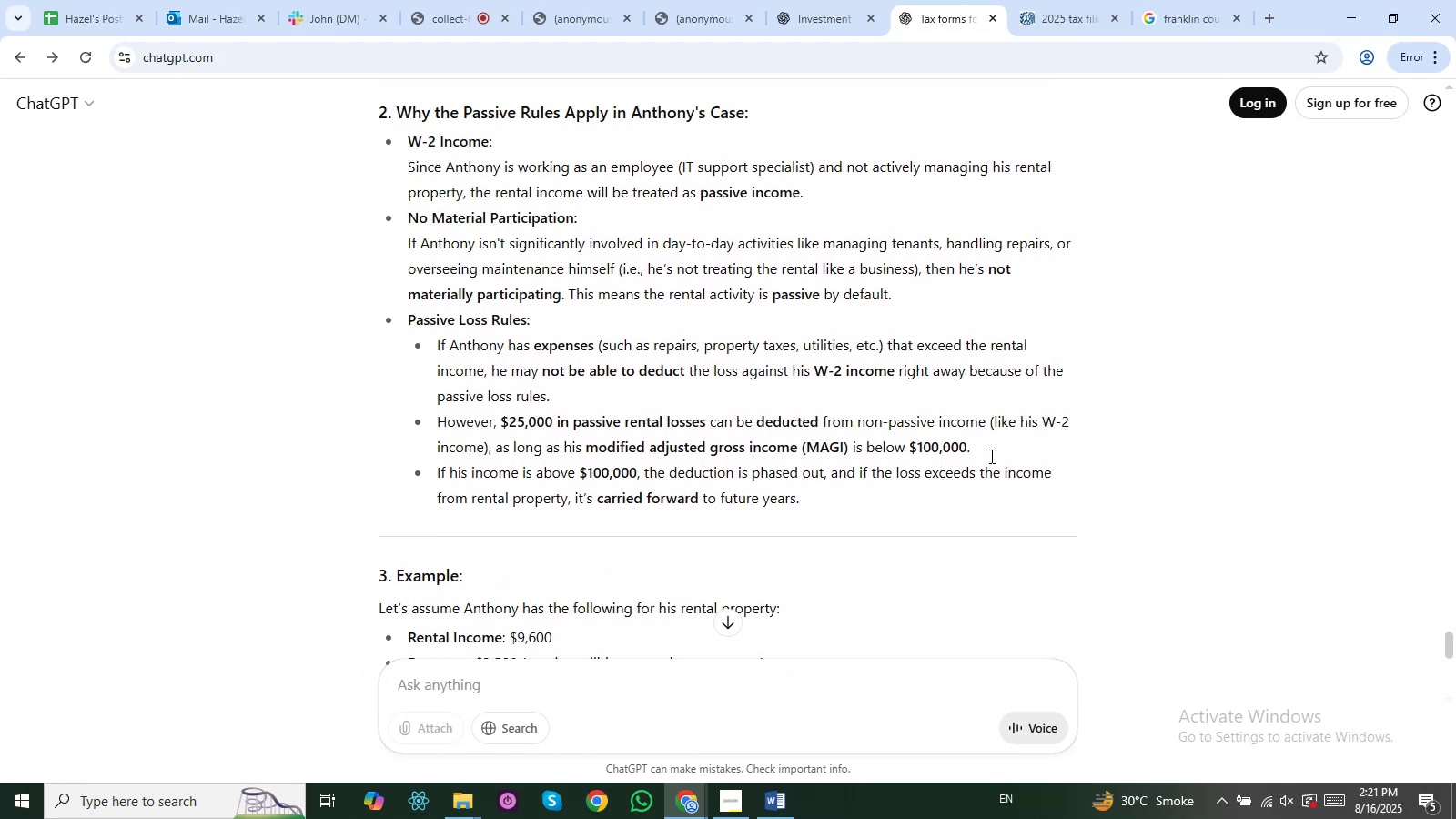 
key(ArrowUp)
 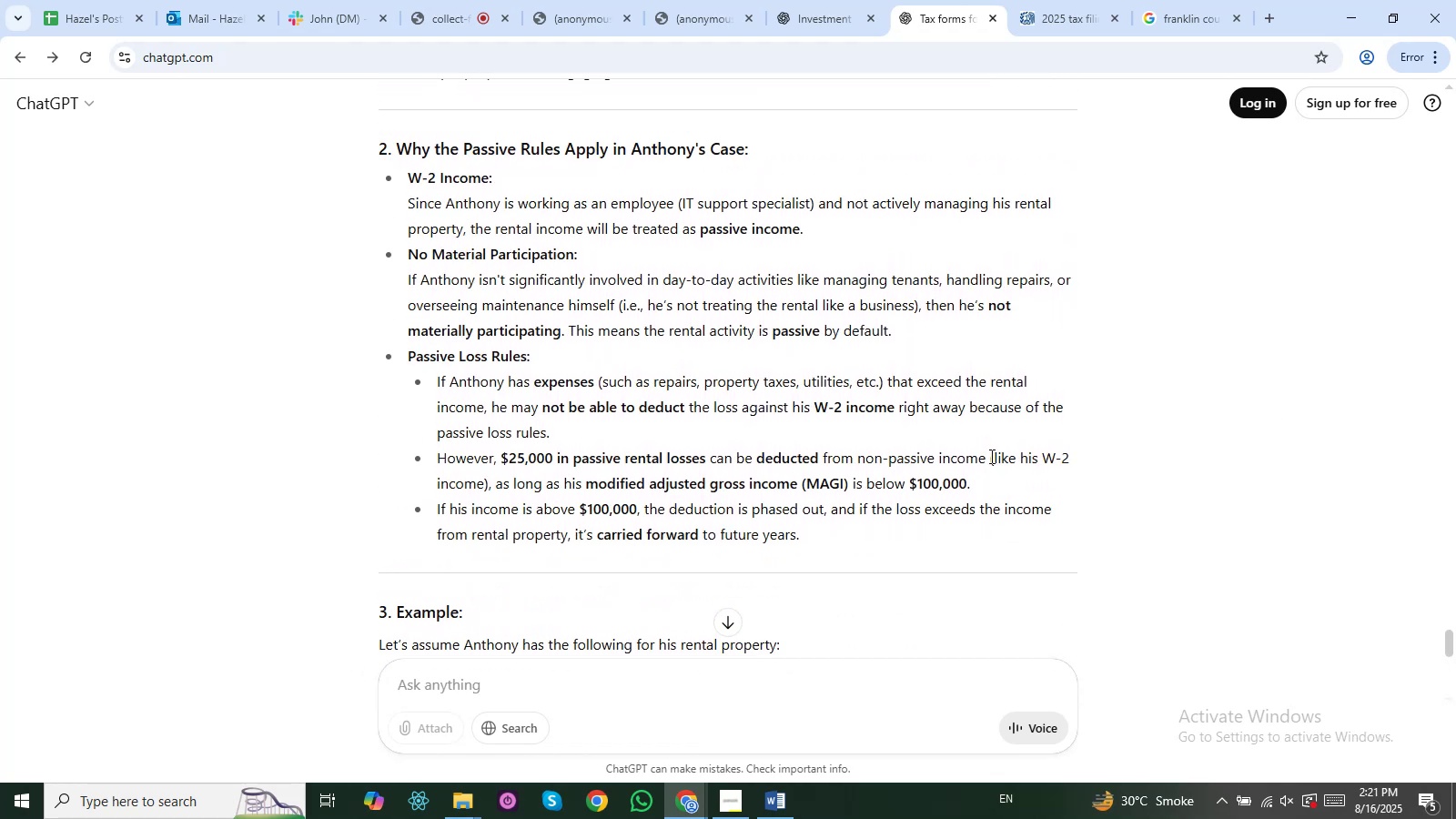 
hold_key(key=ArrowUp, duration=0.65)
 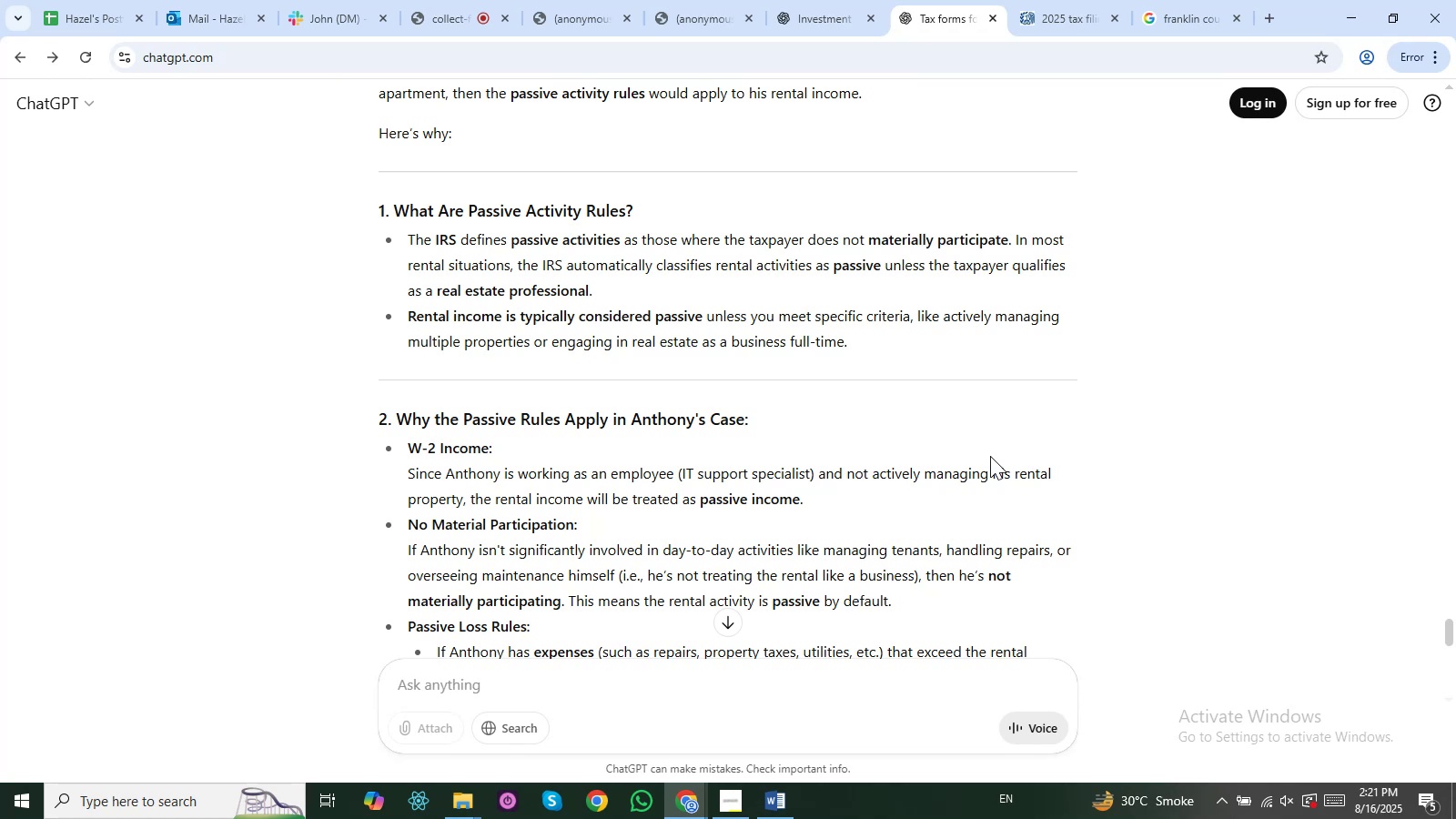 
wait(24.19)
 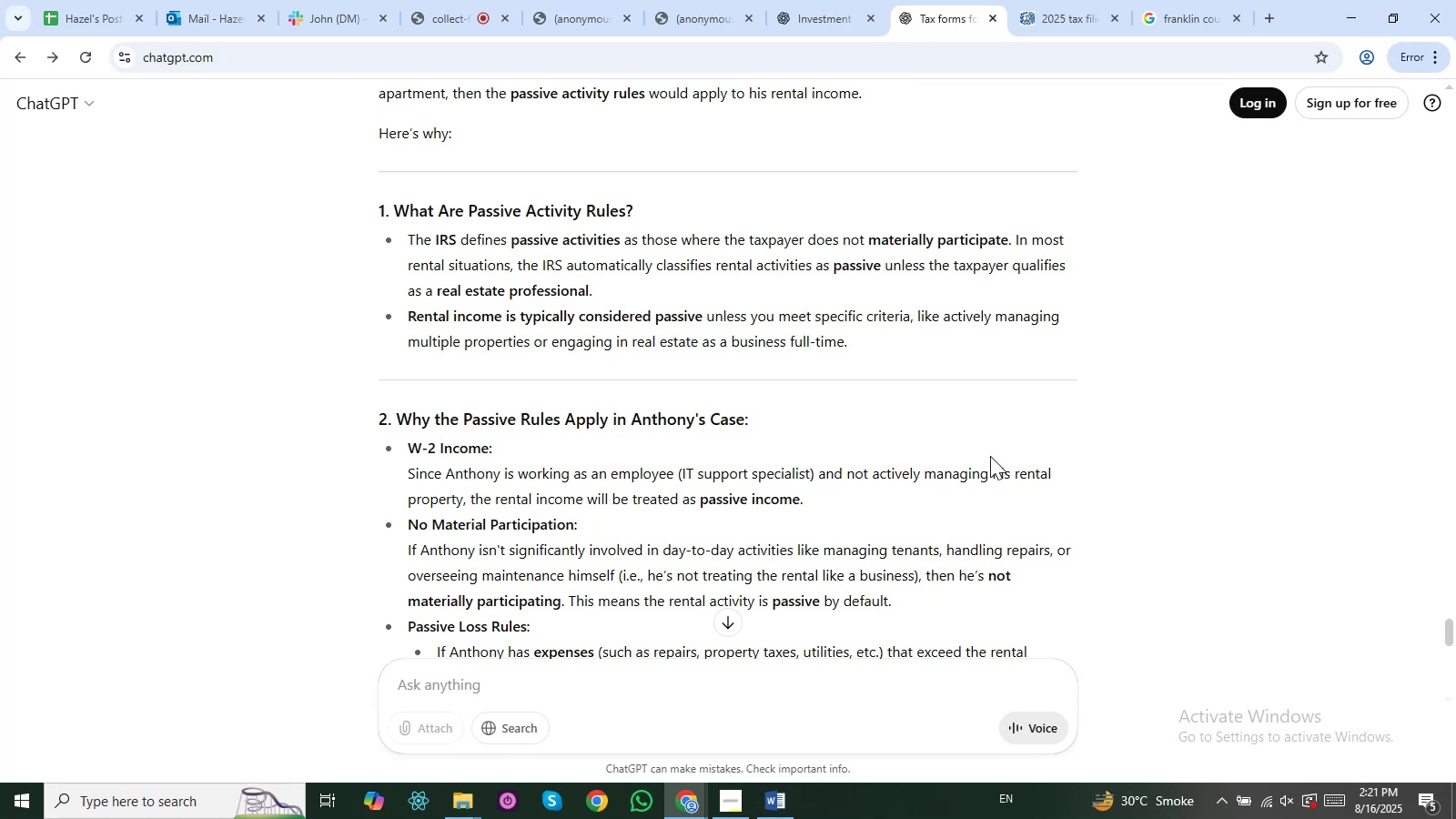 
left_click([448, 472])
 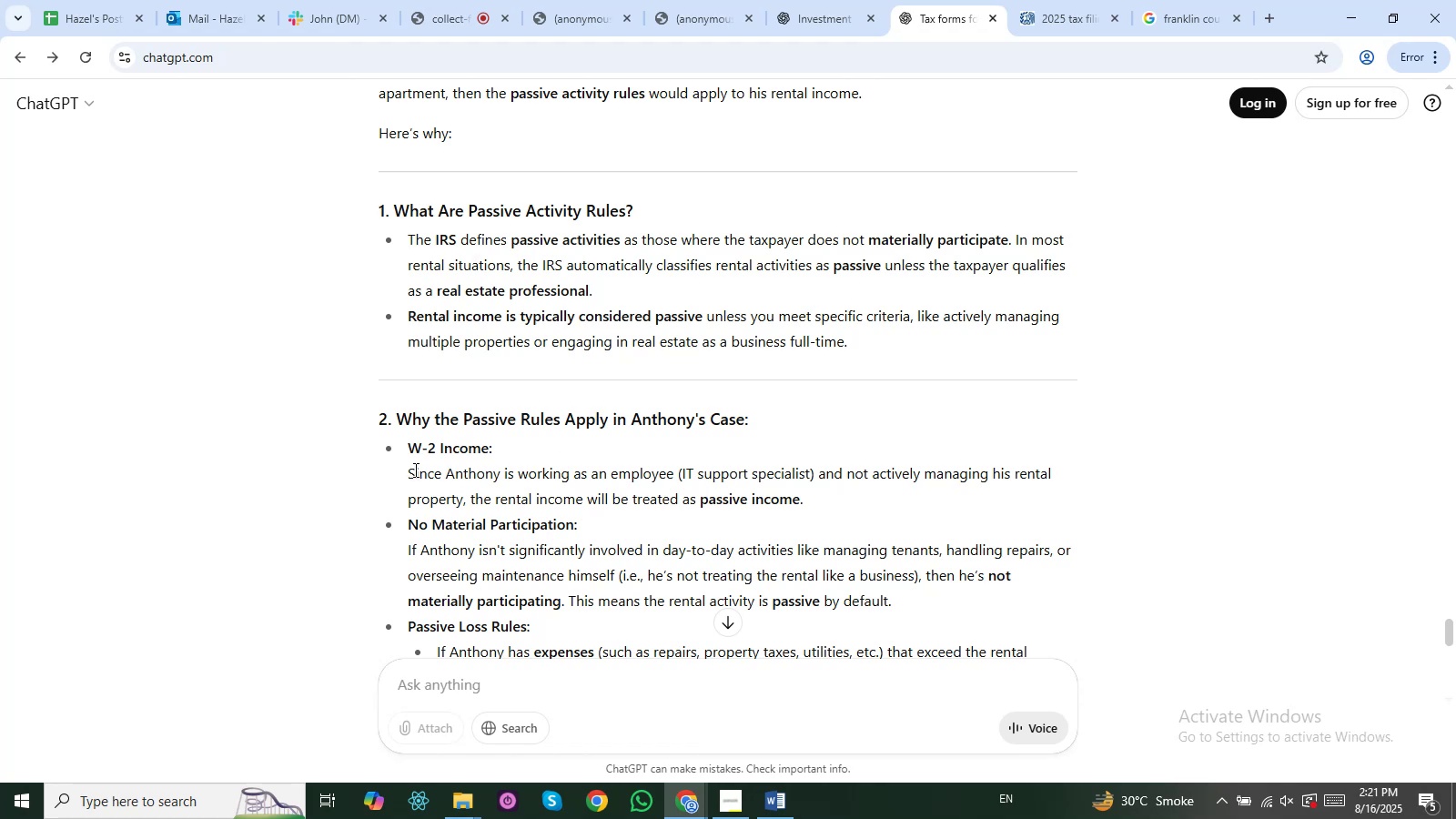 
key(ArrowDown)
 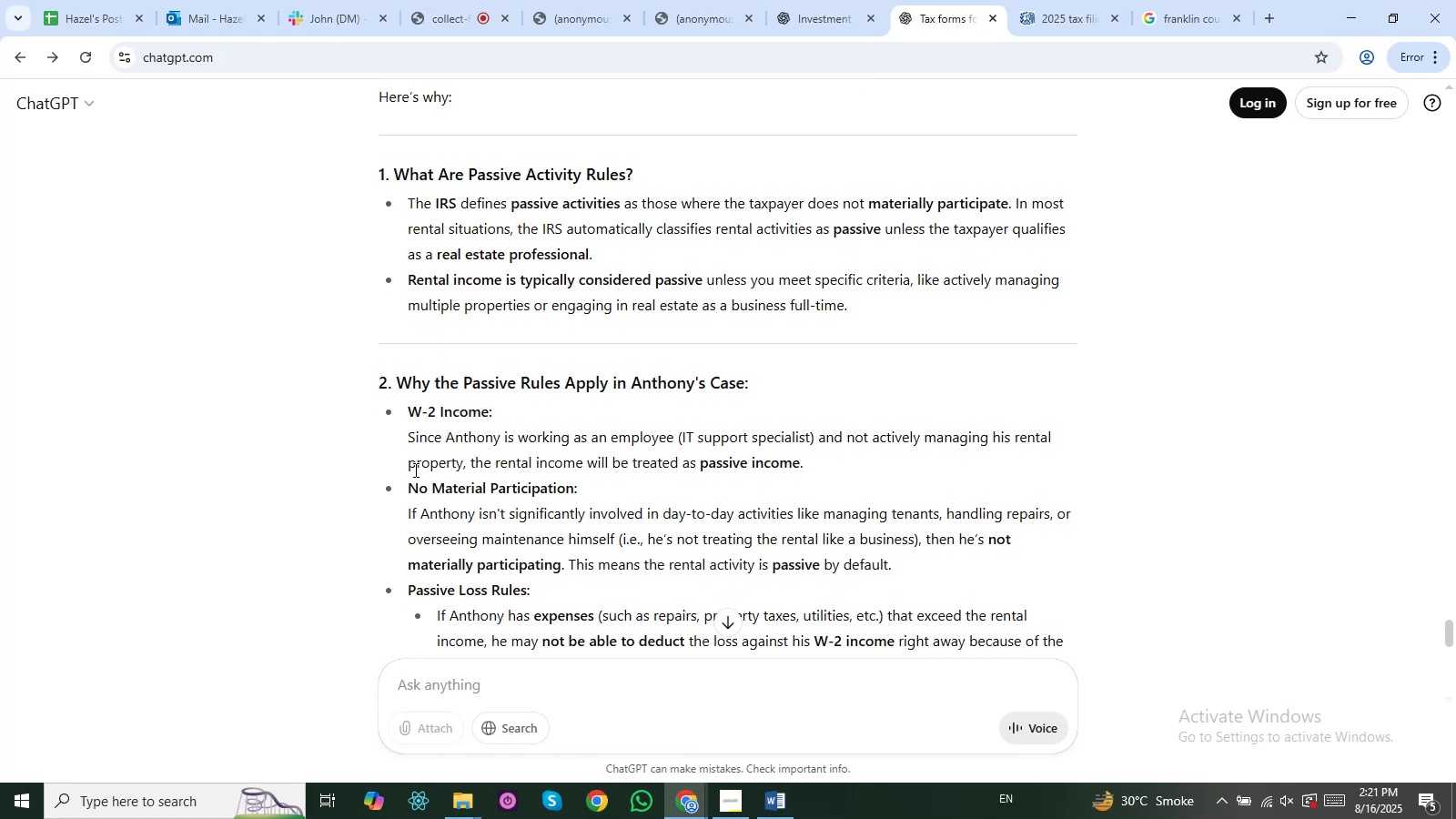 
key(ArrowDown)
 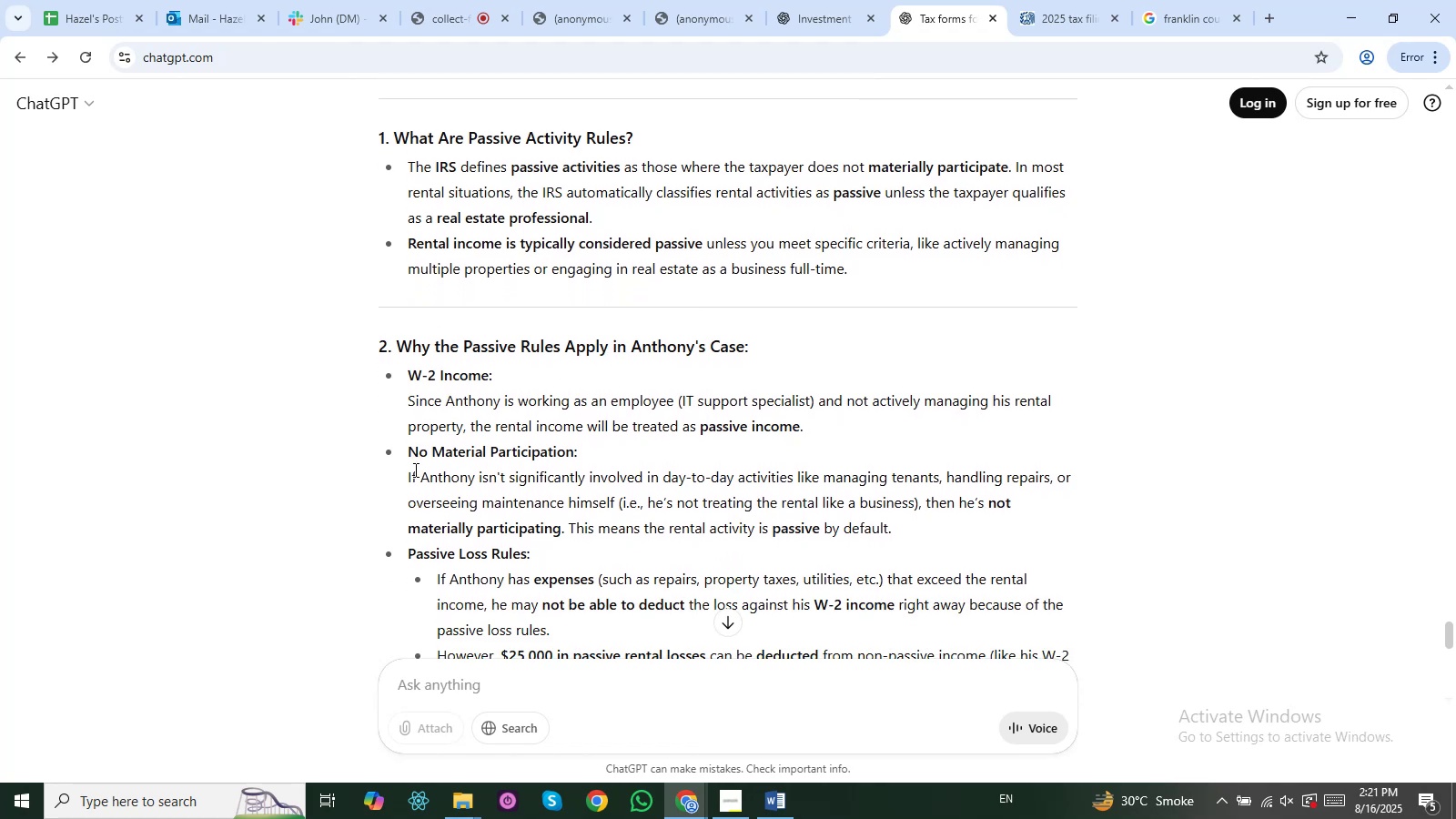 
key(ArrowDown)
 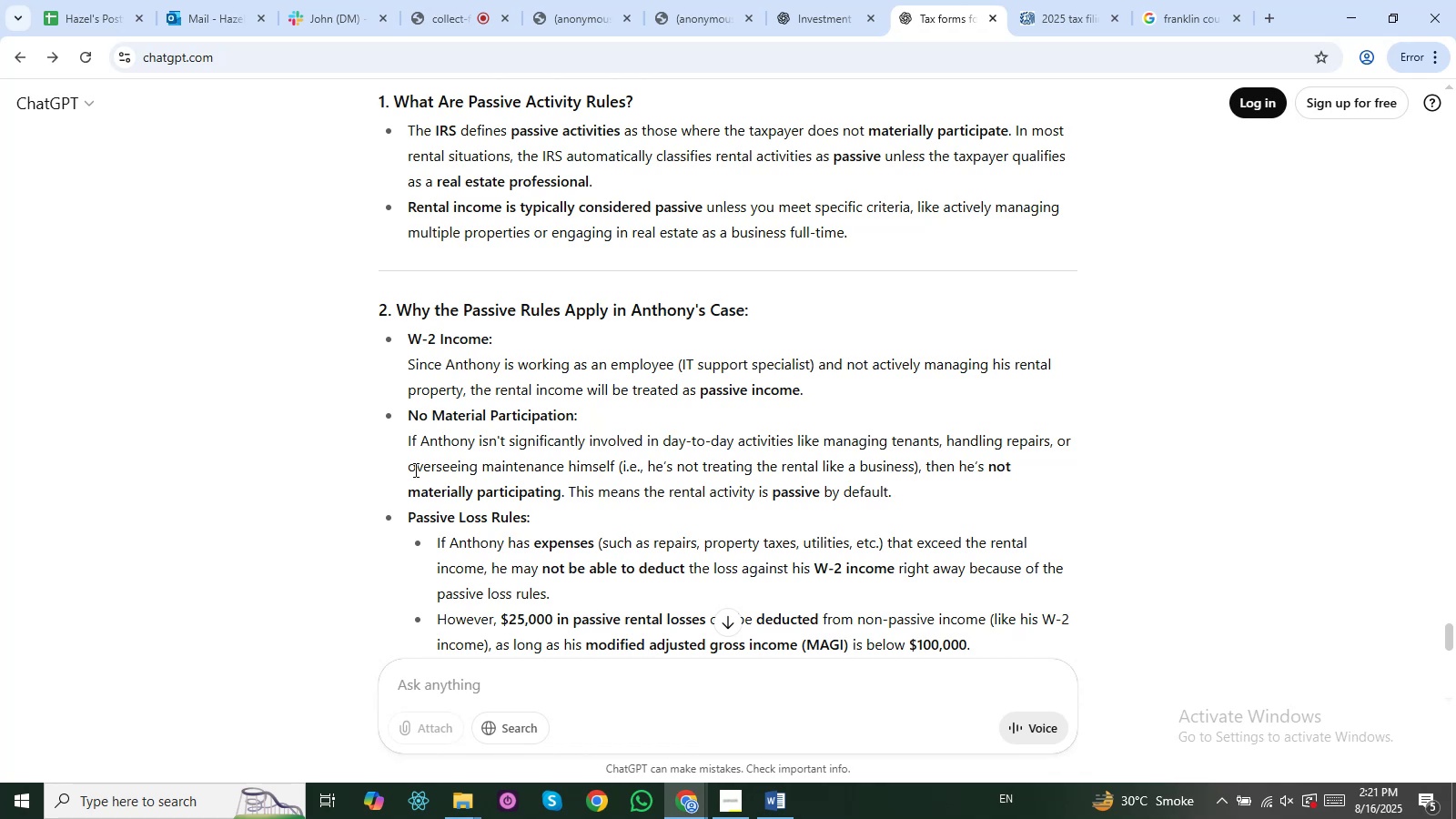 
key(ArrowDown)
 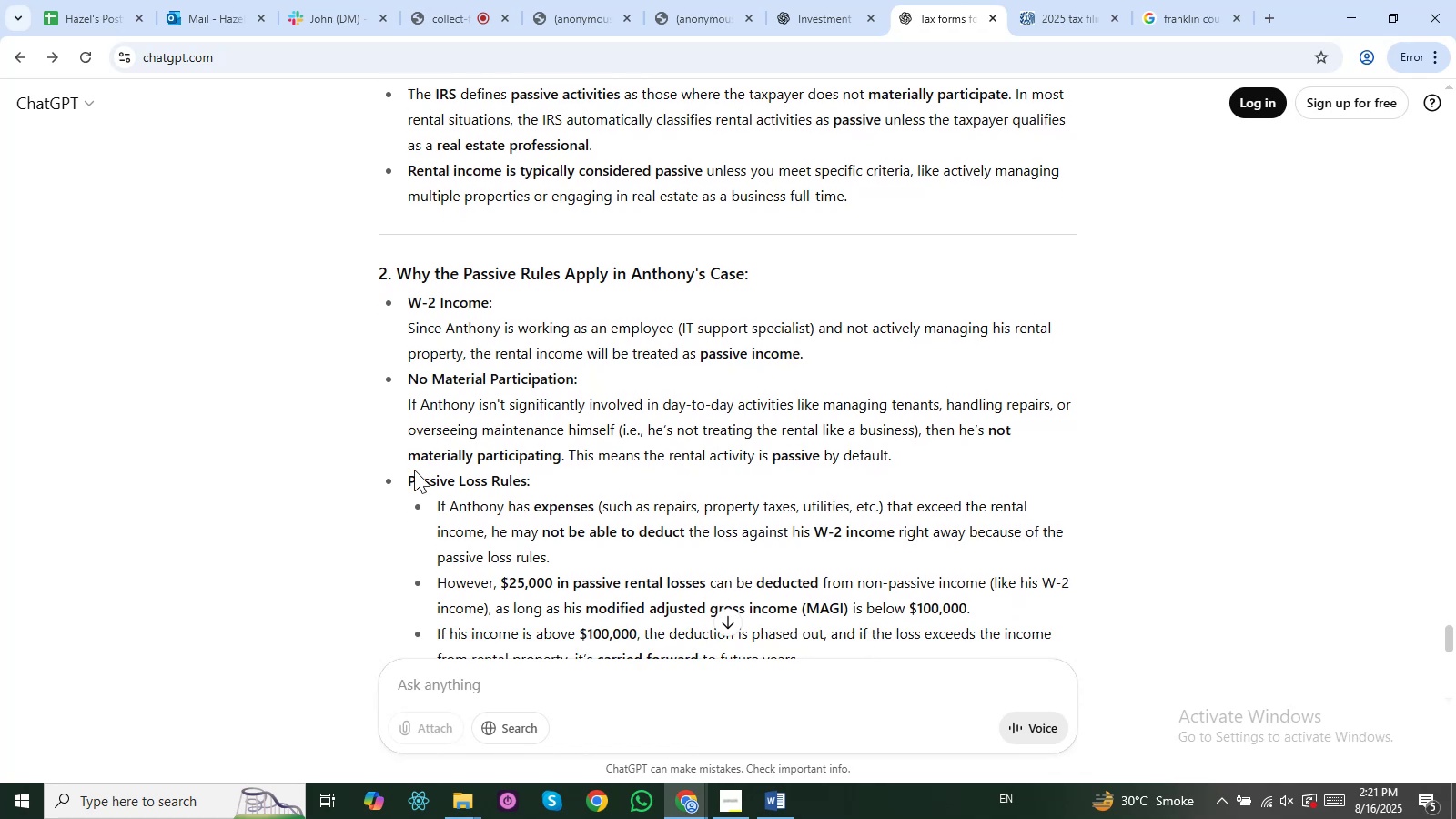 
wait(10.5)
 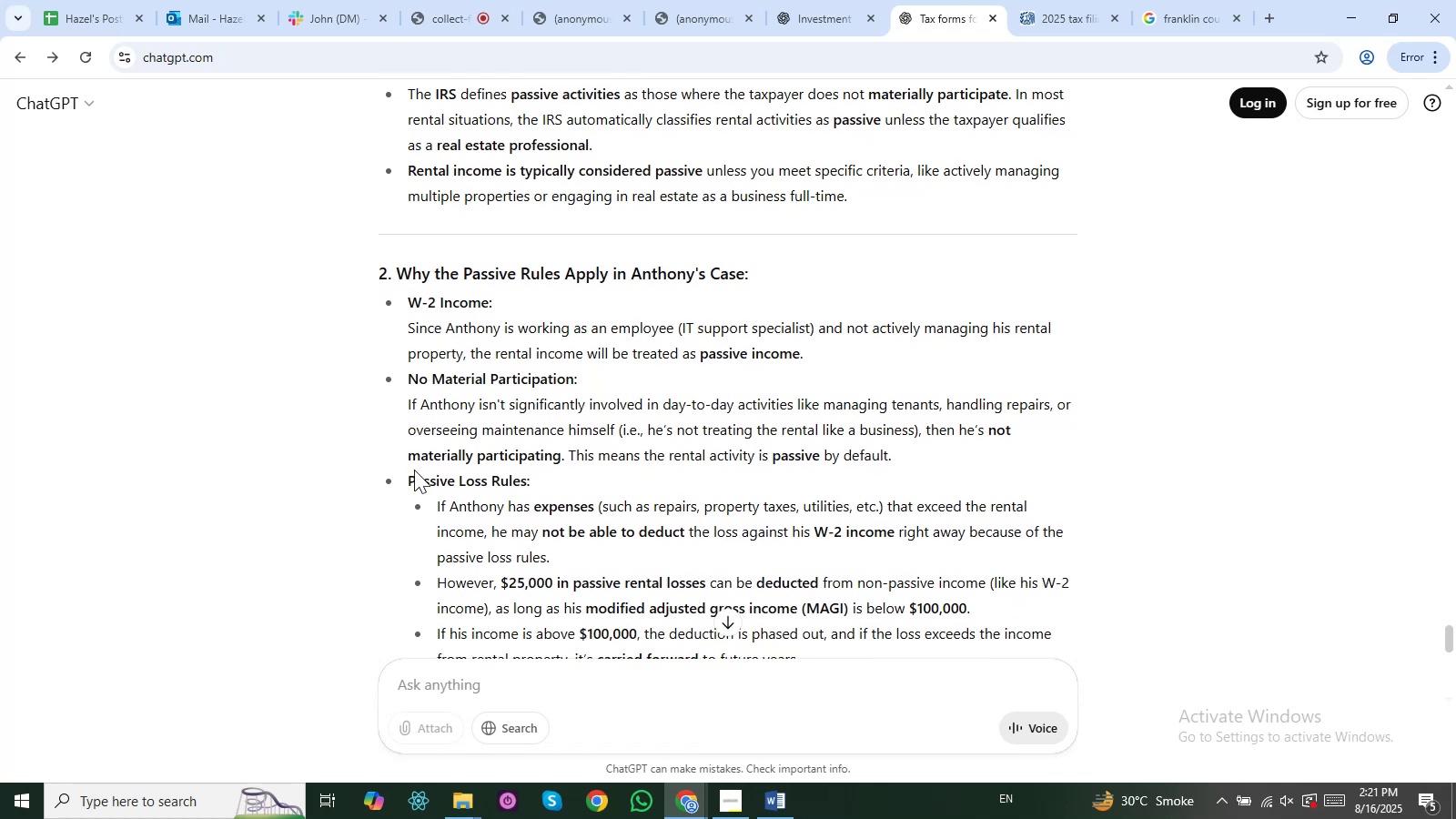 
key(ArrowDown)
 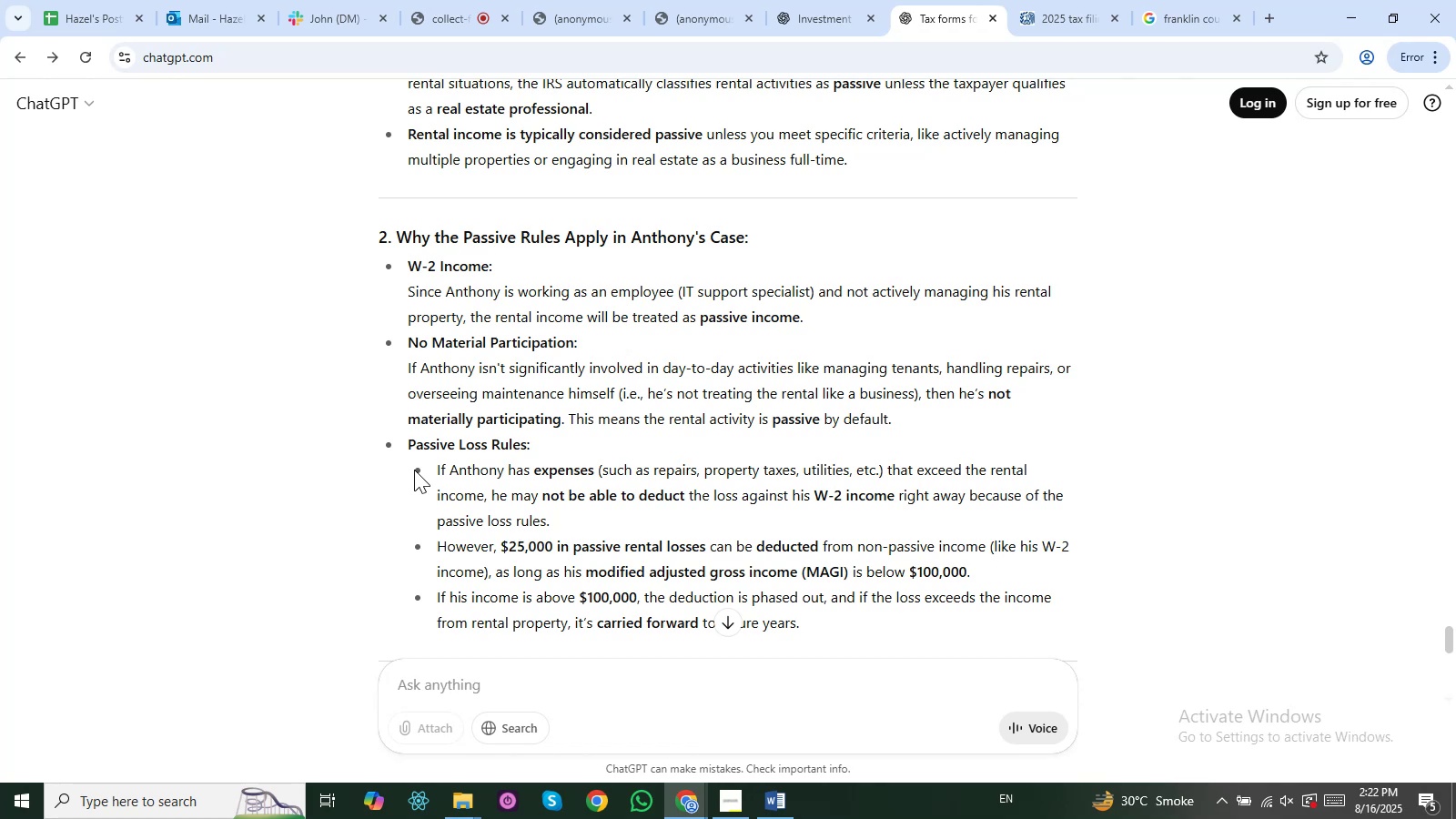 
wait(34.85)
 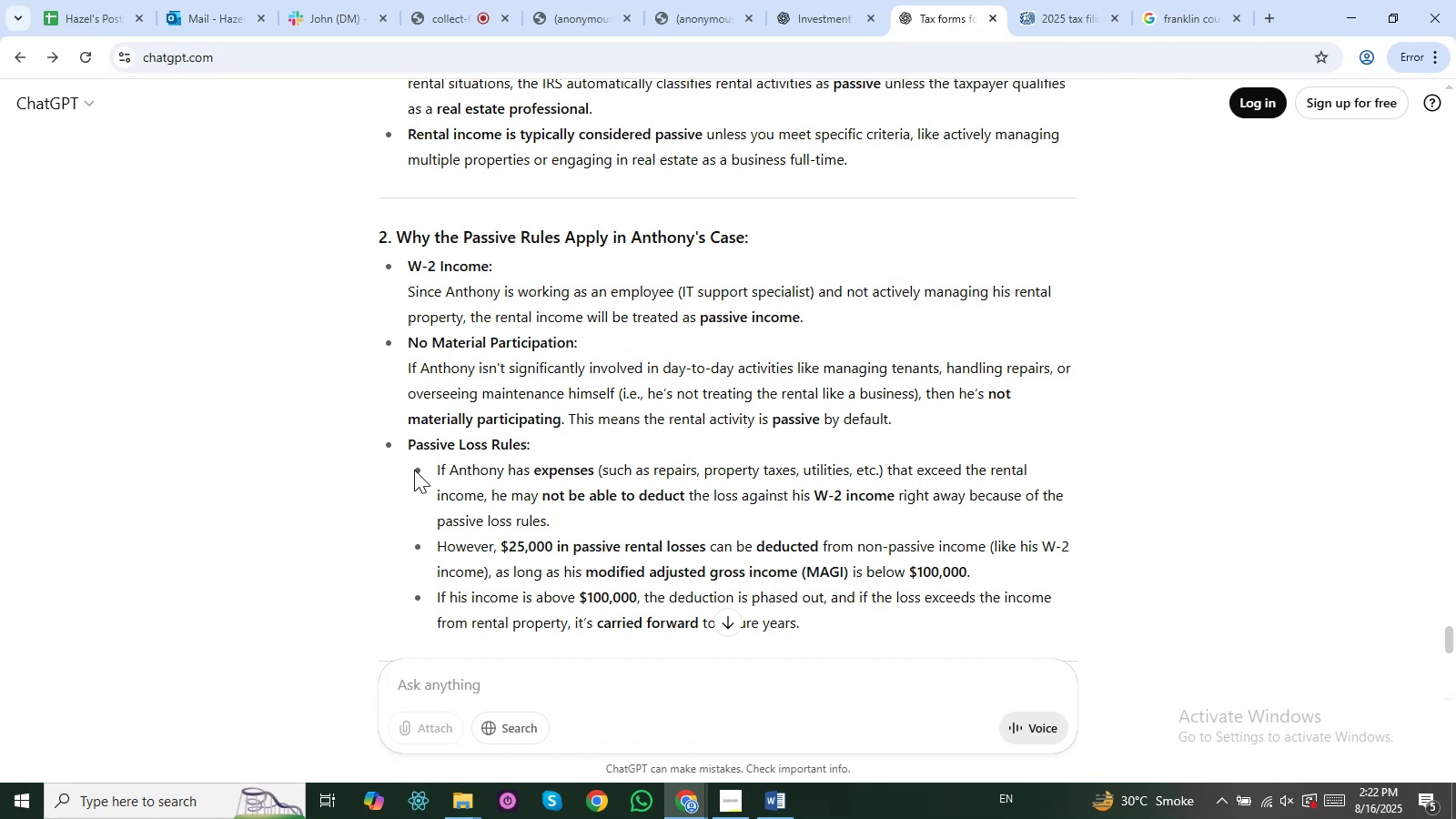 
key(ArrowDown)
 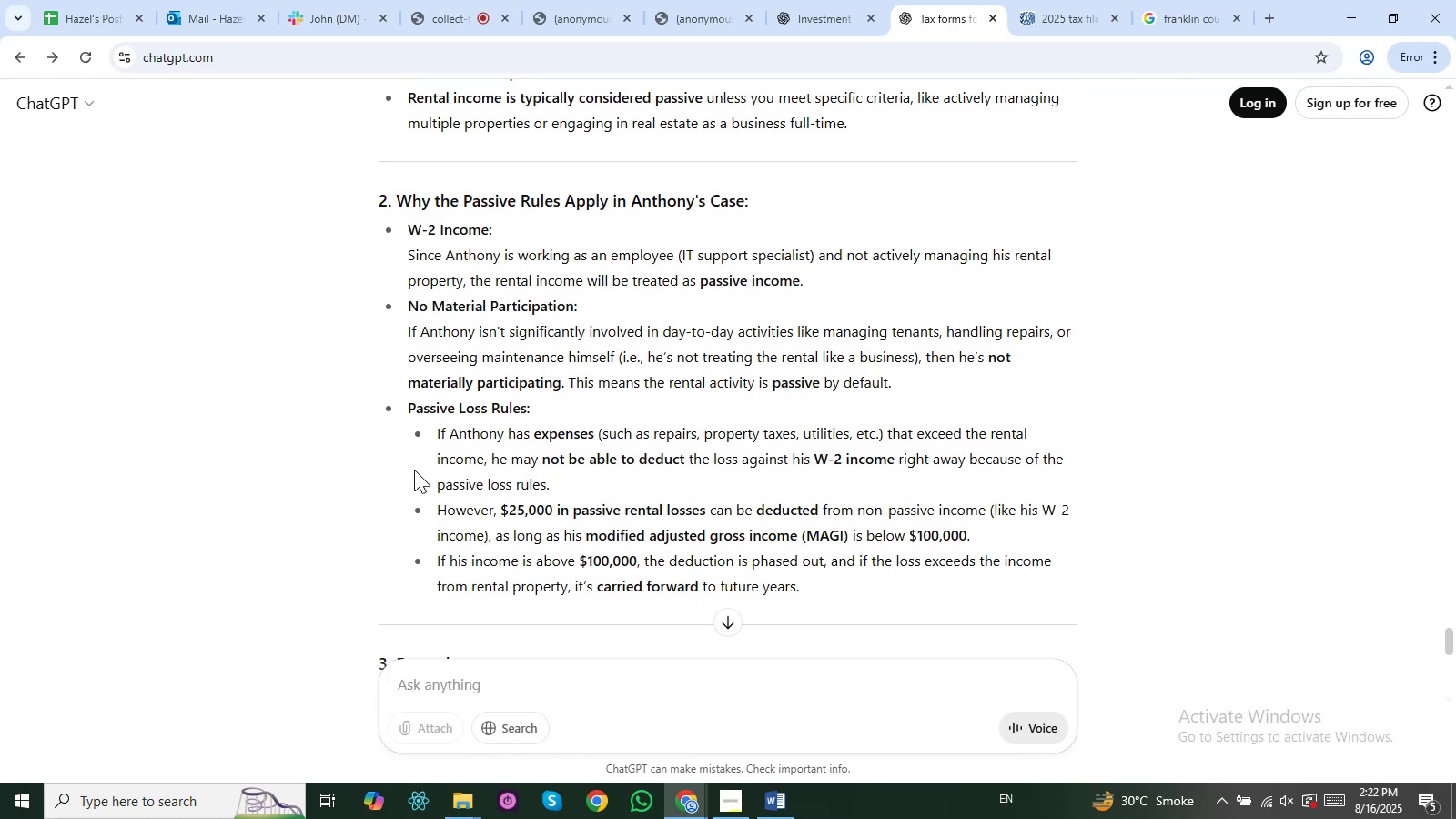 
key(ArrowDown)
 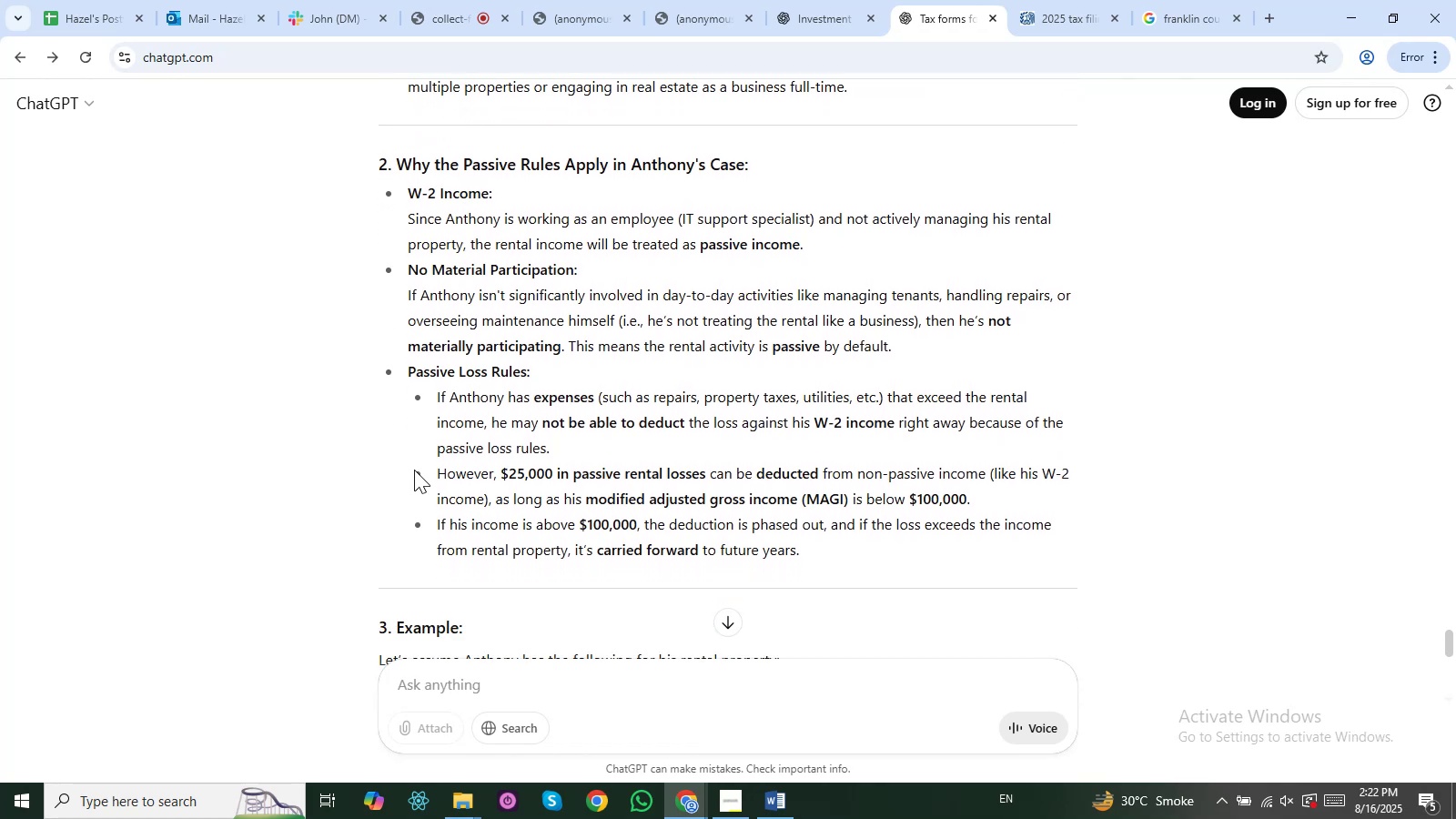 
key(ArrowDown)
 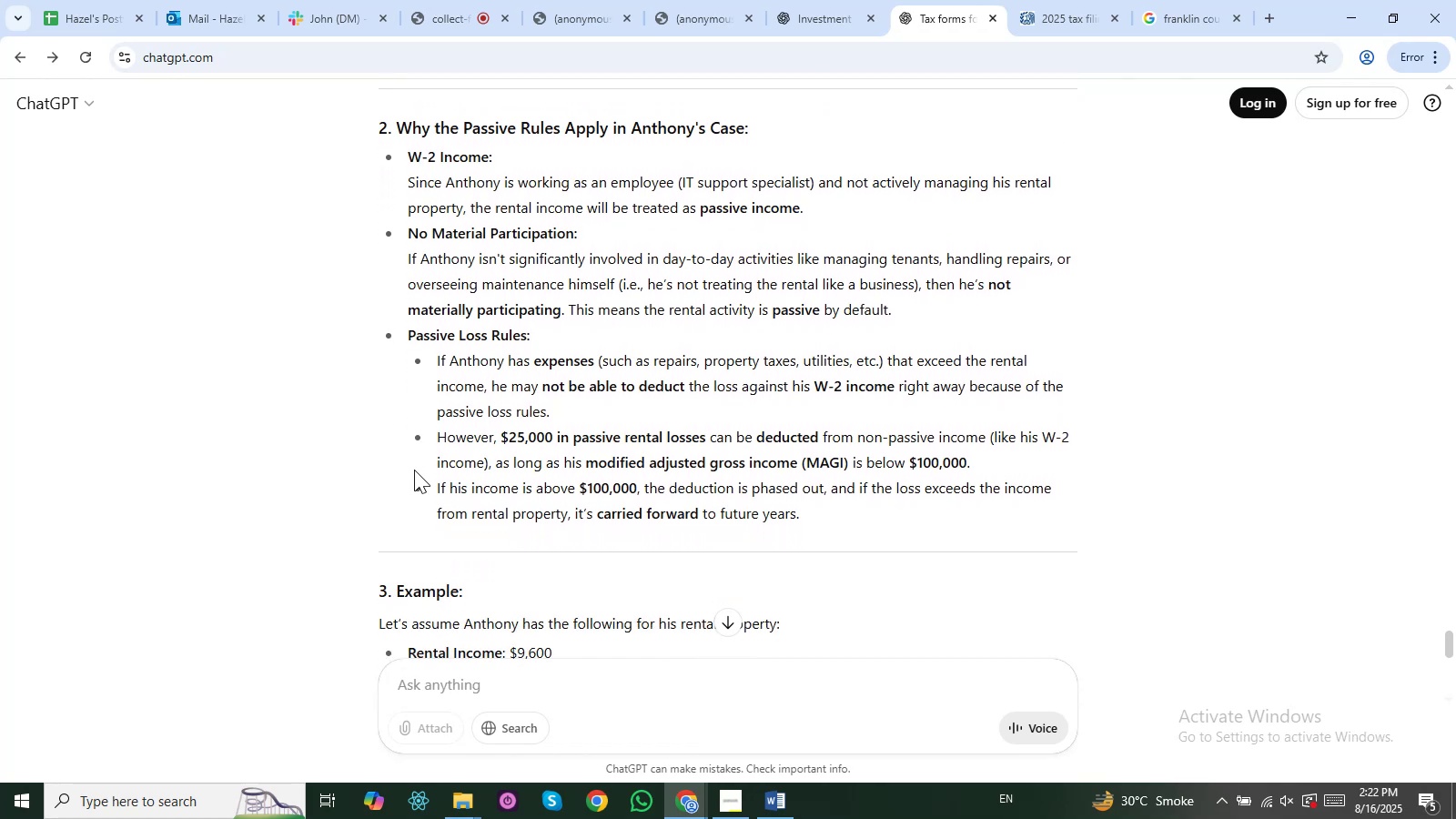 
key(ArrowDown)
 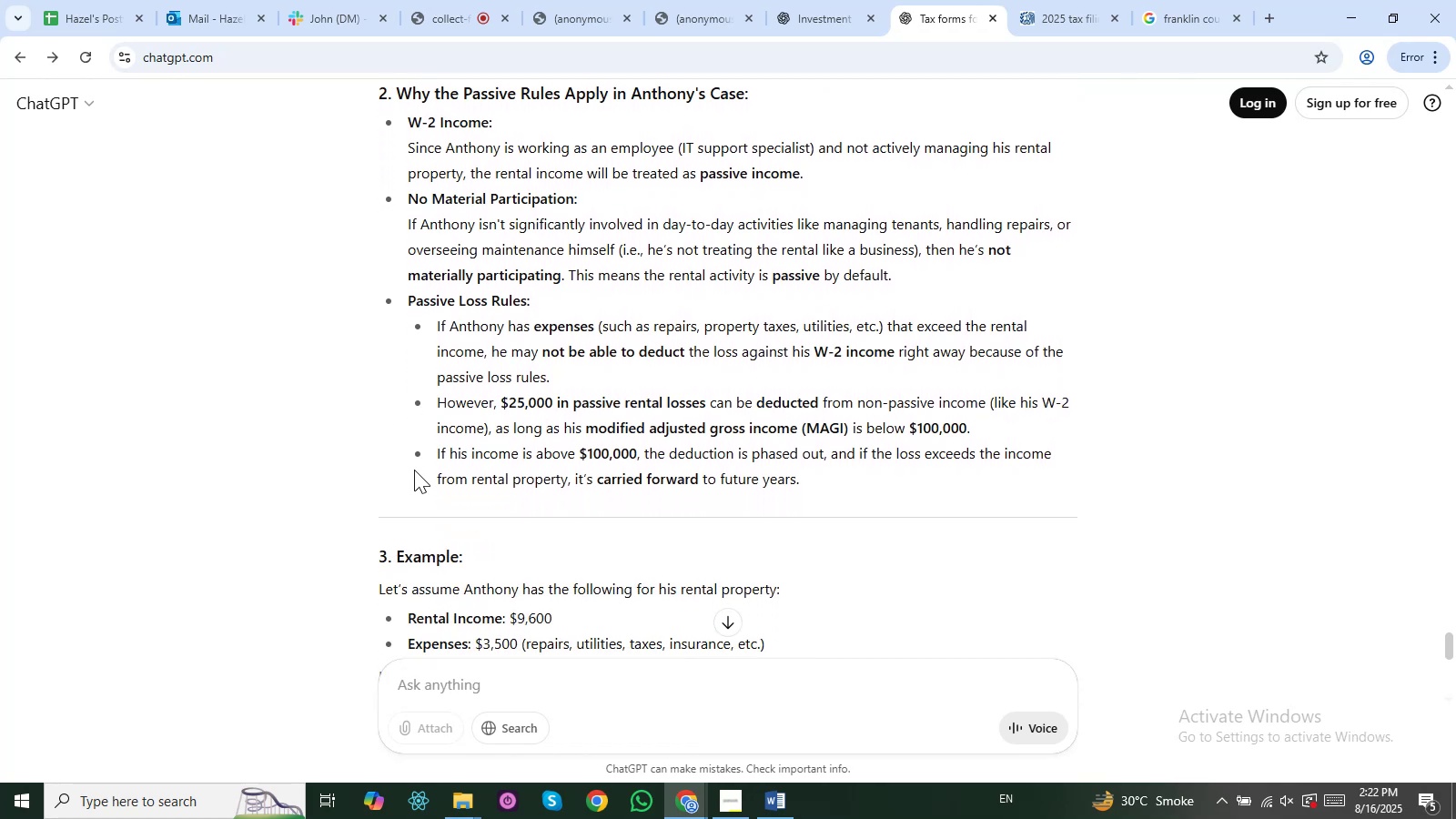 
key(ArrowDown)
 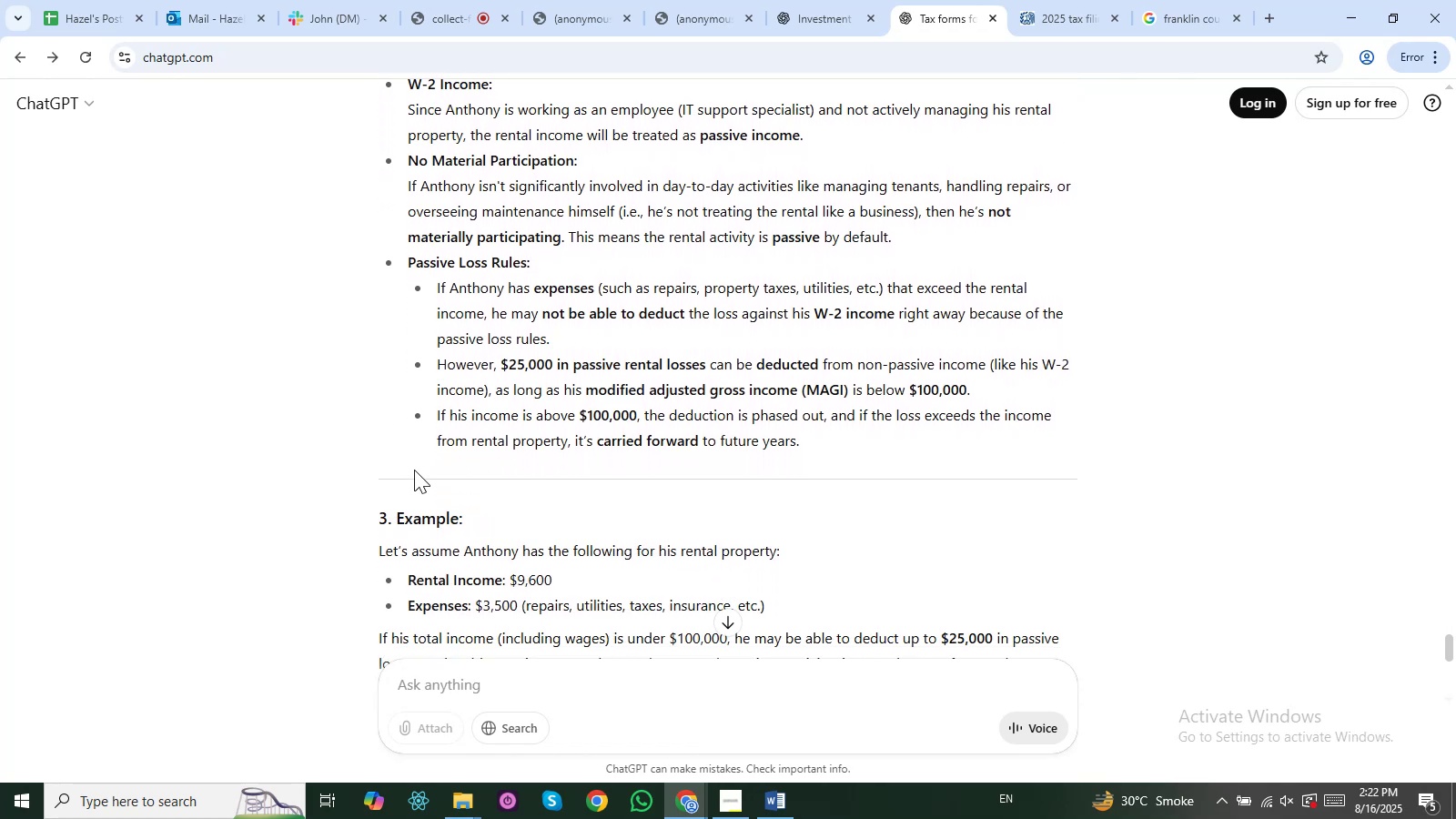 
key(ArrowDown)
 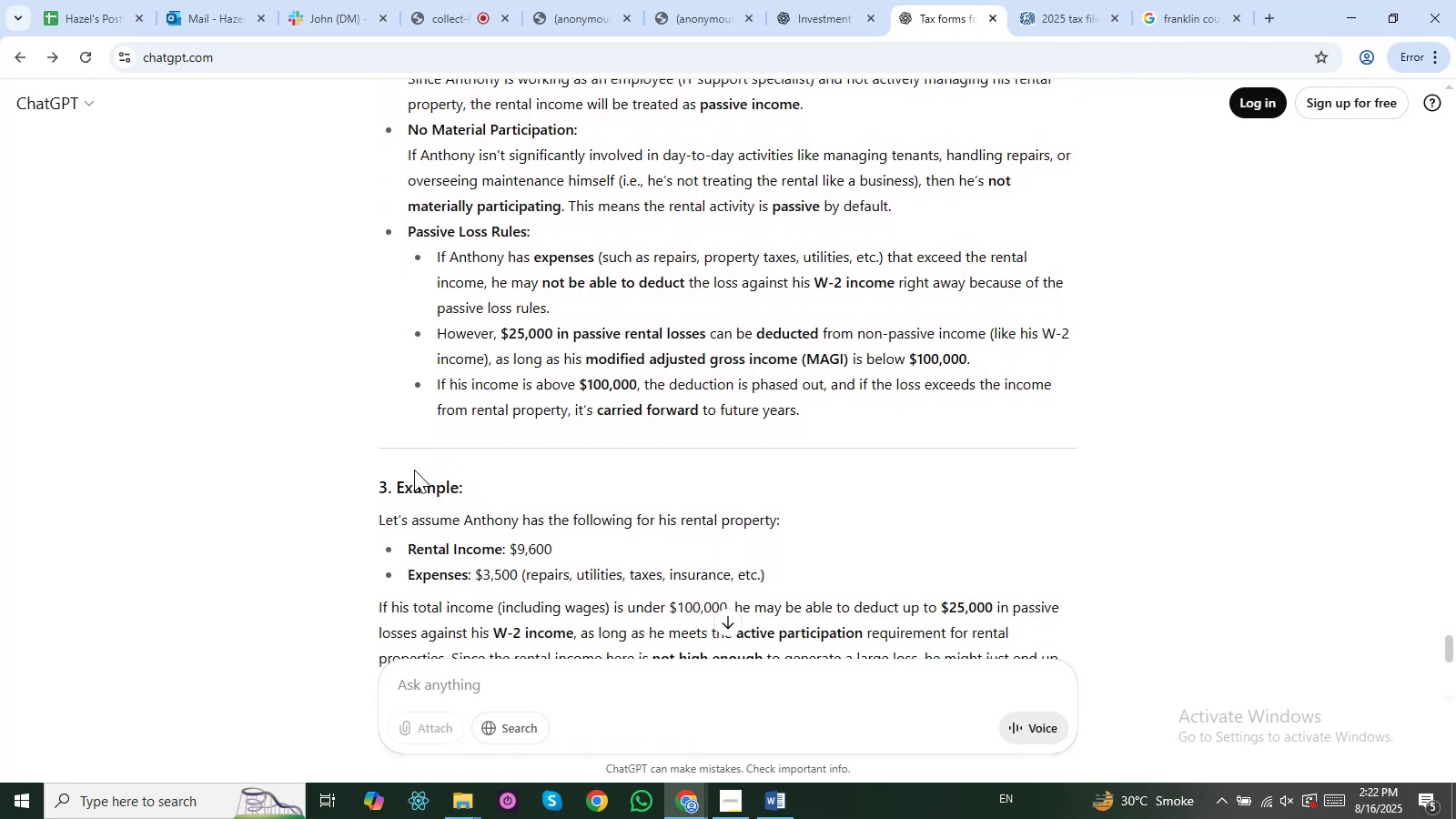 
key(ArrowDown)
 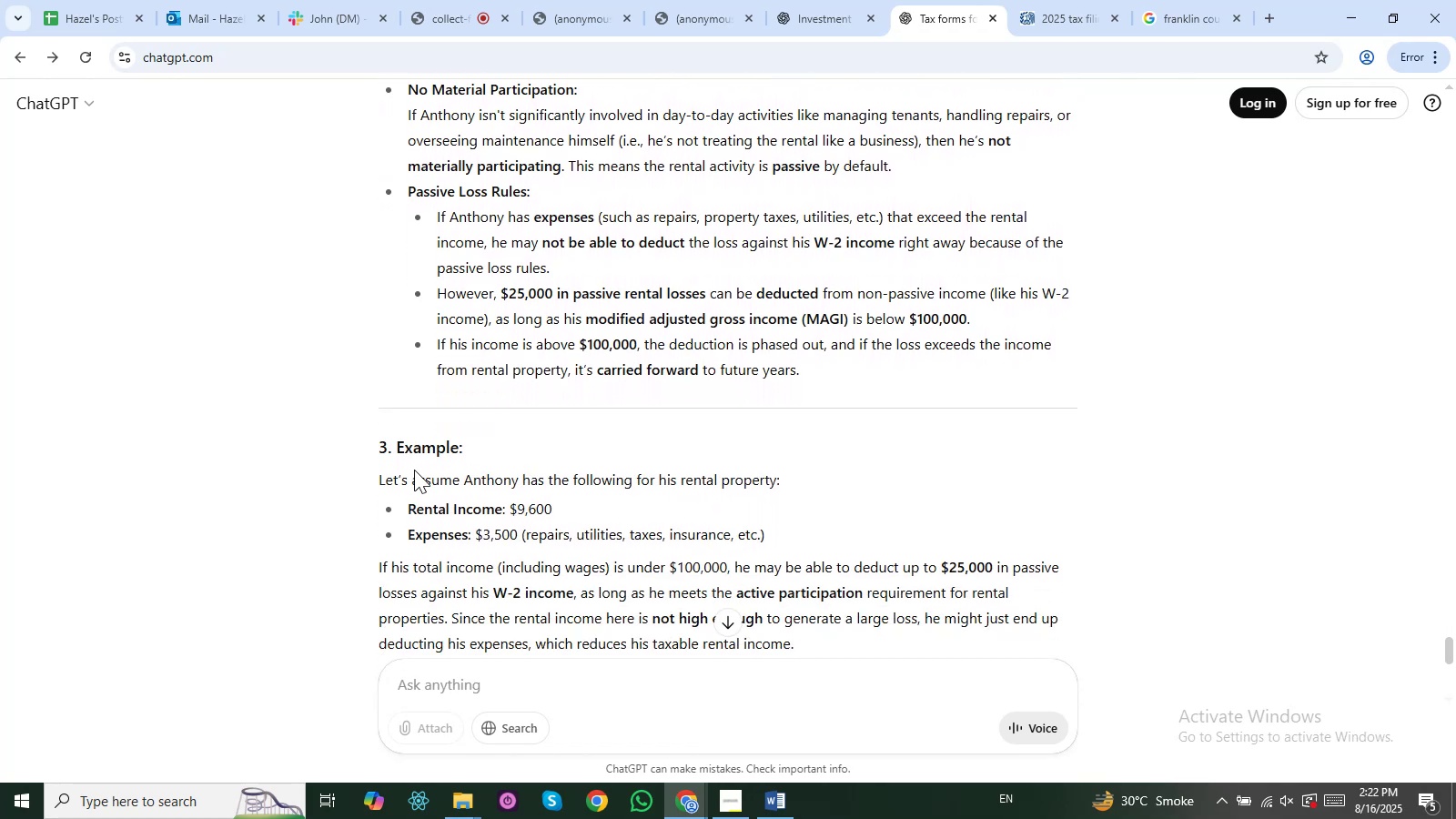 
key(ArrowDown)
 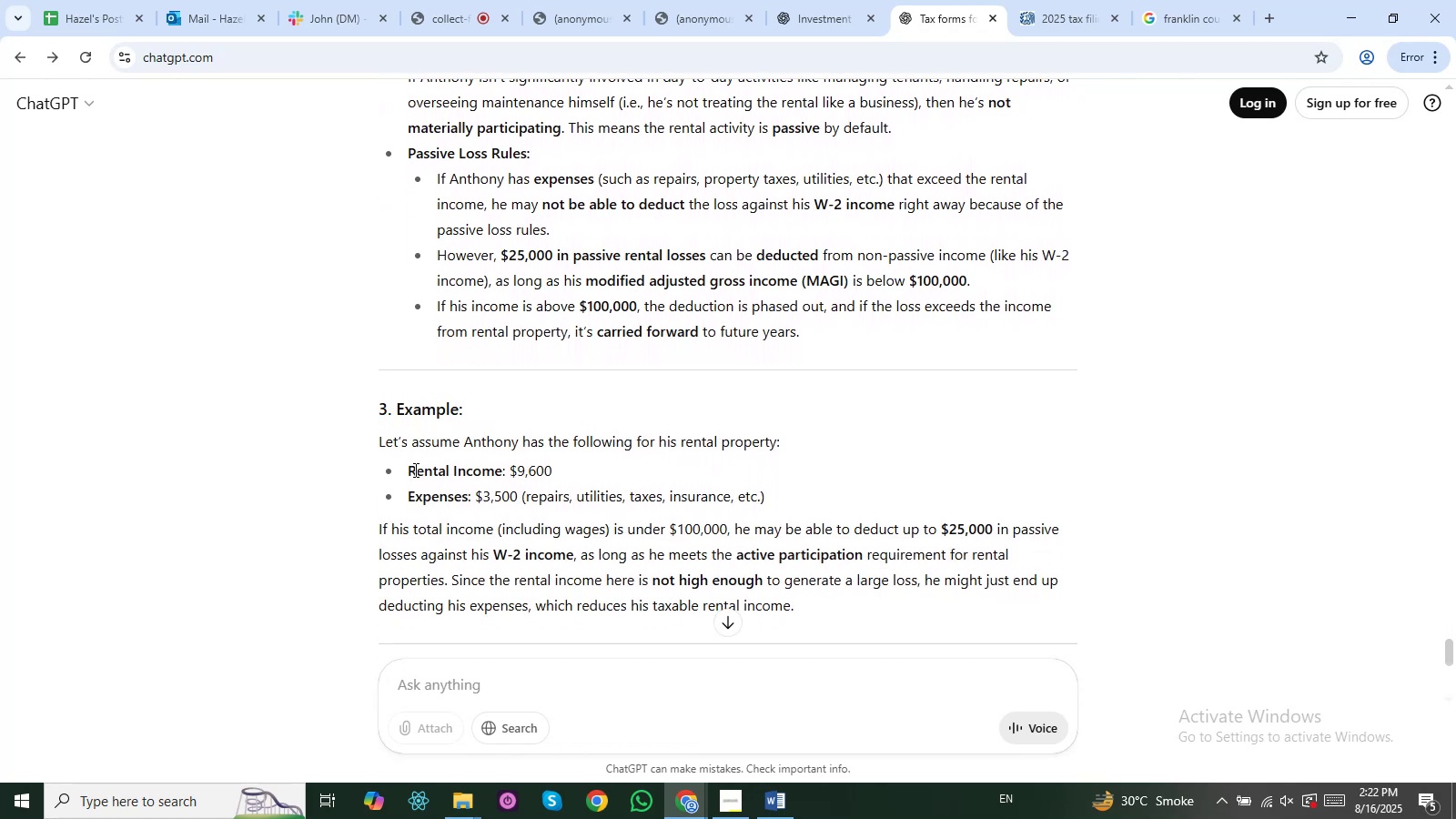 
key(ArrowDown)
 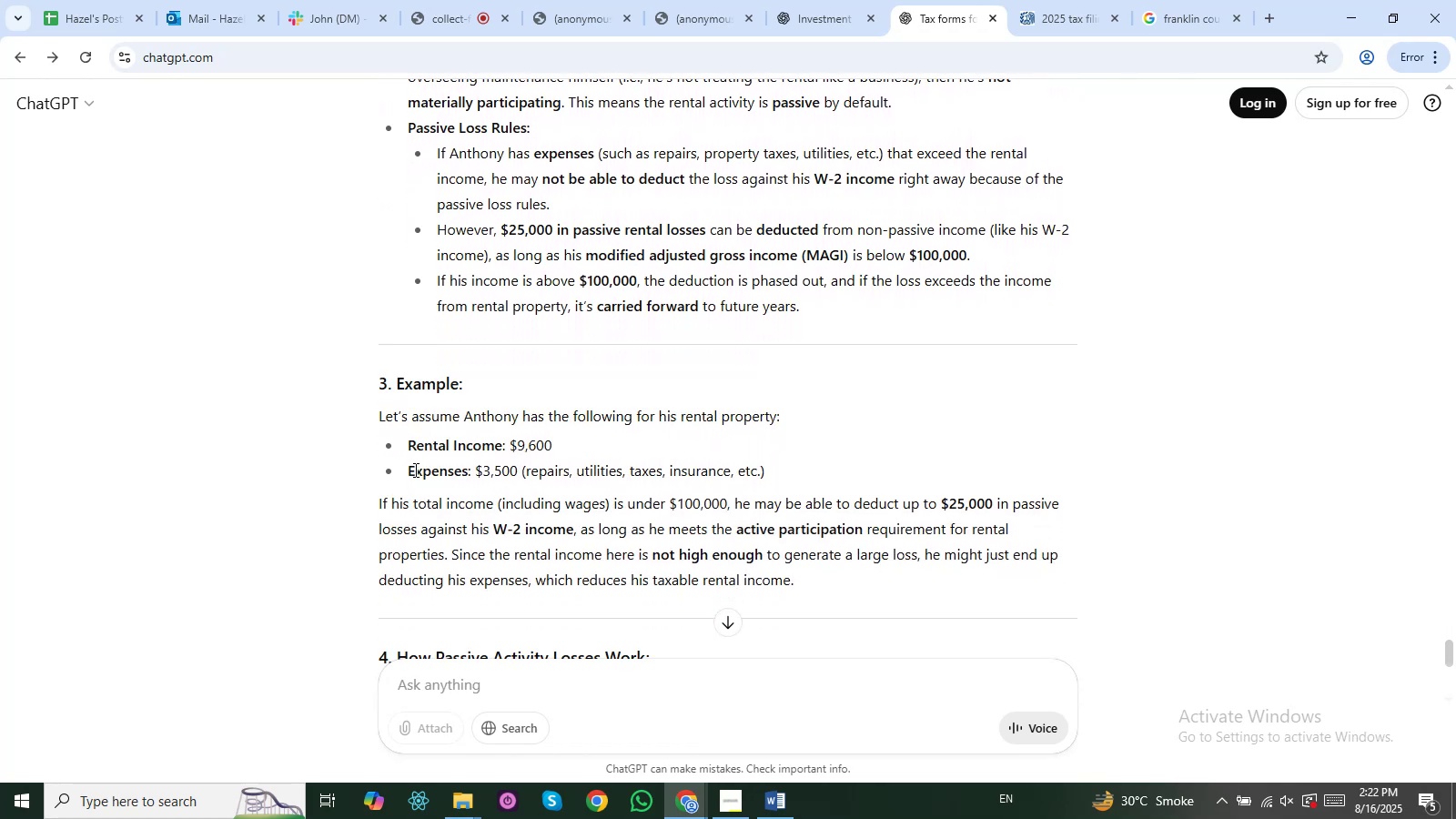 
key(ArrowDown)
 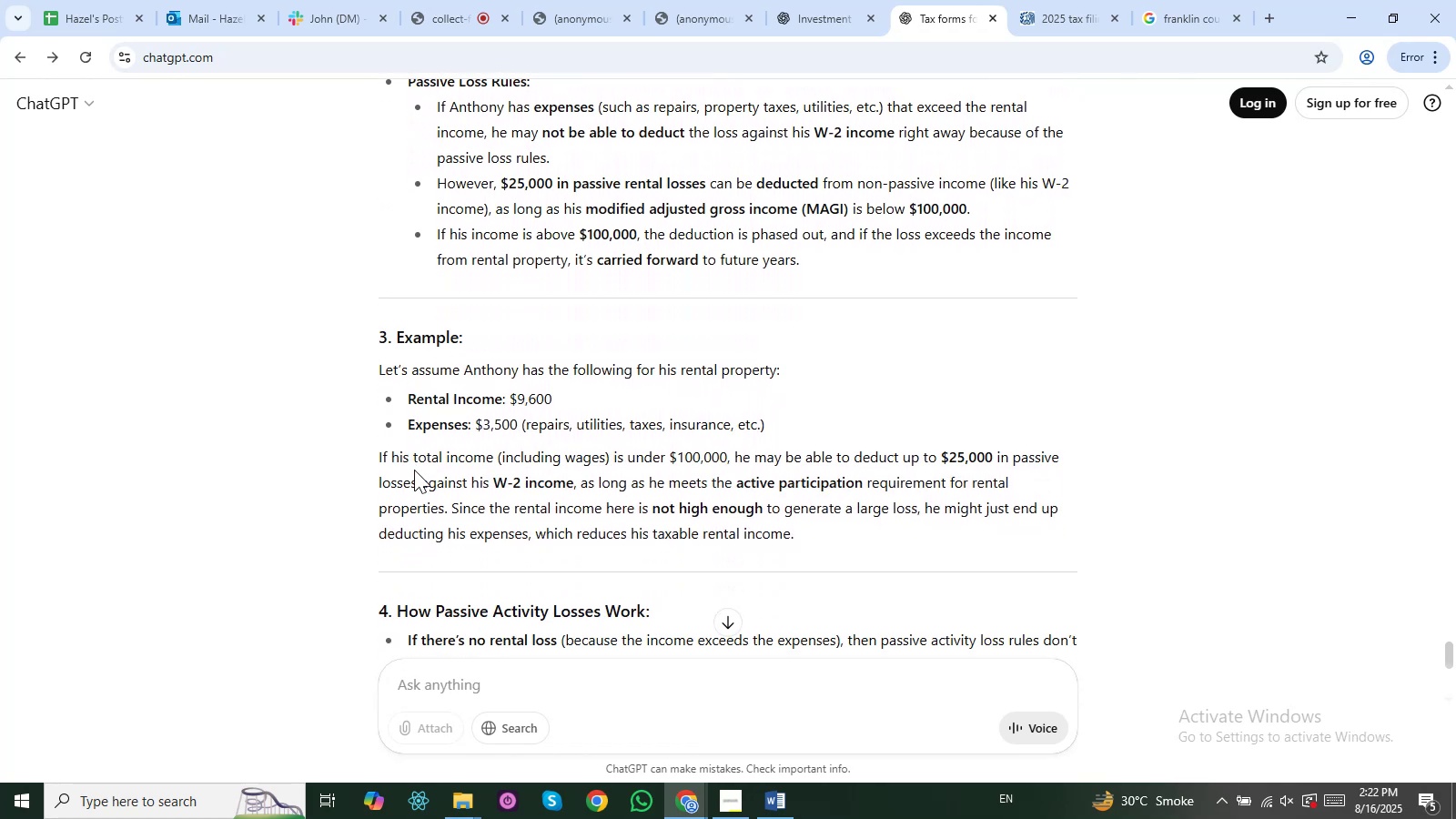 
key(ArrowDown)
 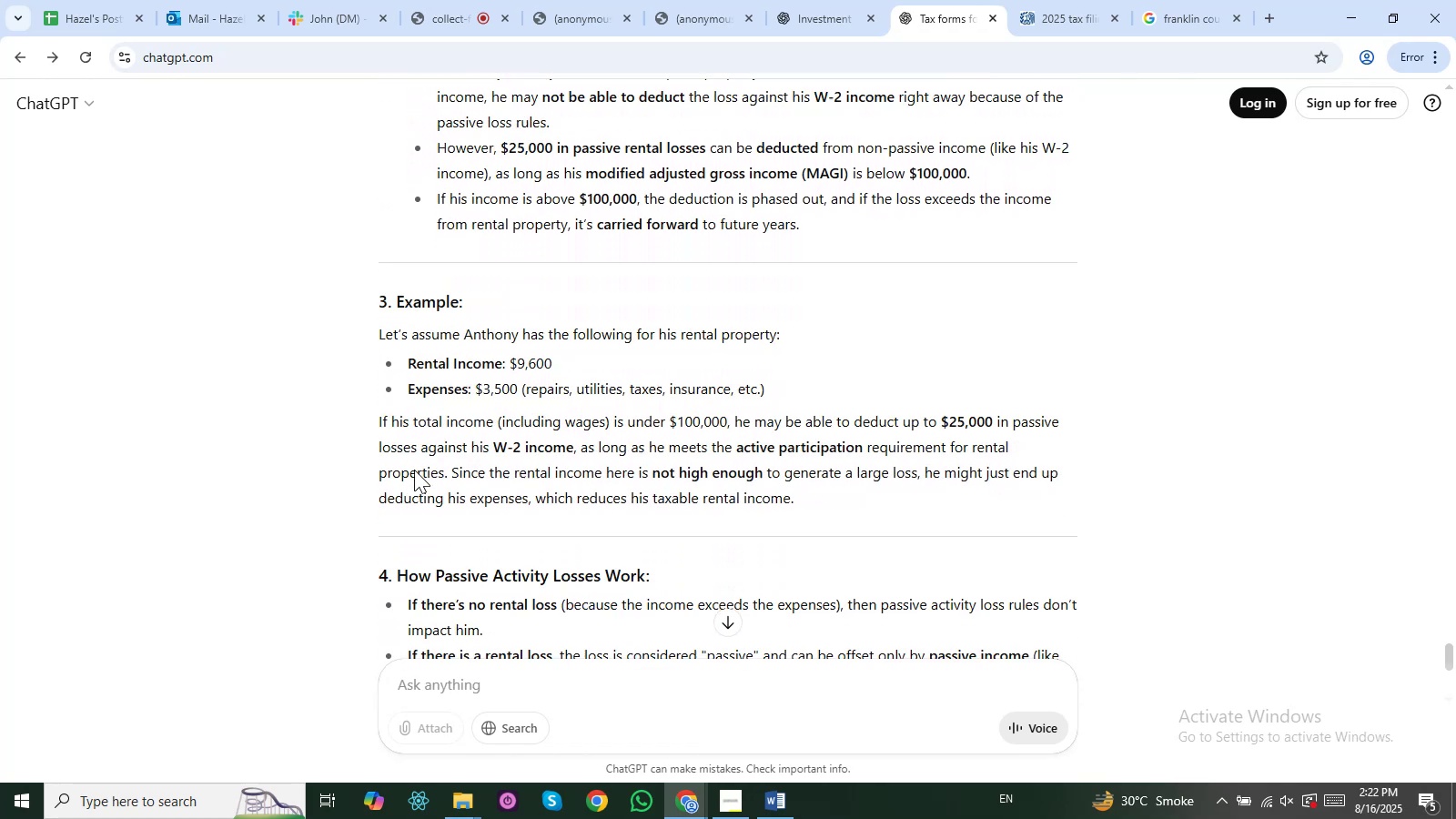 
key(ArrowDown)
 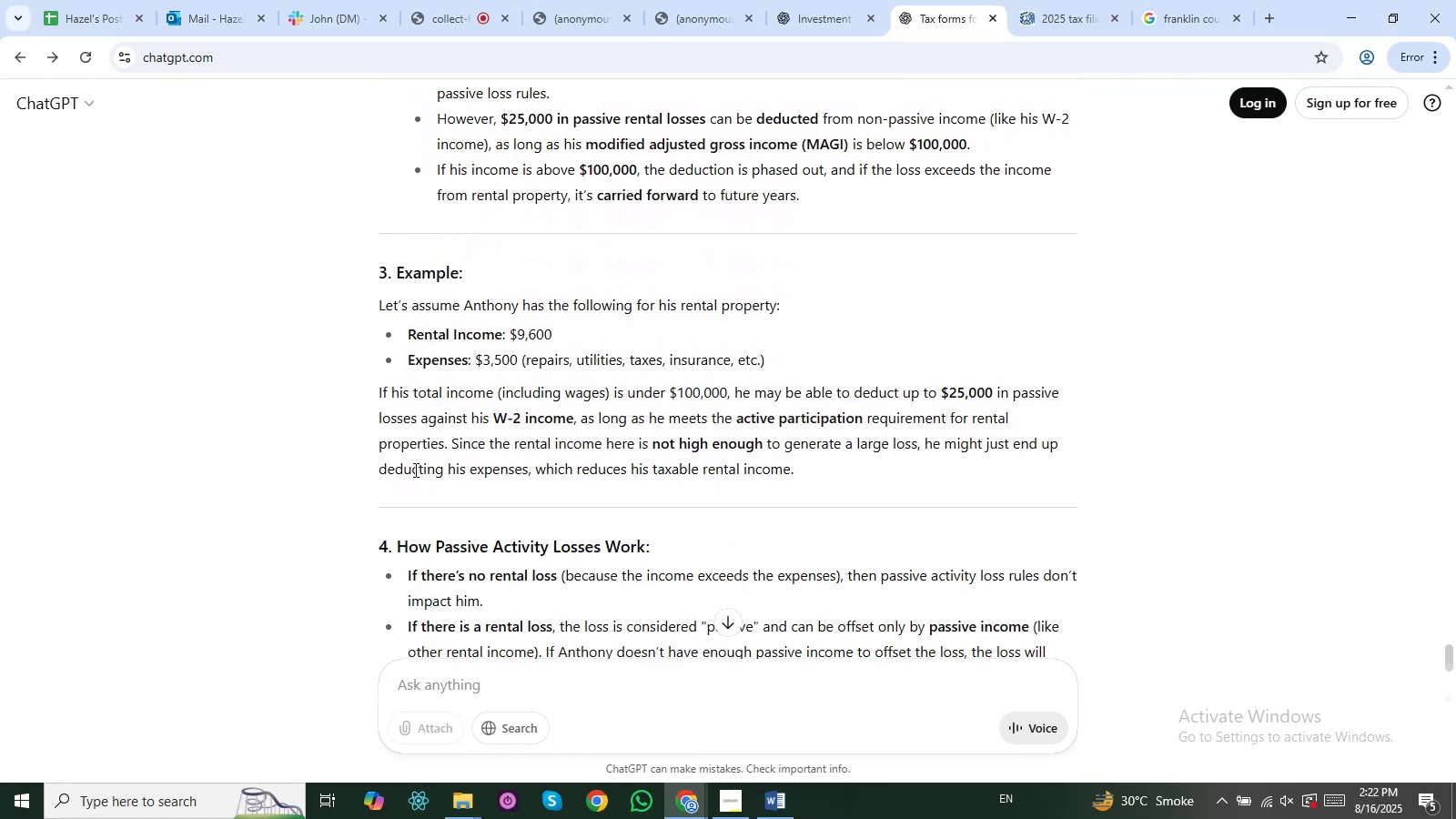 
key(ArrowDown)
 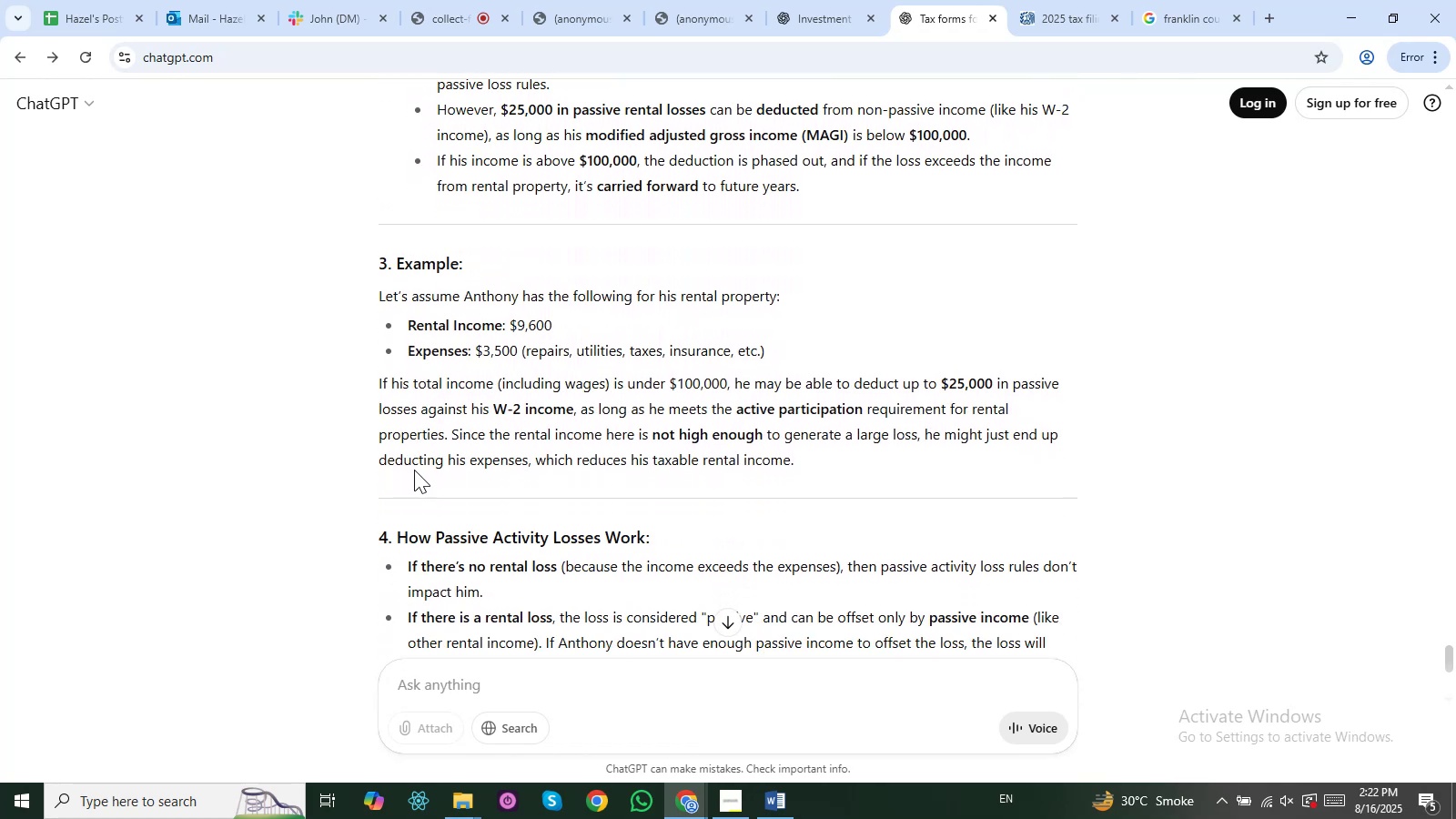 
key(ArrowDown)
 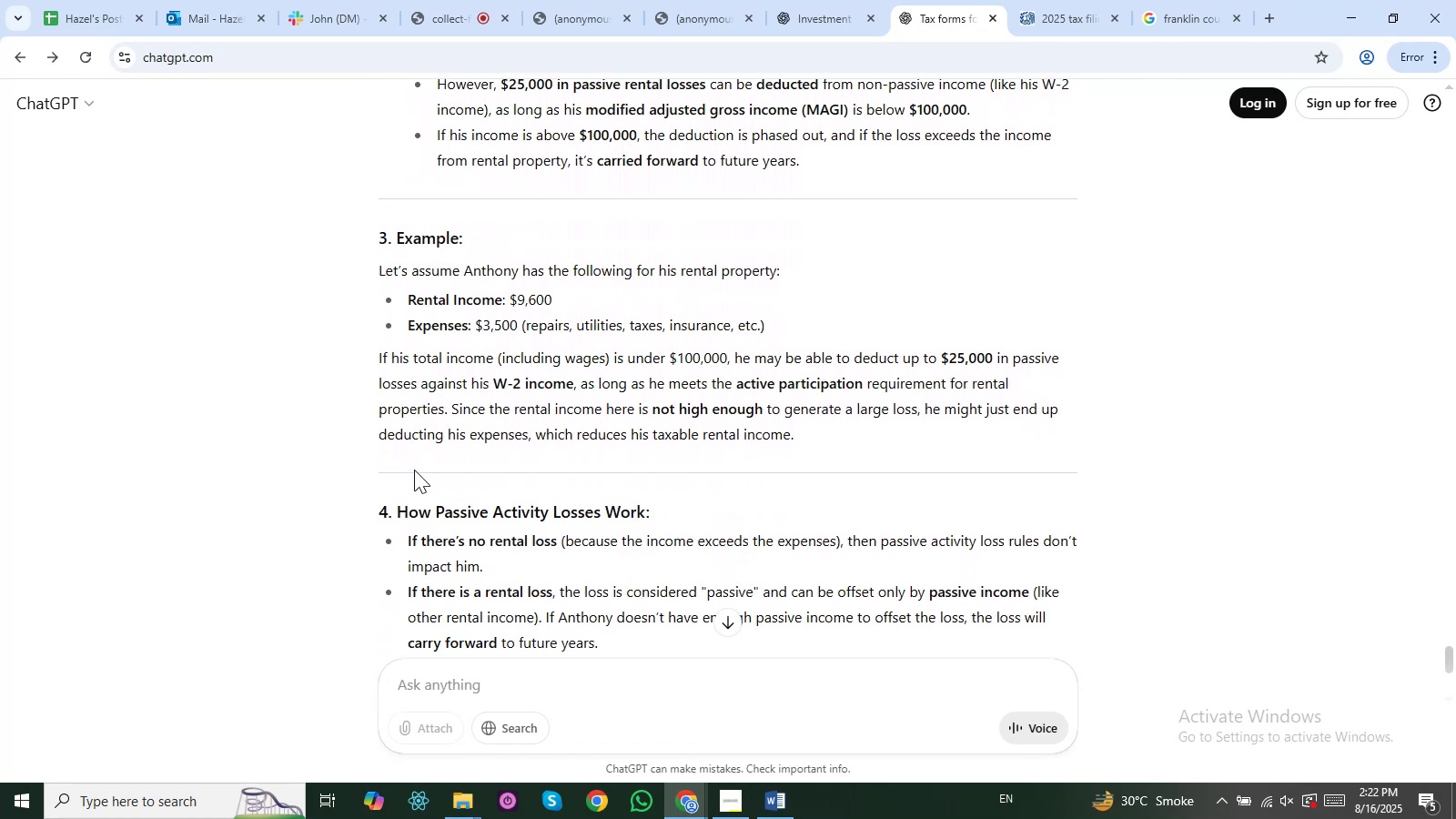 
key(ArrowDown)
 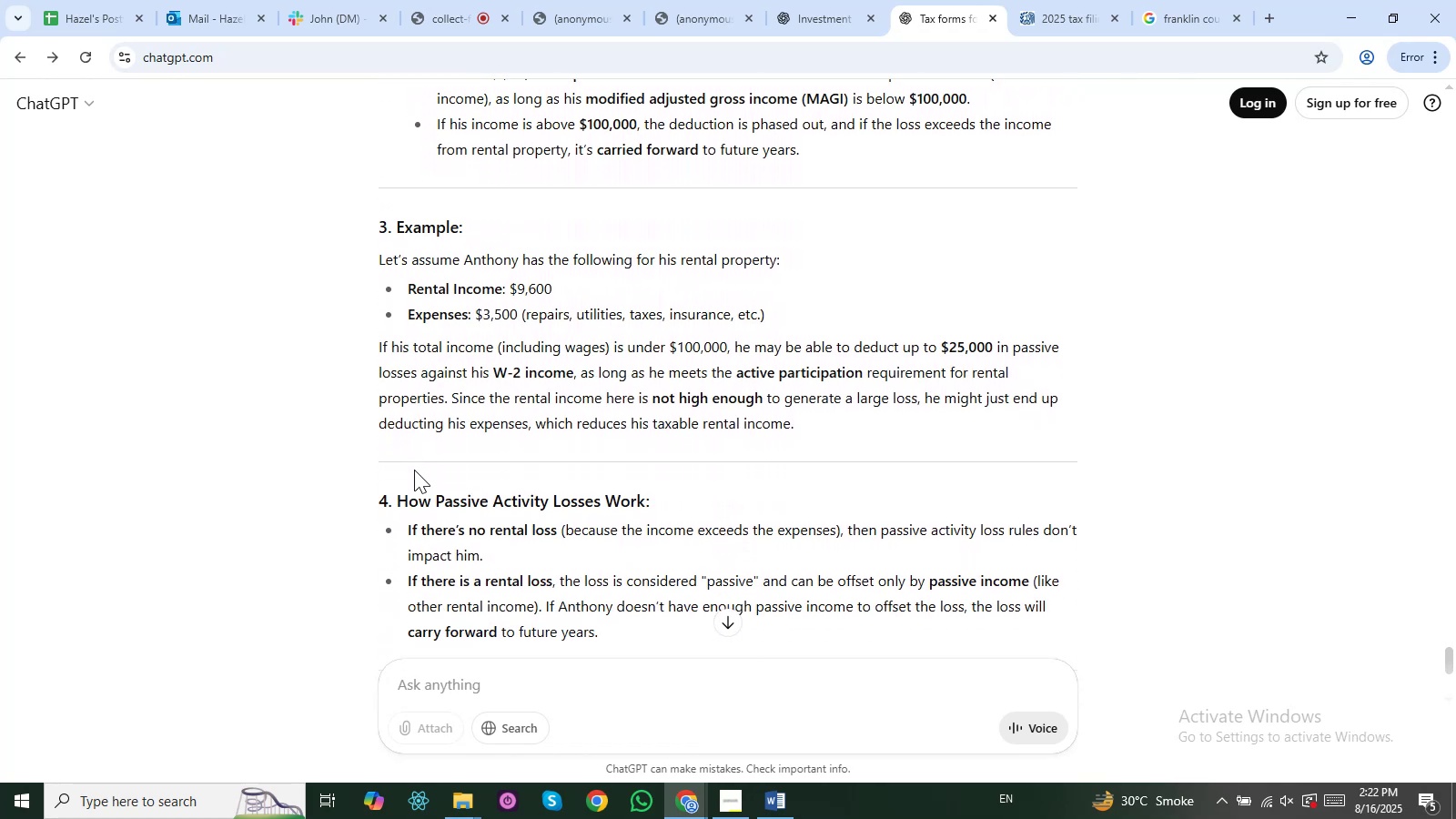 
key(ArrowDown)
 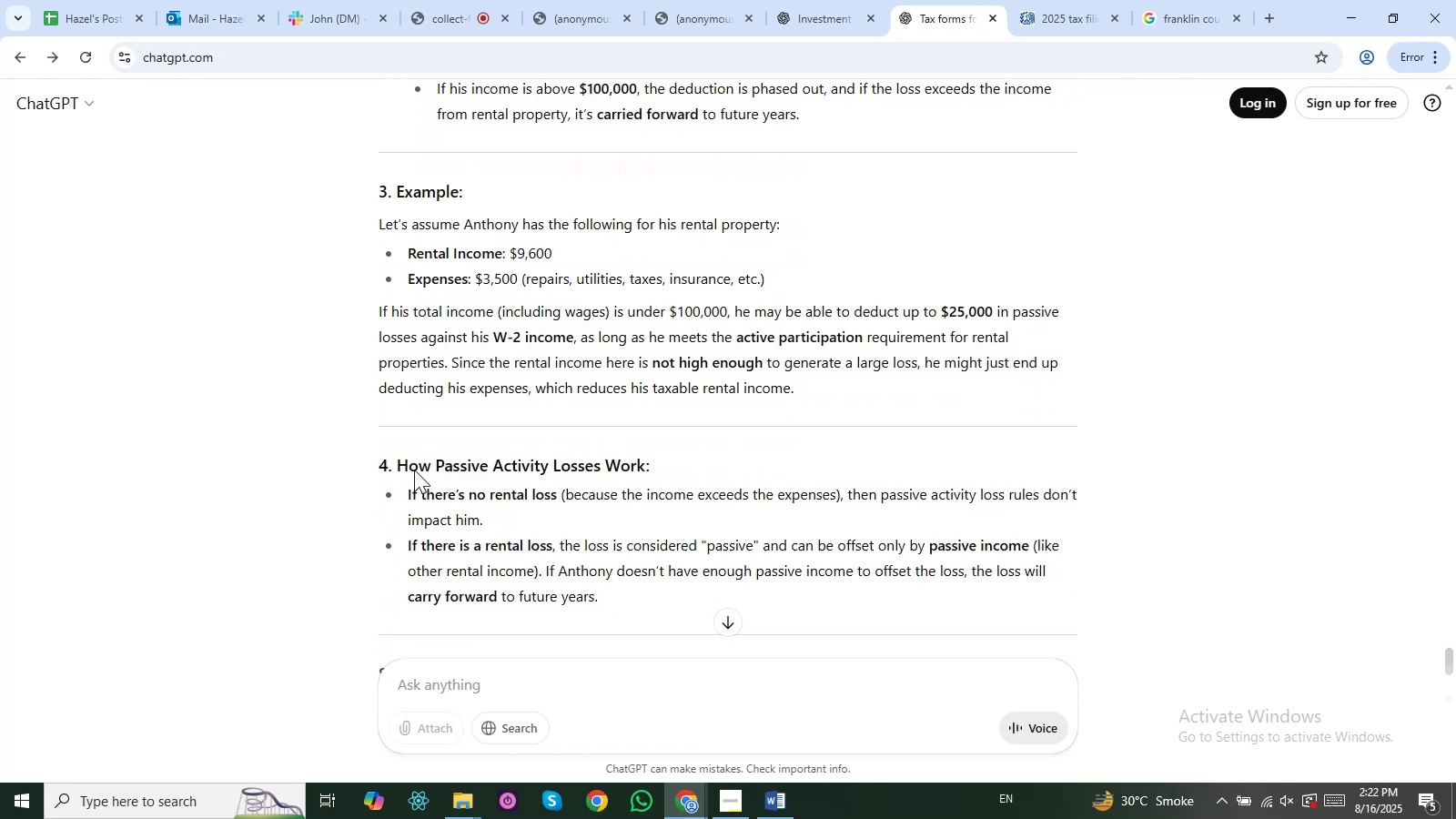 
key(ArrowDown)
 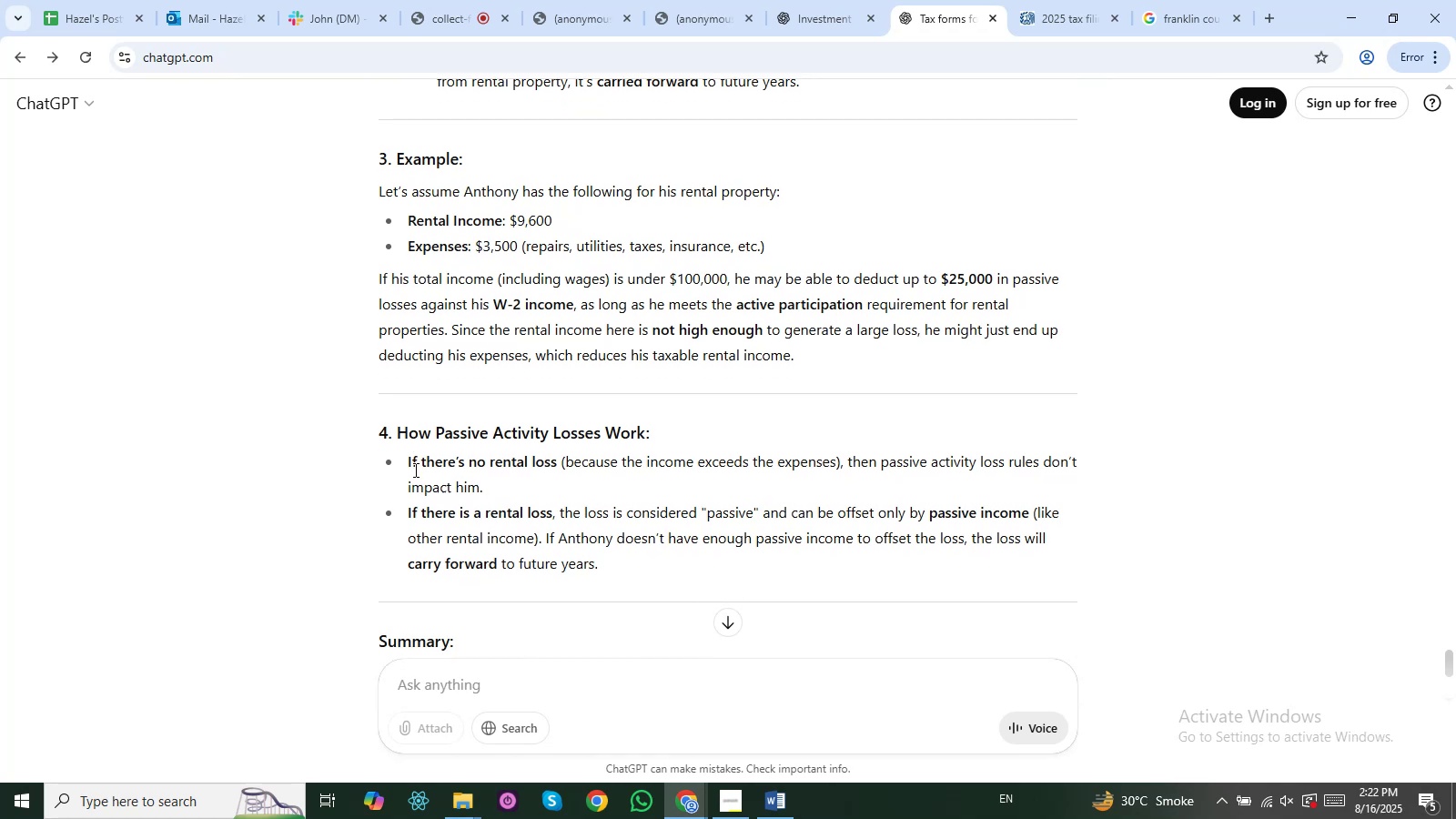 
key(ArrowDown)
 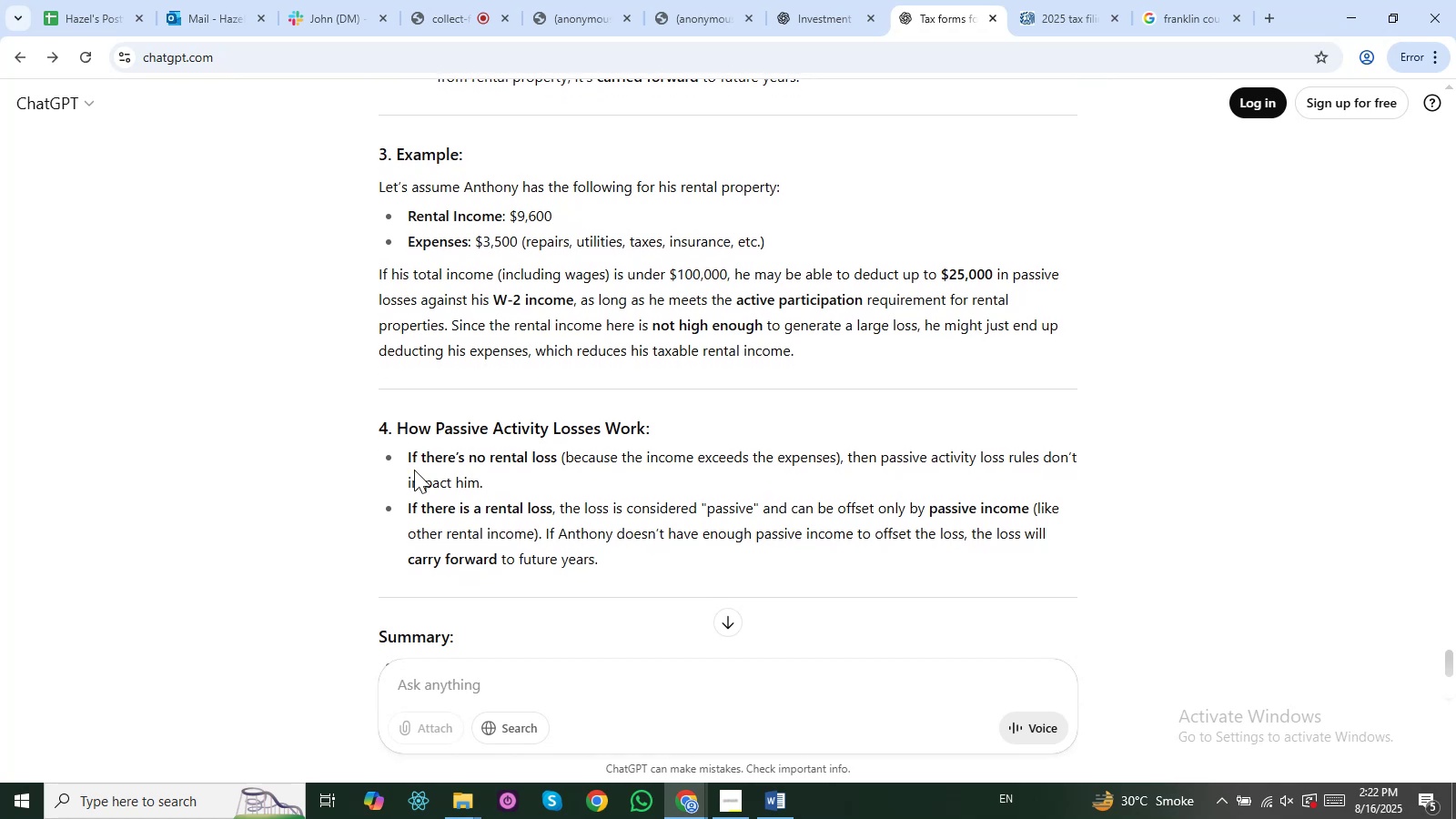 
key(ArrowDown)
 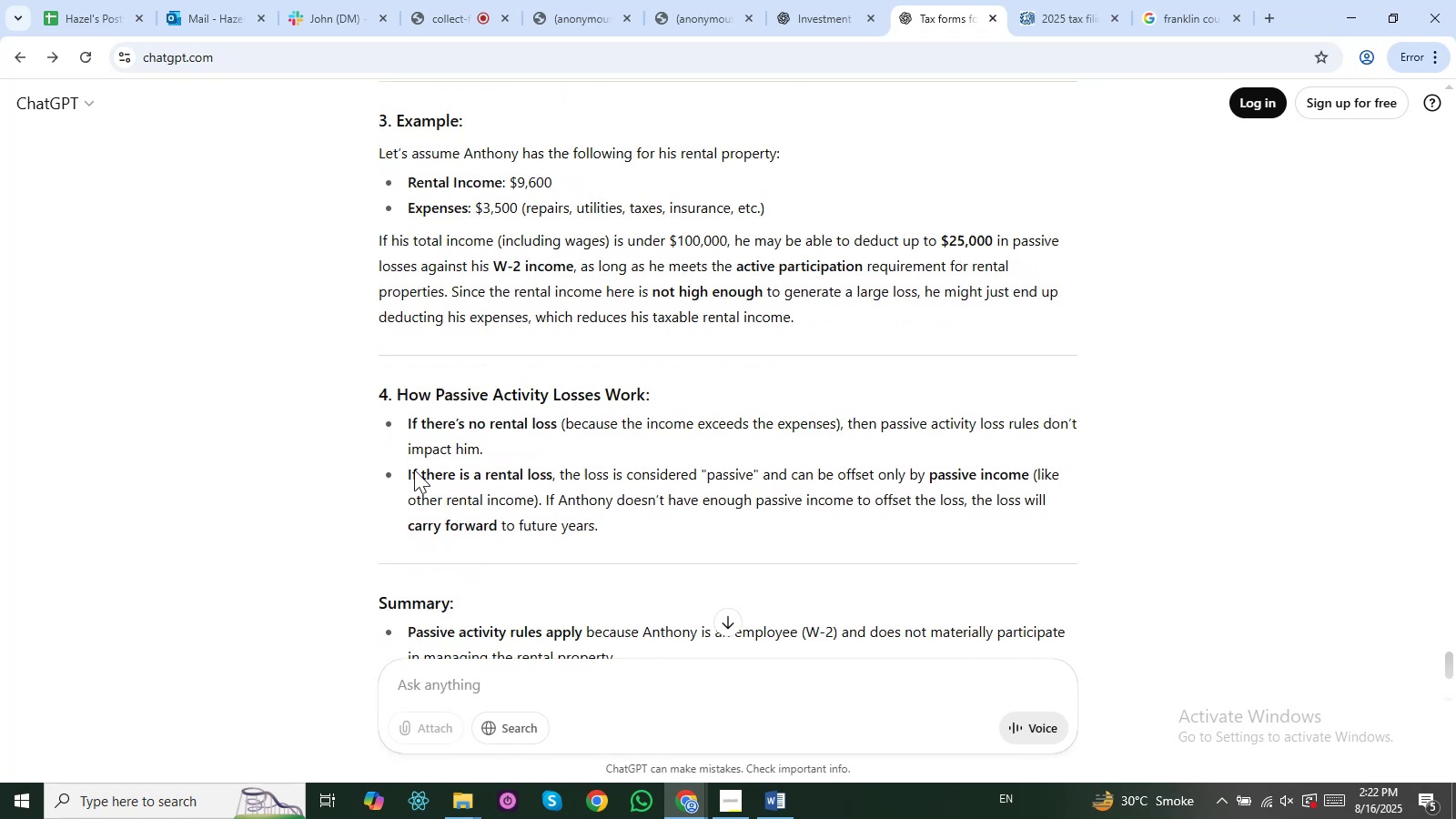 
key(ArrowDown)
 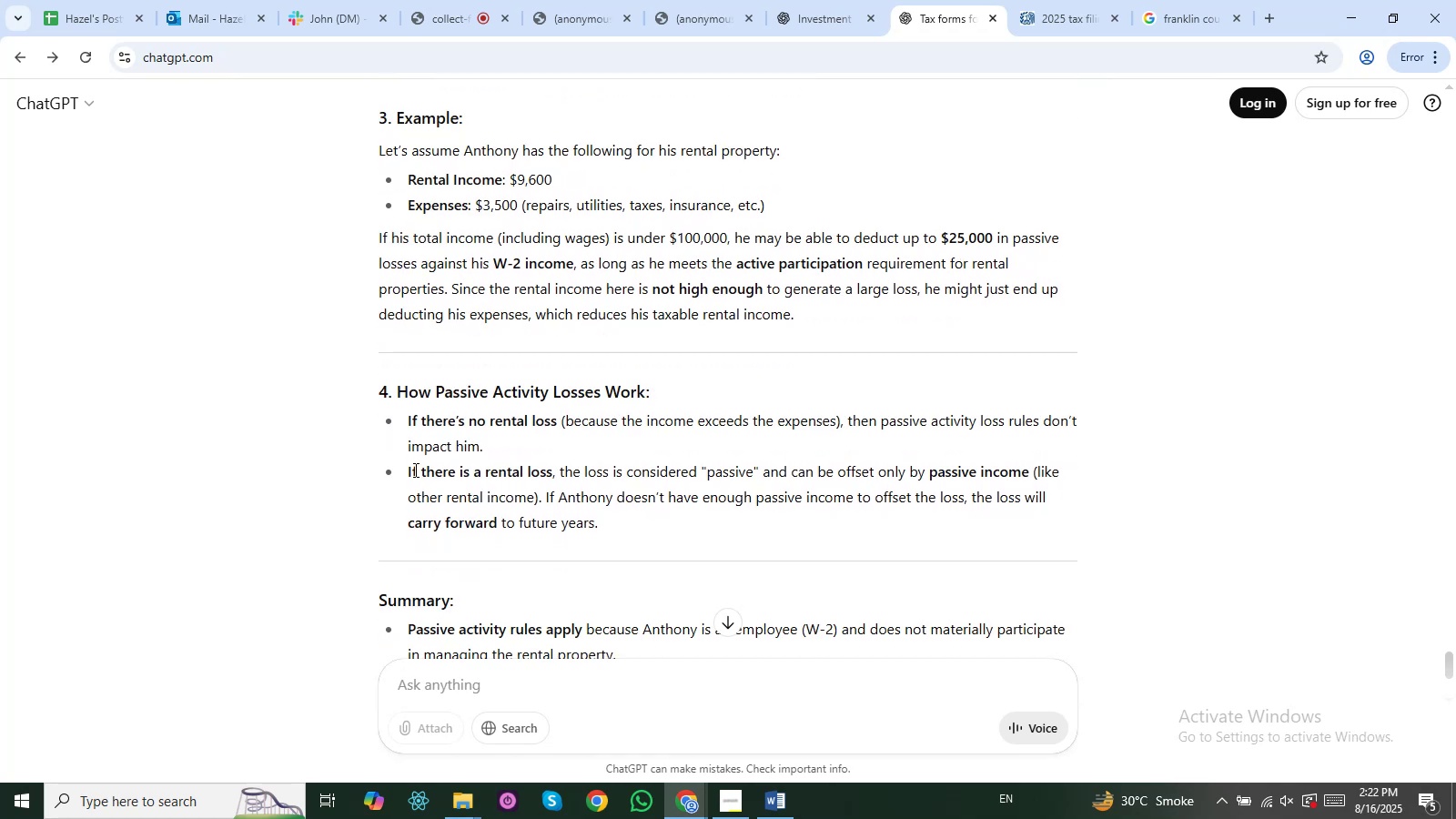 
key(ArrowDown)
 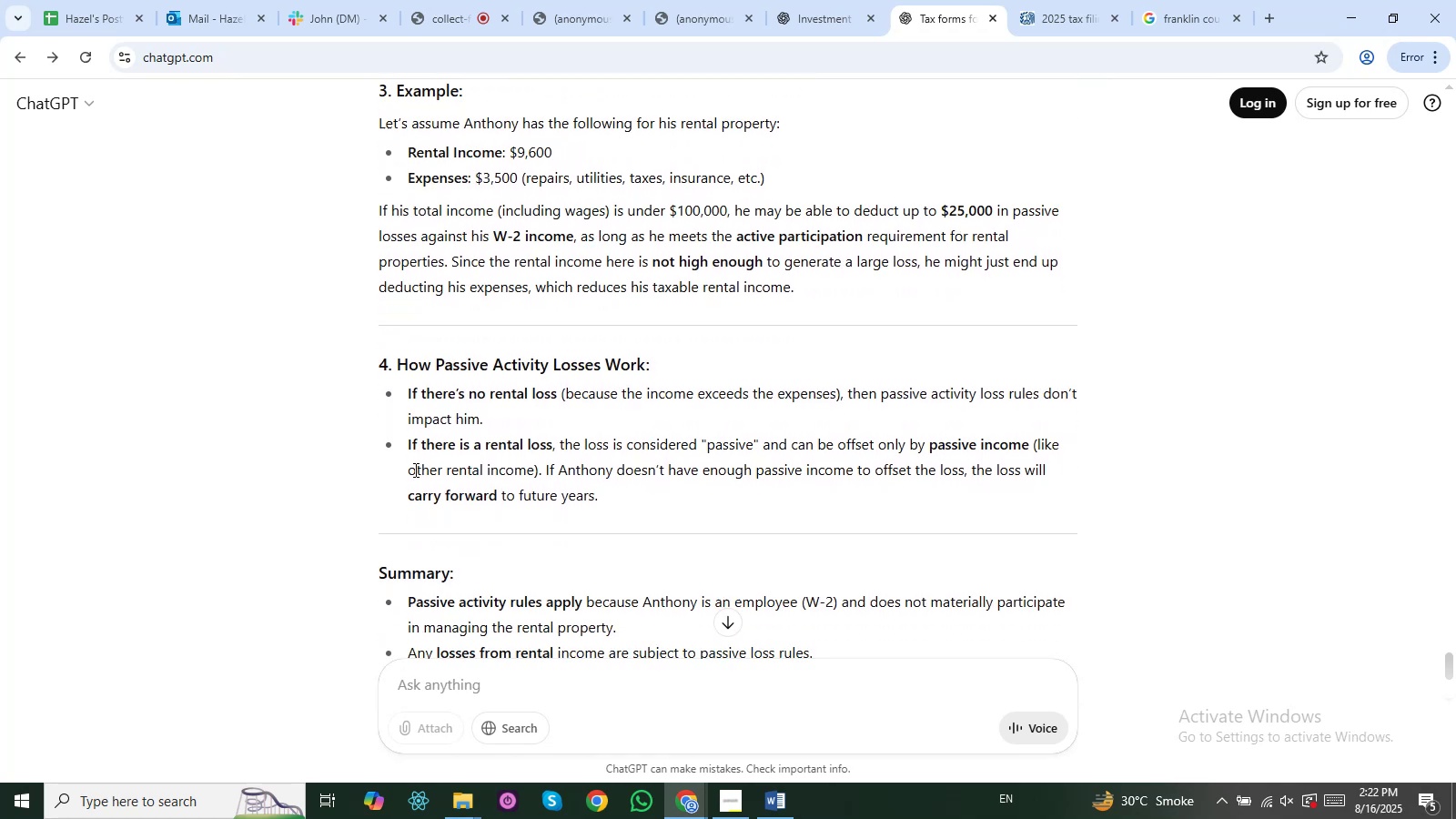 
key(ArrowDown)
 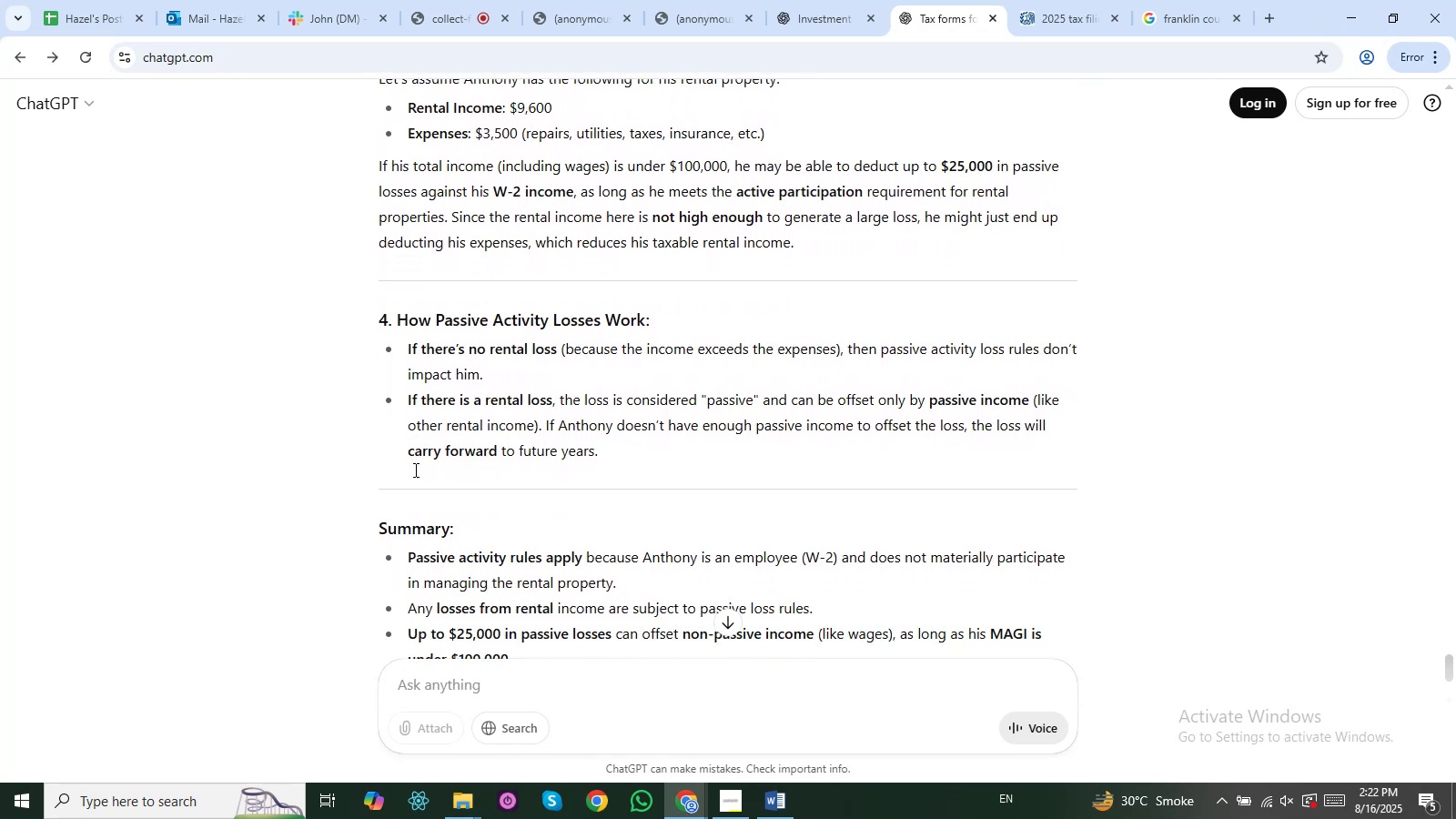 
key(ArrowDown)
 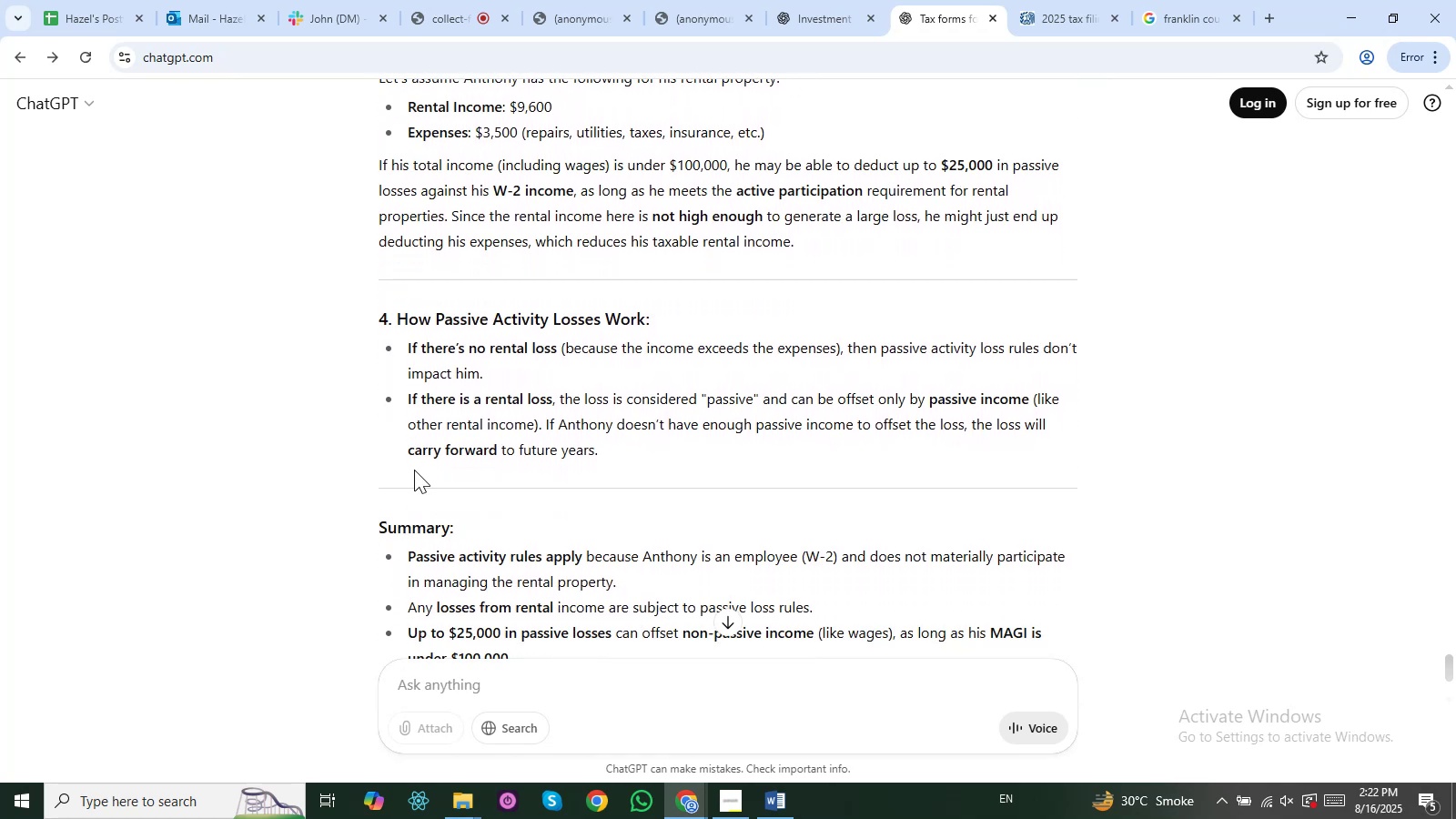 
key(ArrowDown)
 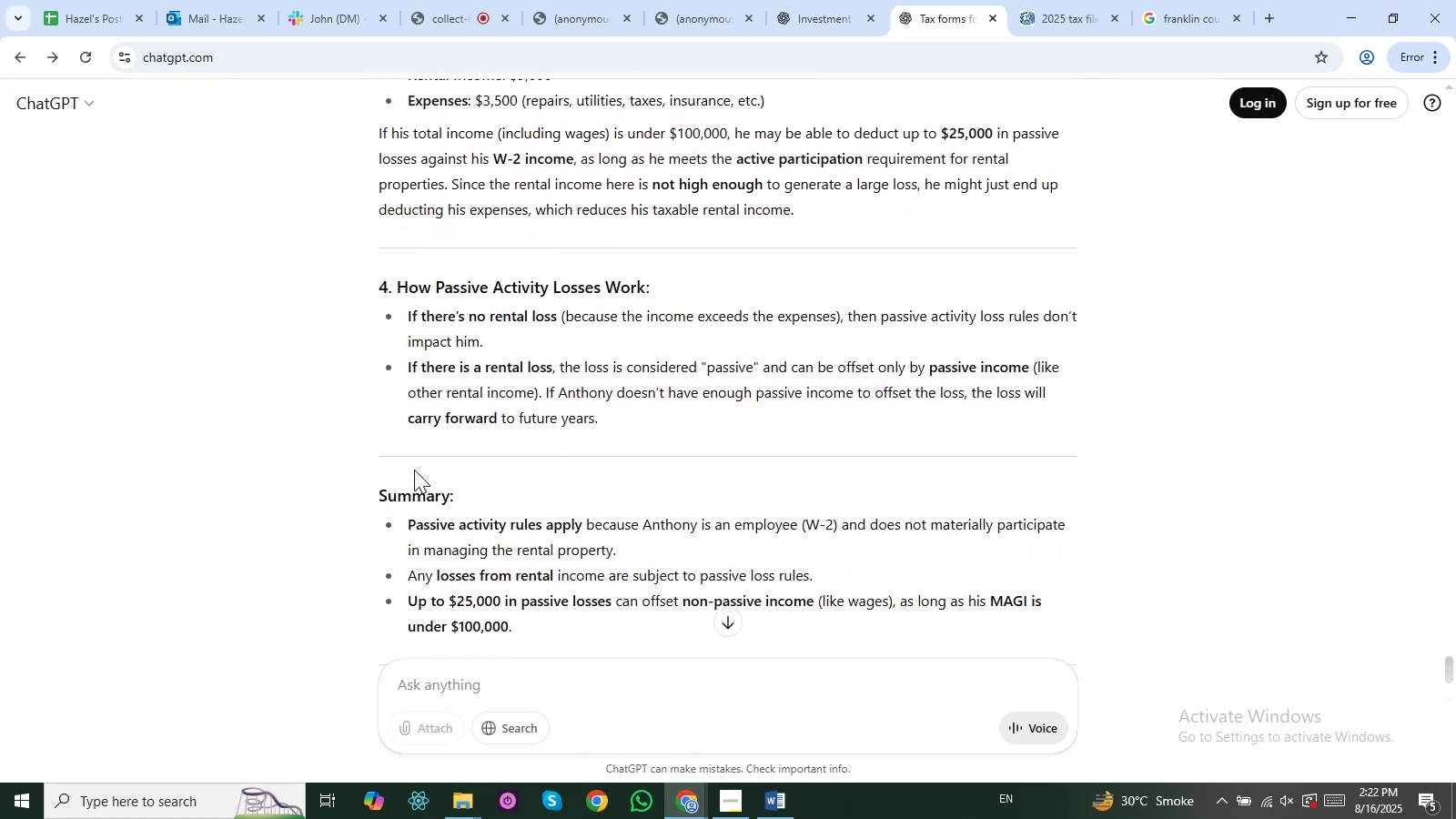 
key(ArrowDown)
 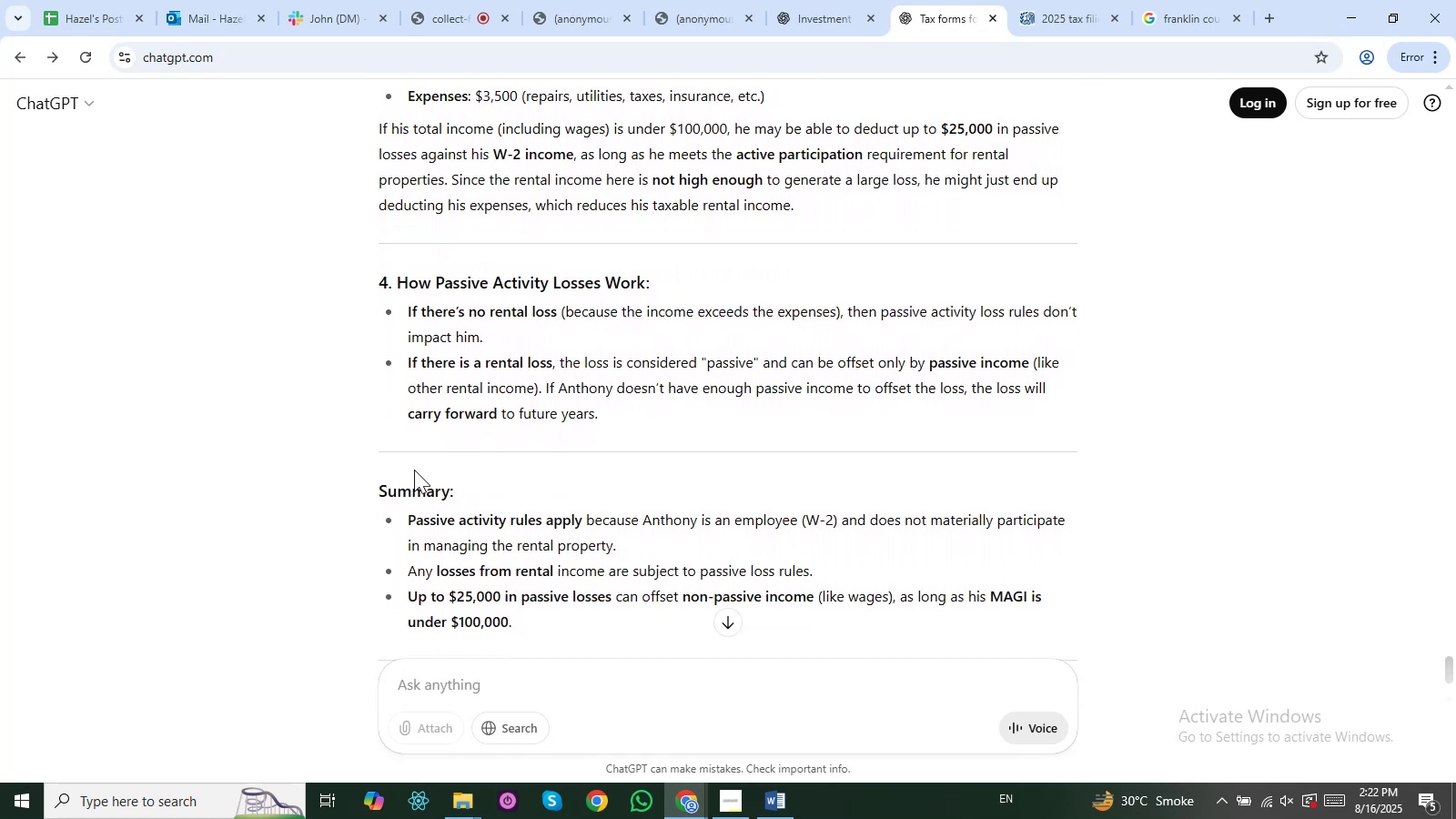 
key(ArrowDown)
 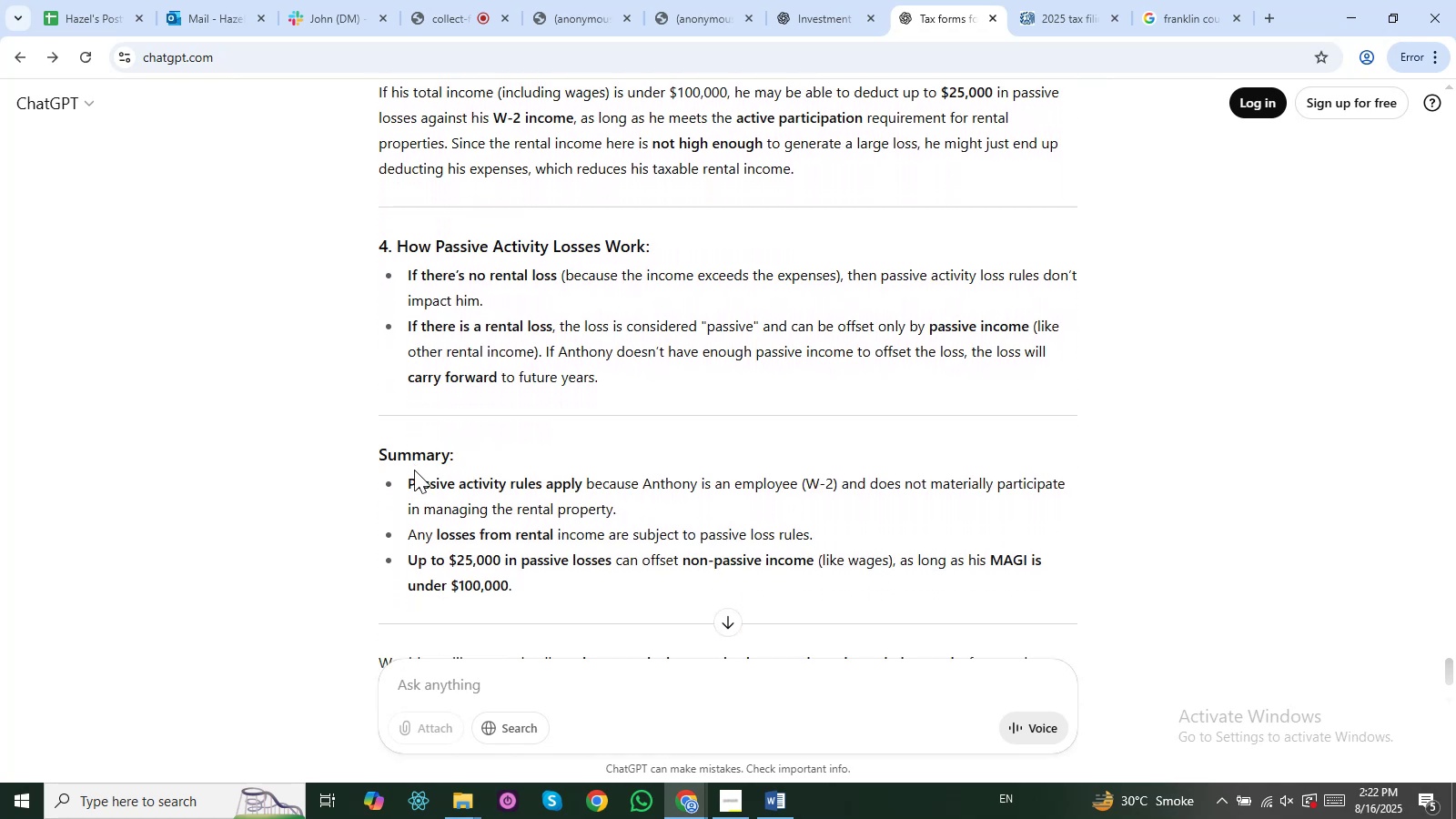 
key(ArrowDown)
 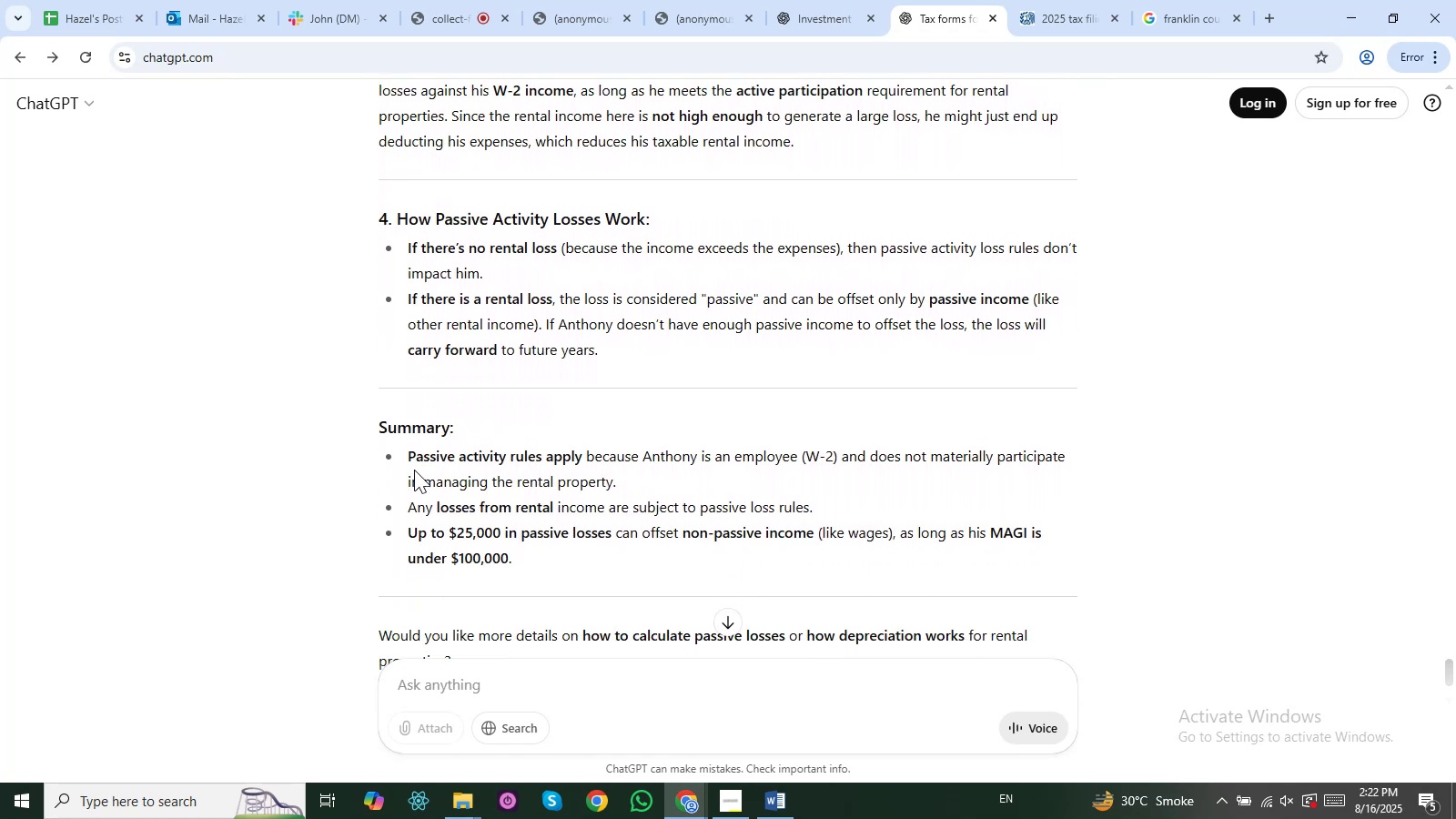 
key(ArrowDown)
 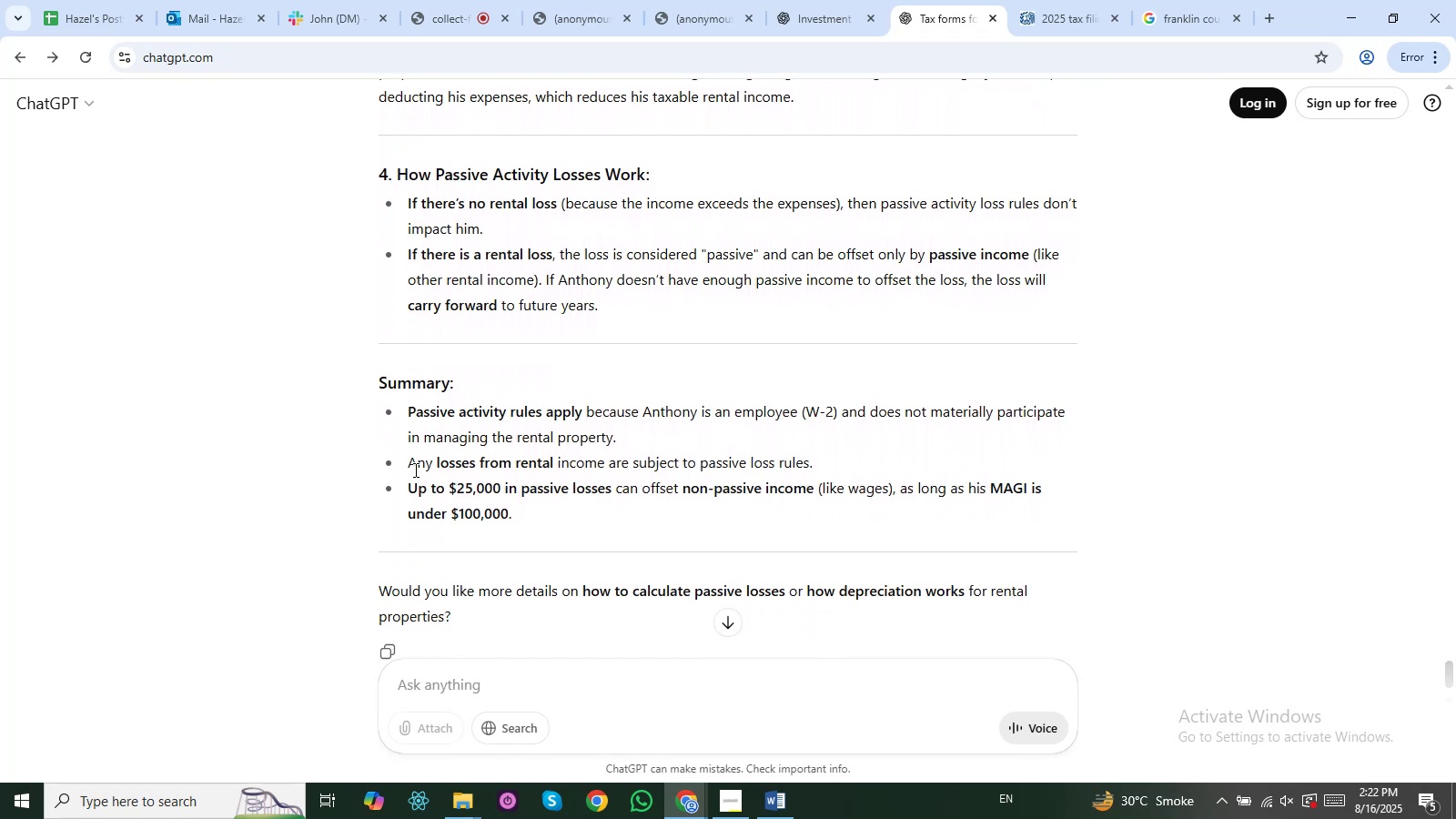 
key(ArrowDown)
 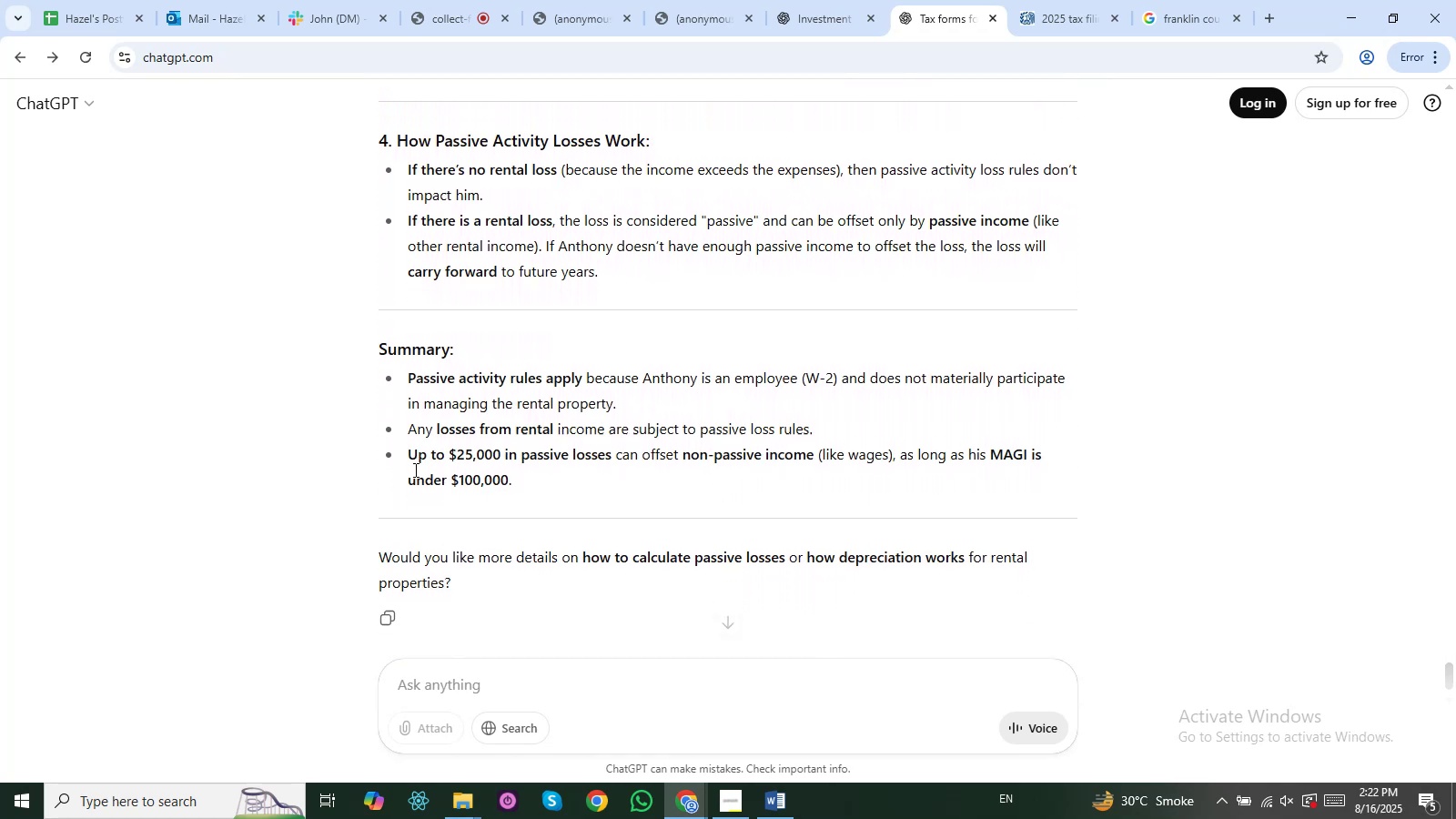 
key(ArrowDown)
 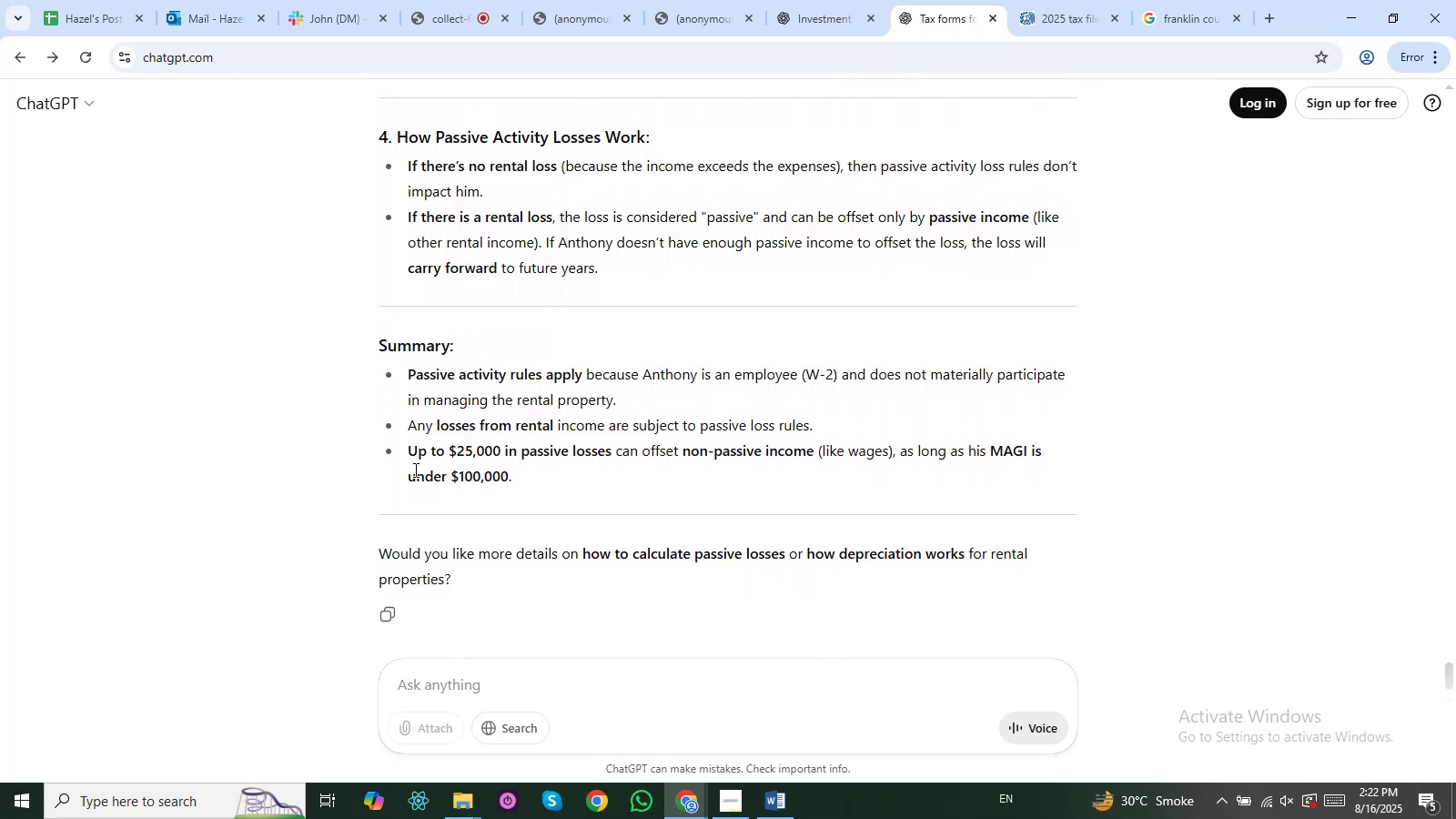 
key(ArrowDown)
 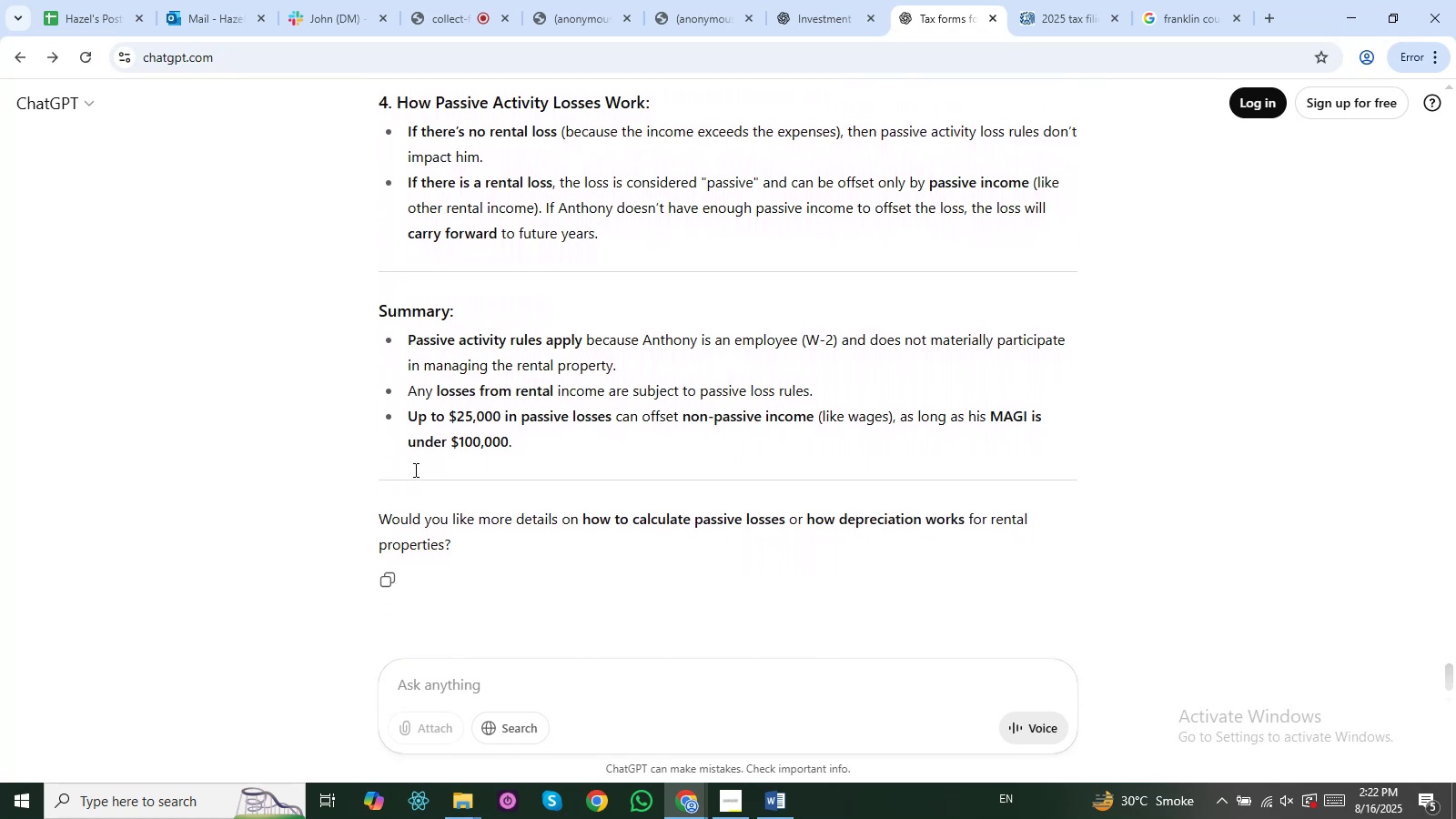 
key(ArrowDown)
 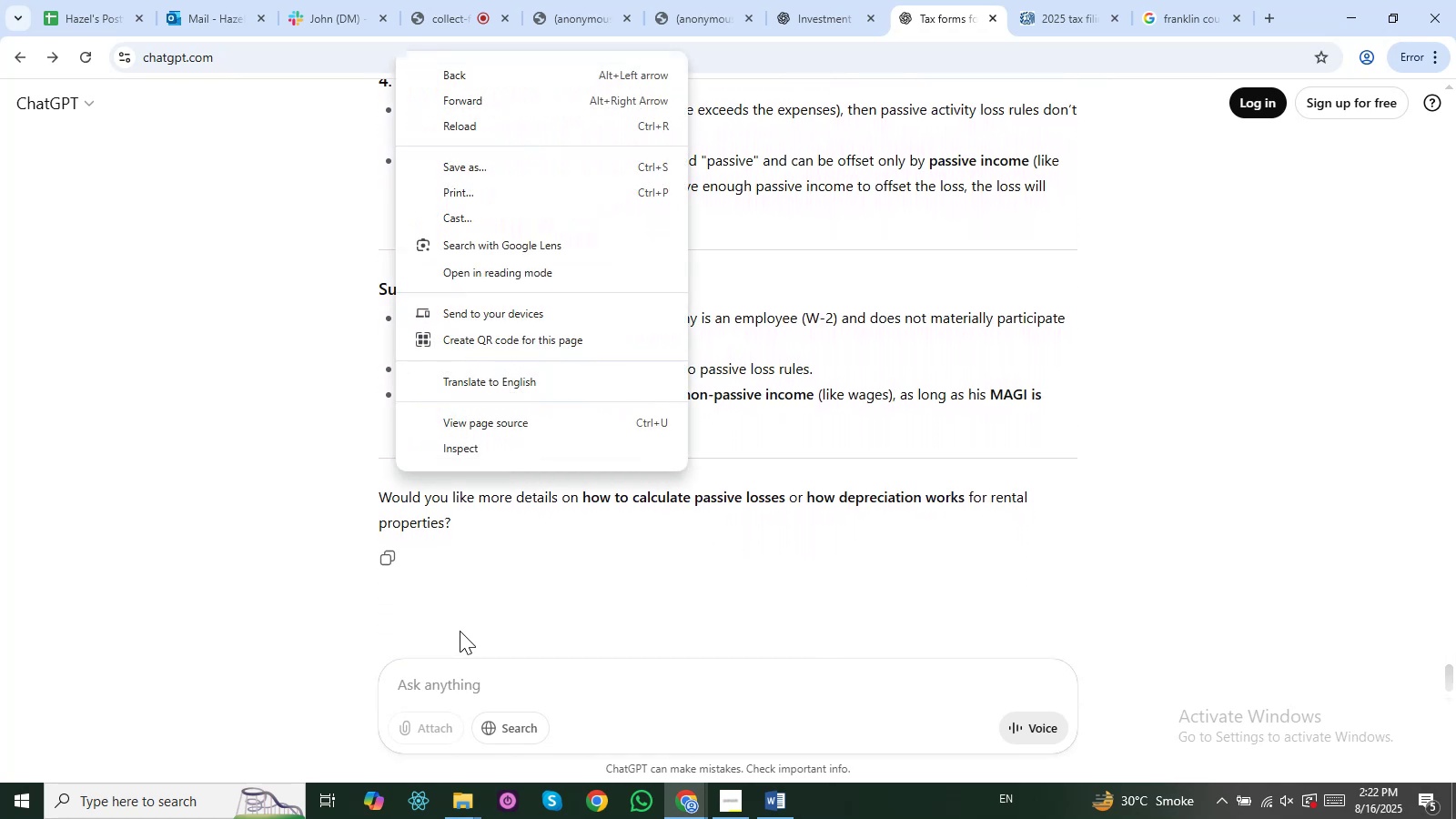 
left_click([466, 670])
 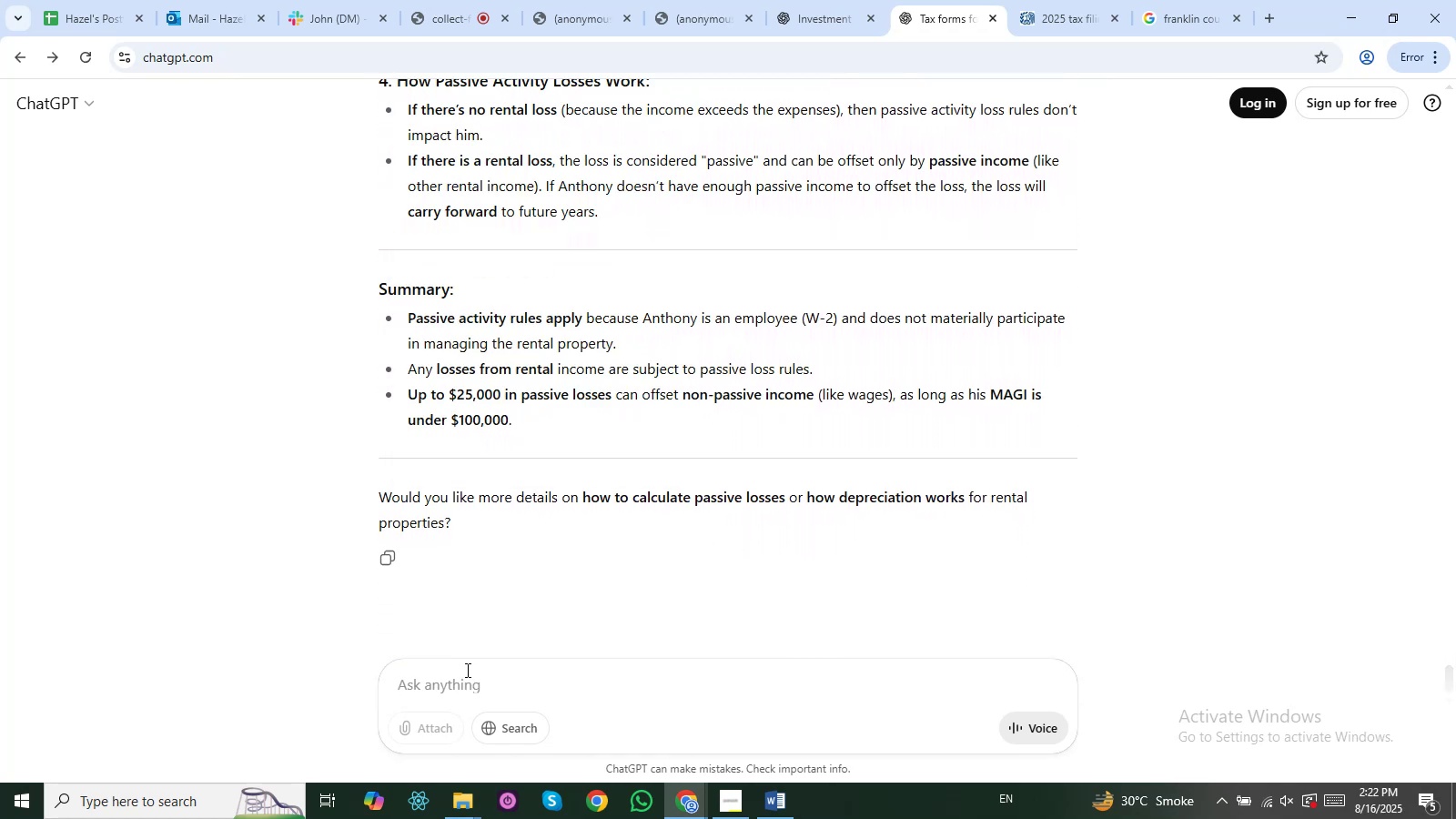 
type(rental )
key(Backspace)
key(Backspace)
key(Backspace)
key(Backspace)
key(Backspace)
key(Backspace)
key(Backspace)
 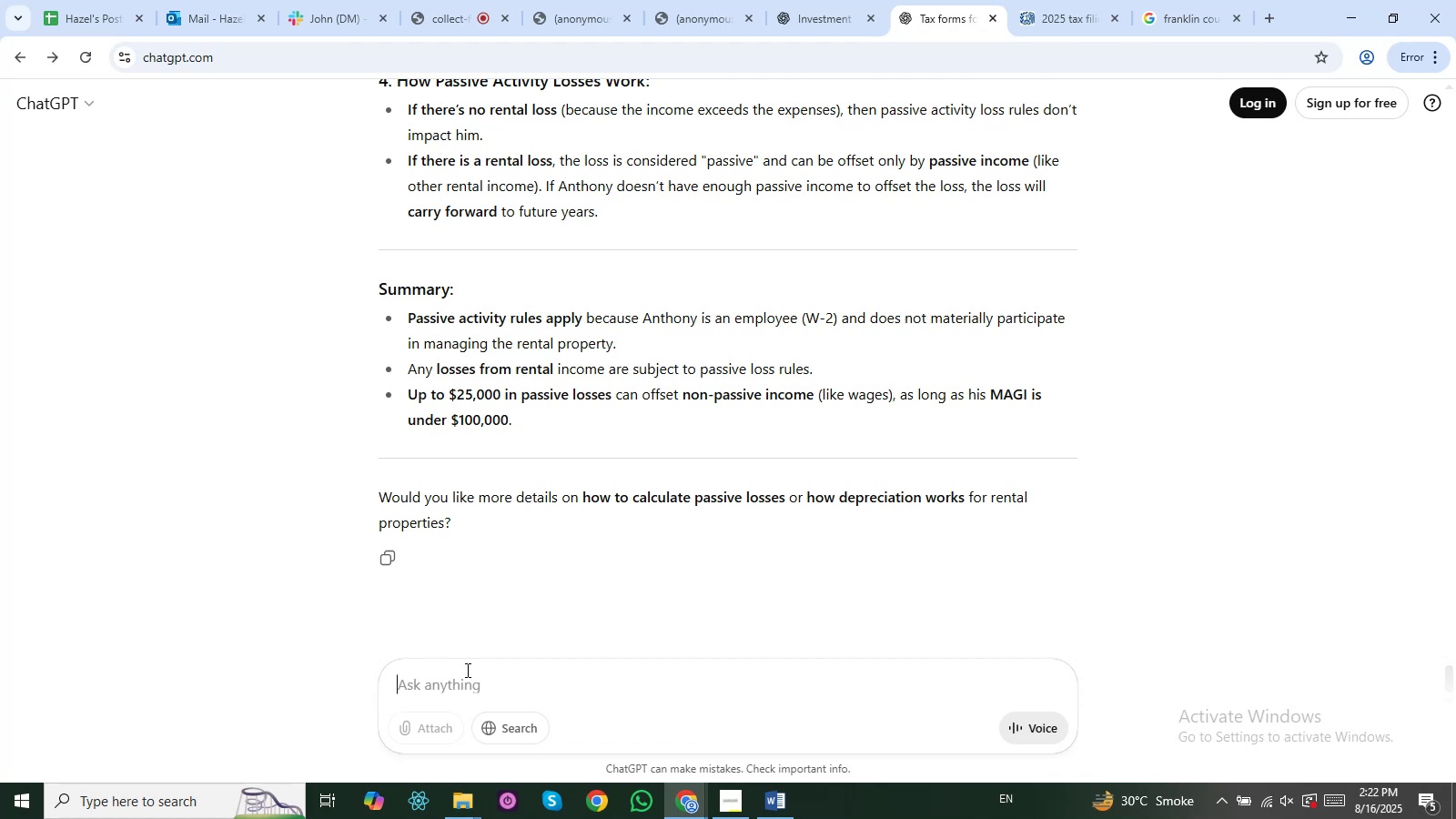 
type(so my qi)
key(Backspace)
type(uestion is that wheter the income from the rental property wi)
key(Backspace)
key(Backspace)
type(s)
key(Backspace)
type(is qualified as he recievd from )
key(Backspace)
key(Backspace)
key(Backspace)
key(Backspace)
key(Backspace)
type(in the form of 1099 MISC where he also having expenses and passive inc)
key(Backspace)
key(Backspace)
key(Backspace)
type(earning fro this pe)
key(Backspace)
type(roperty )
 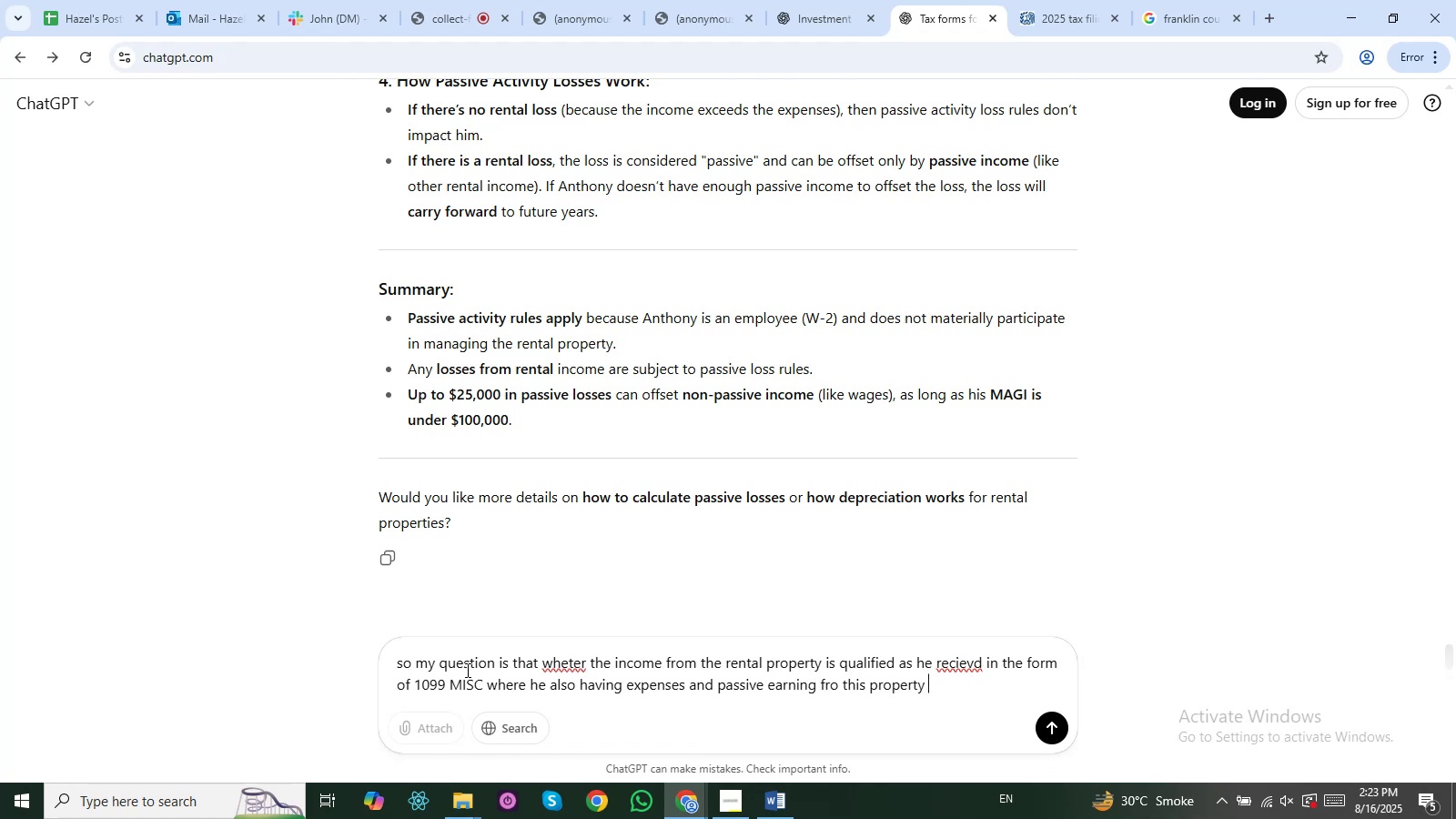 
 